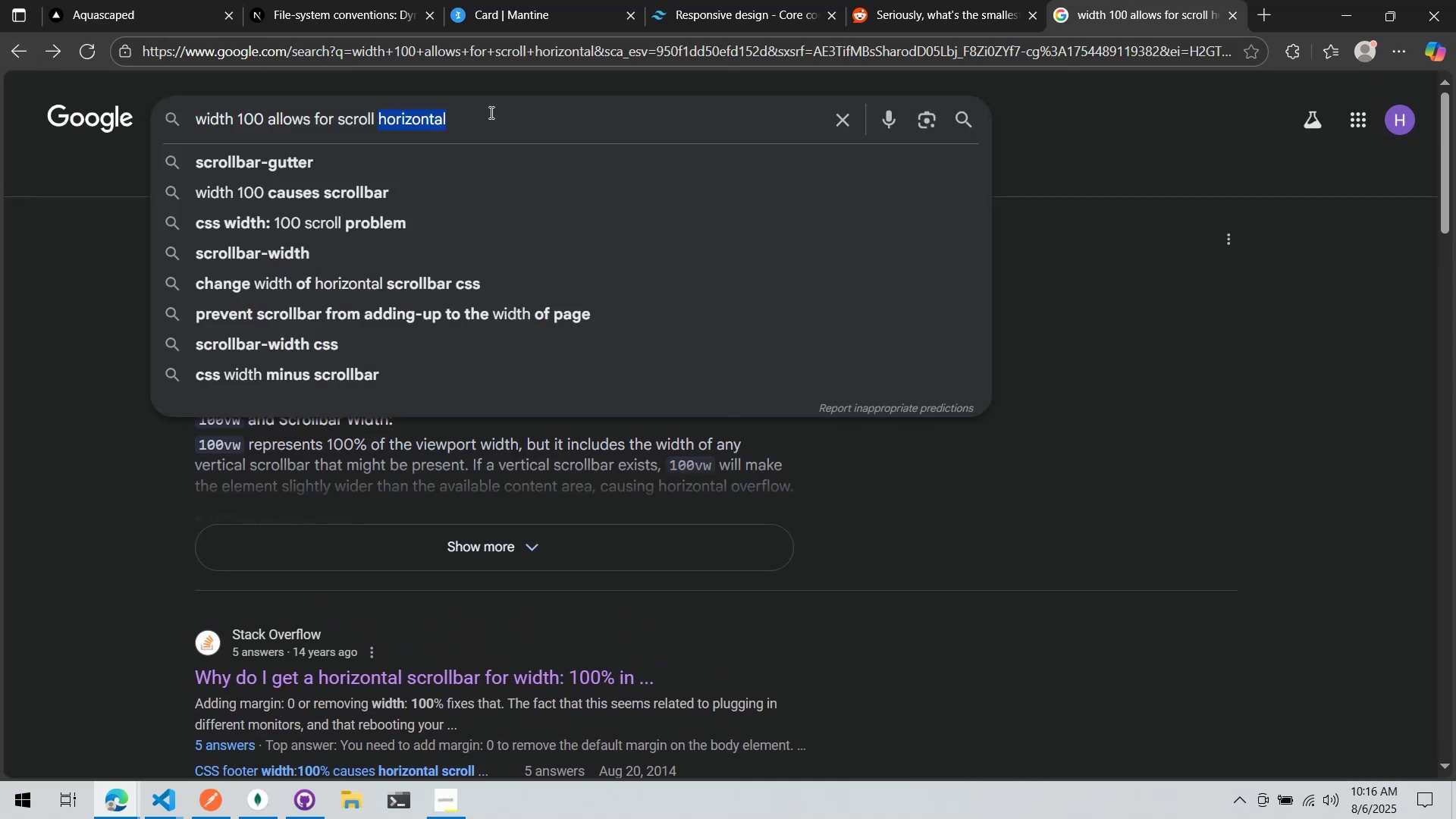 
triple_click([490, 112])
 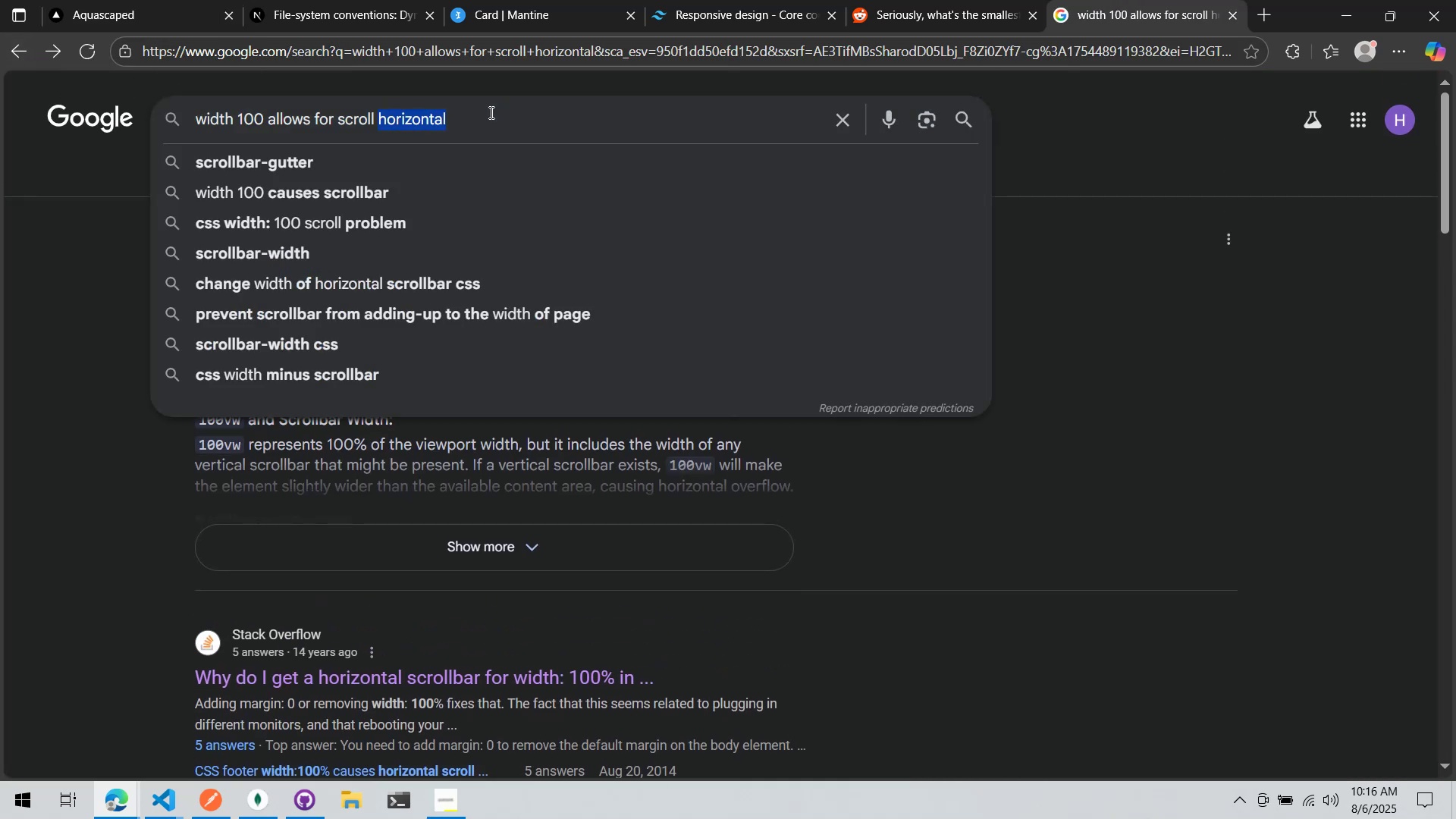 
triple_click([490, 112])
 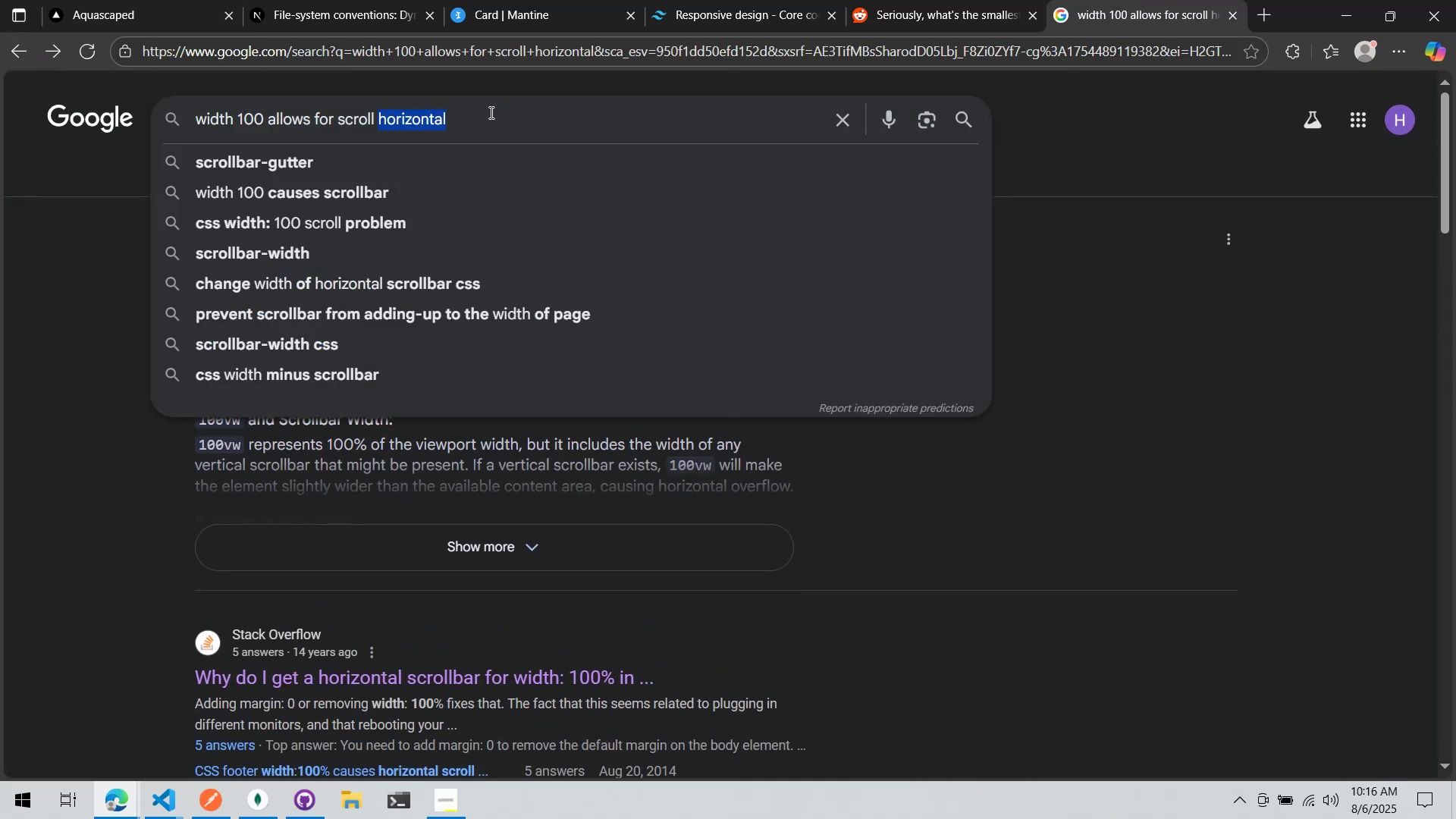 
triple_click([490, 112])
 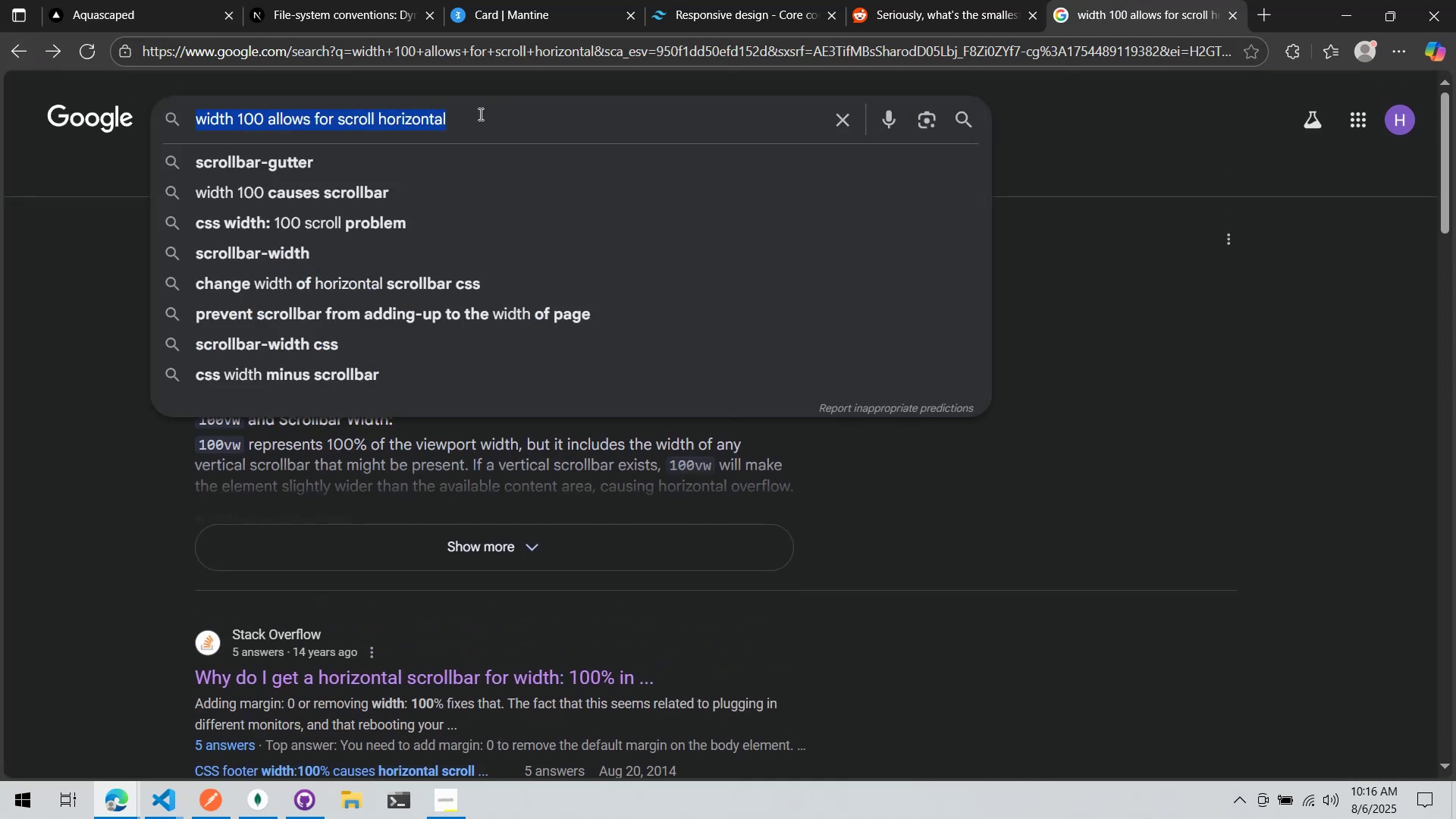 
type(horizon)
 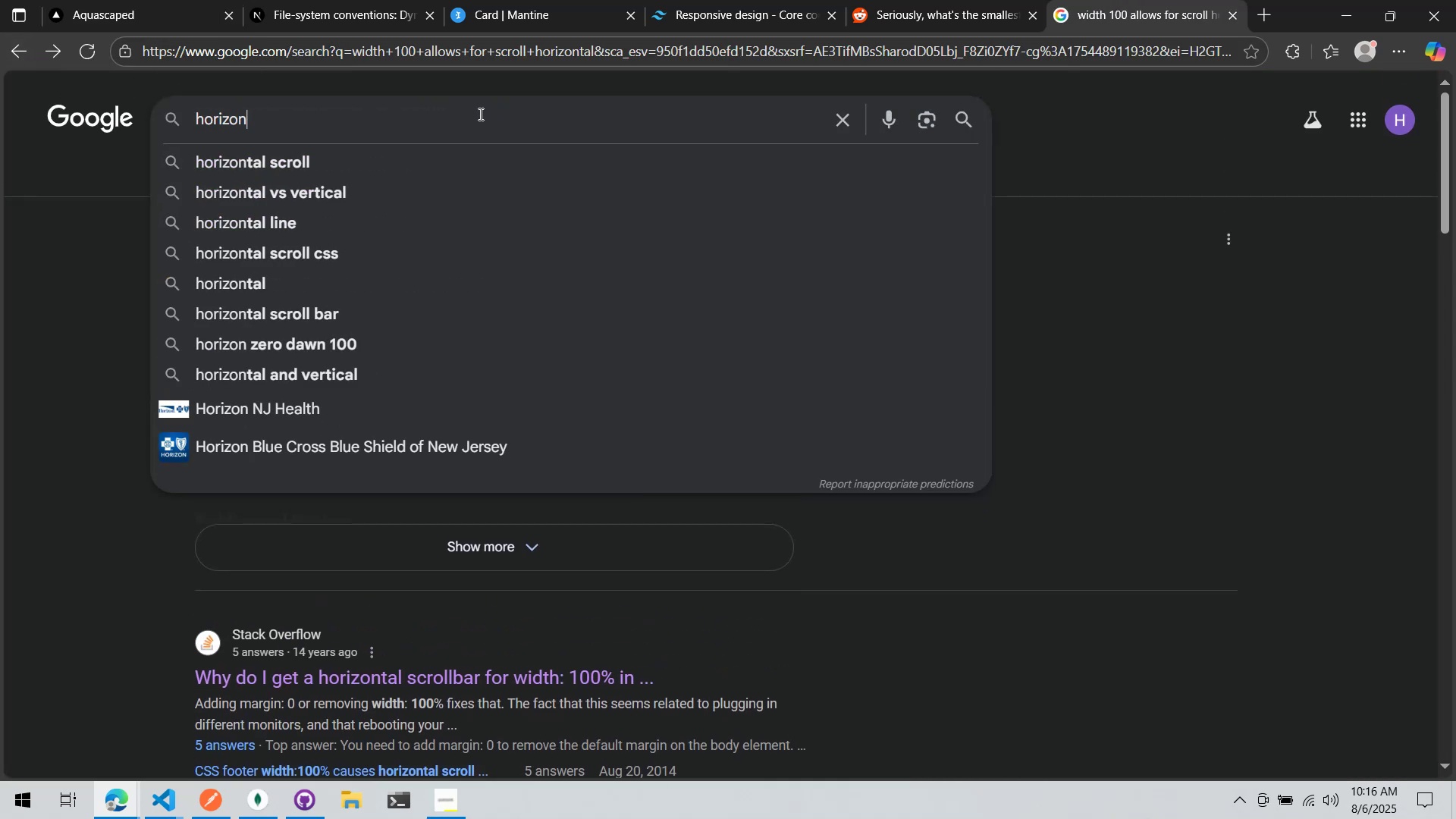 
key(ArrowDown)
 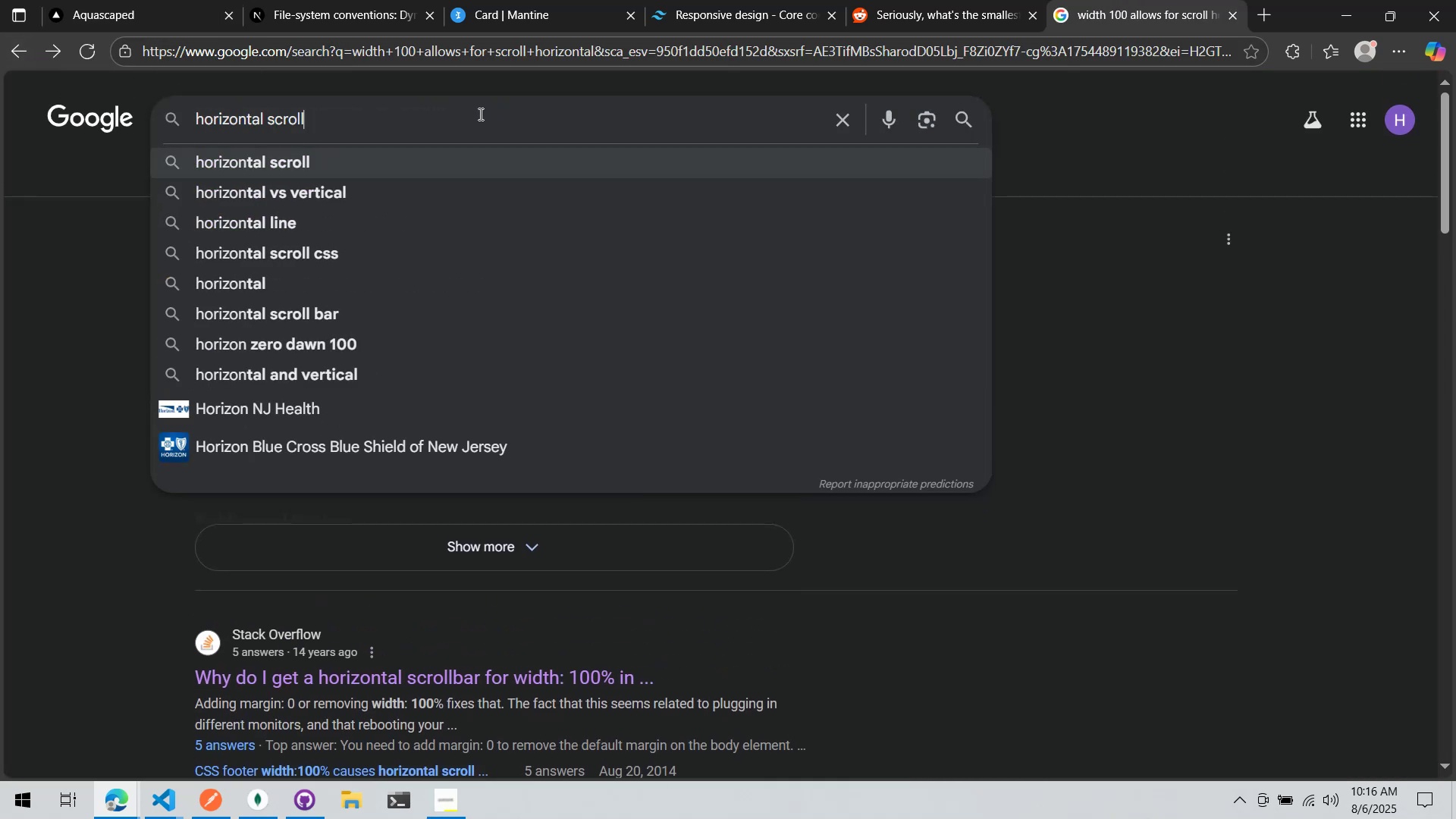 
type( bar )
 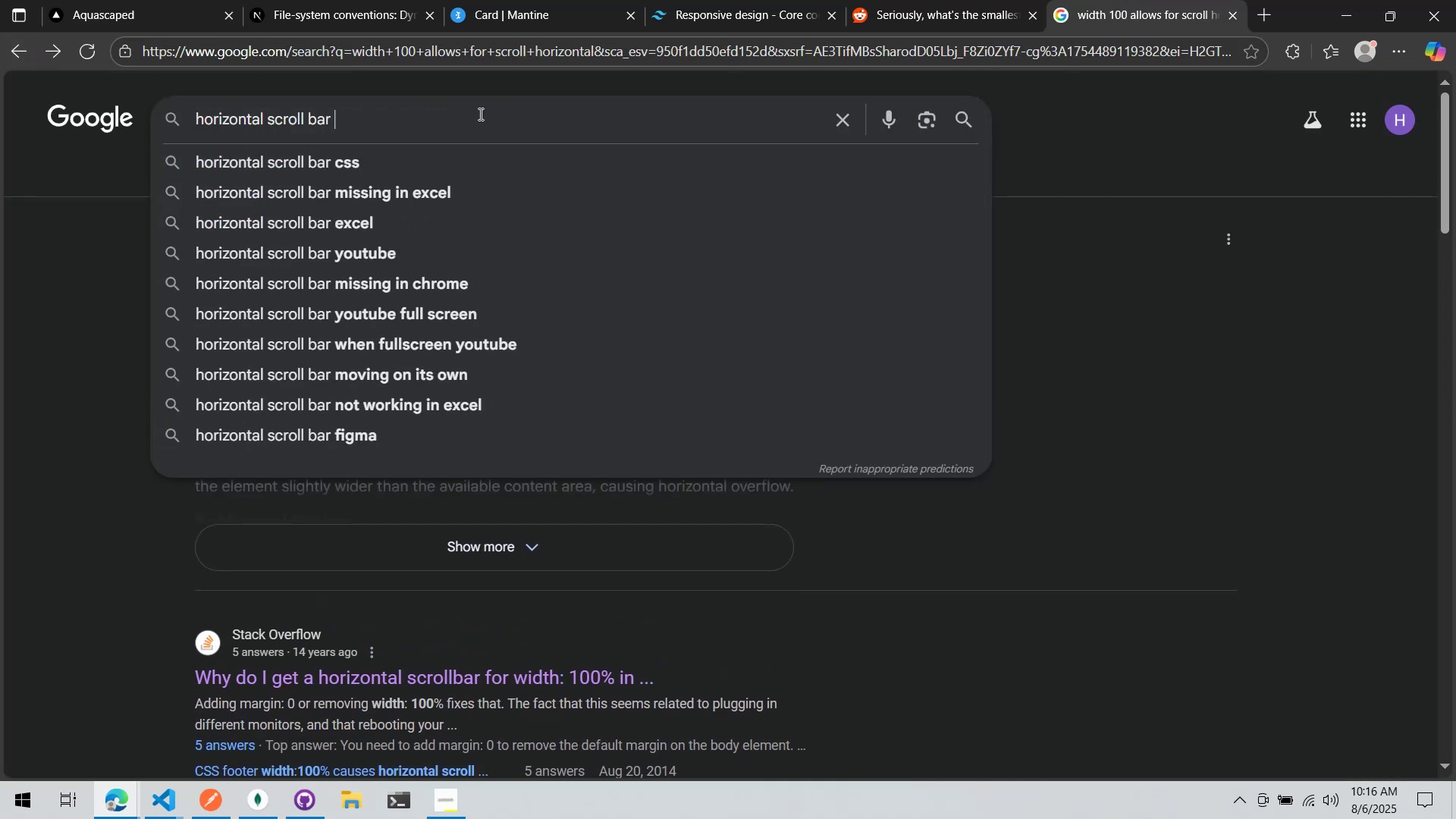 
key(Enter)
 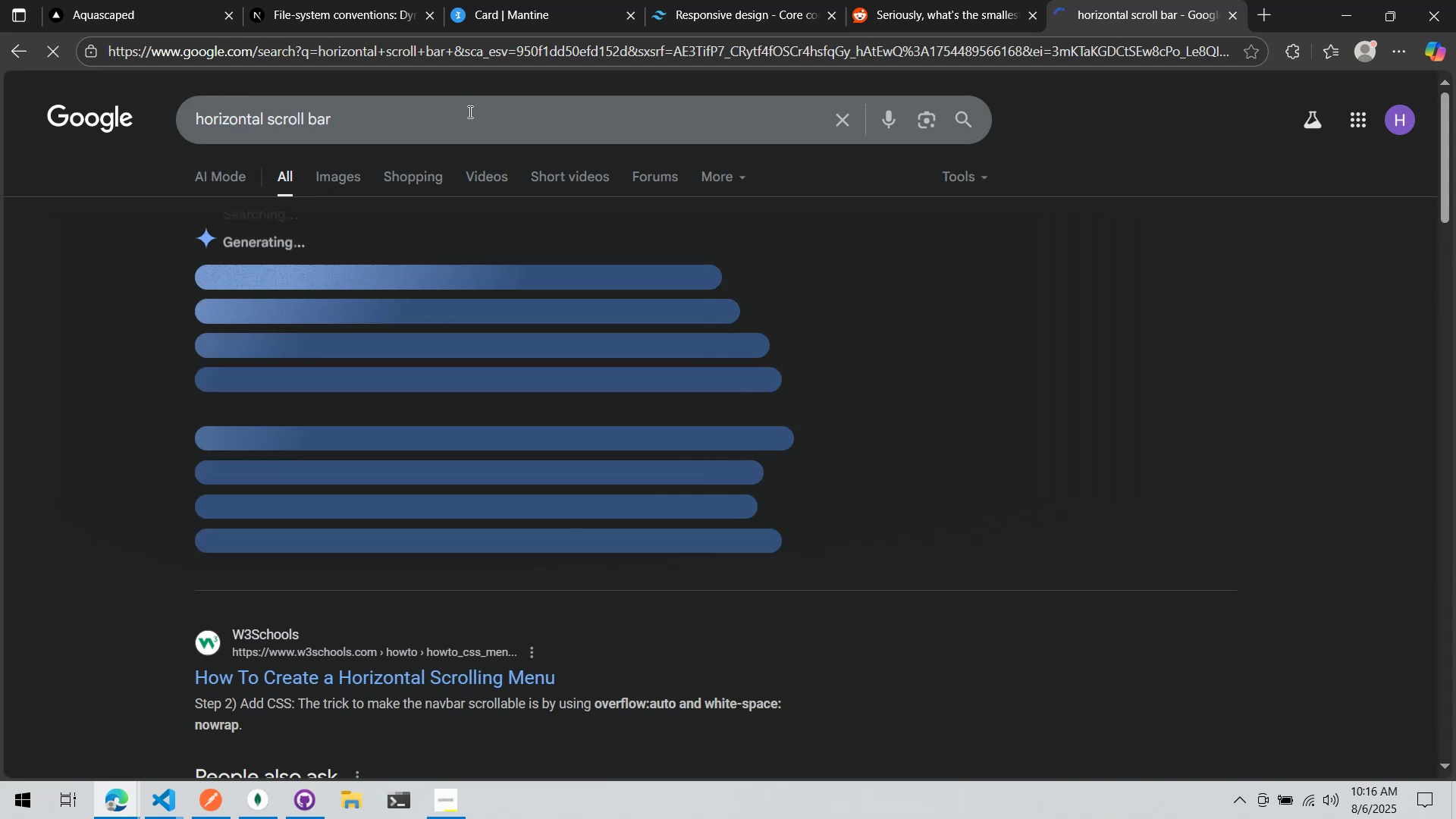 
left_click([469, 111])
 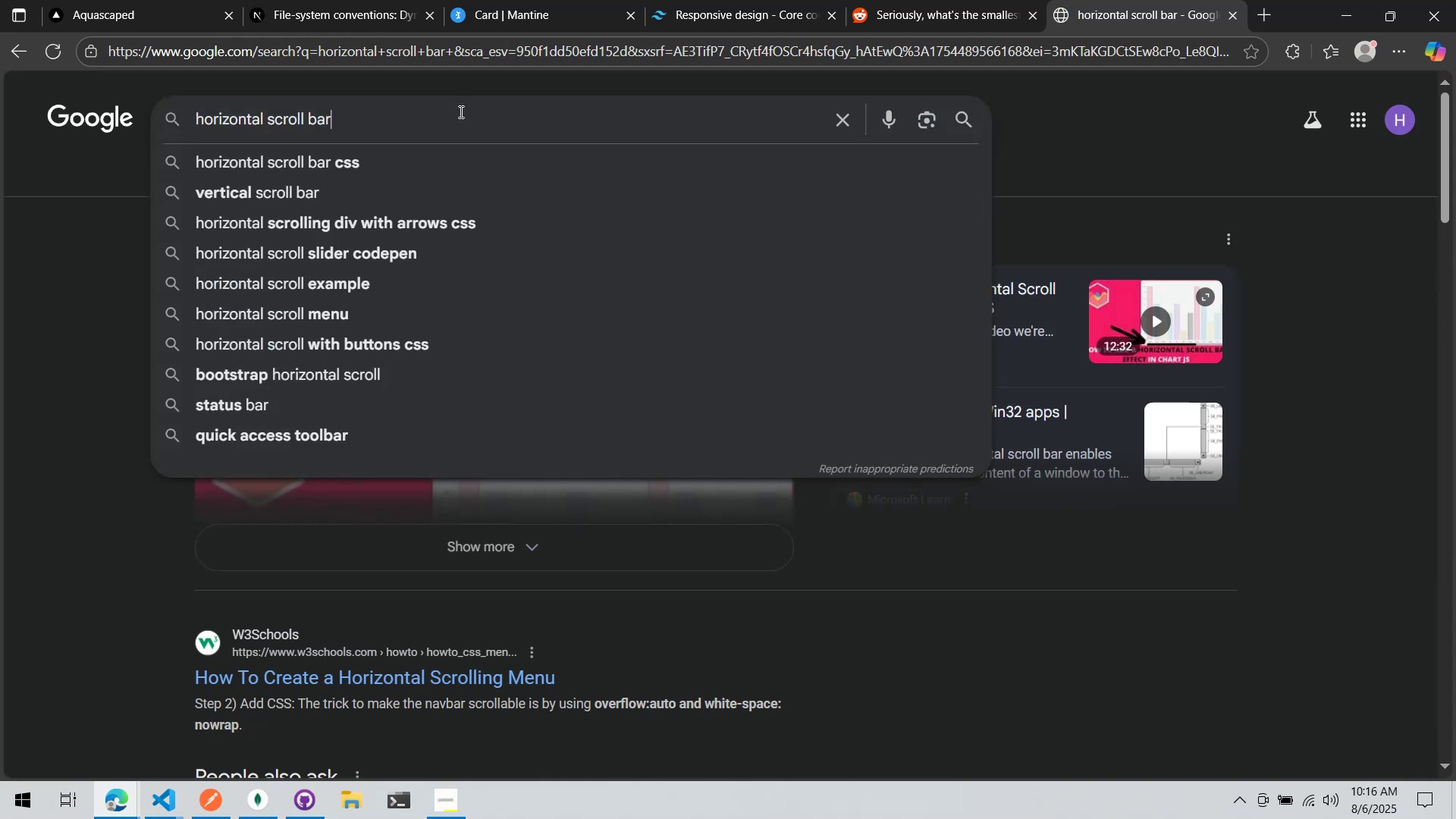 
type( shi)
key(Backspace)
type(owing in width 100)
 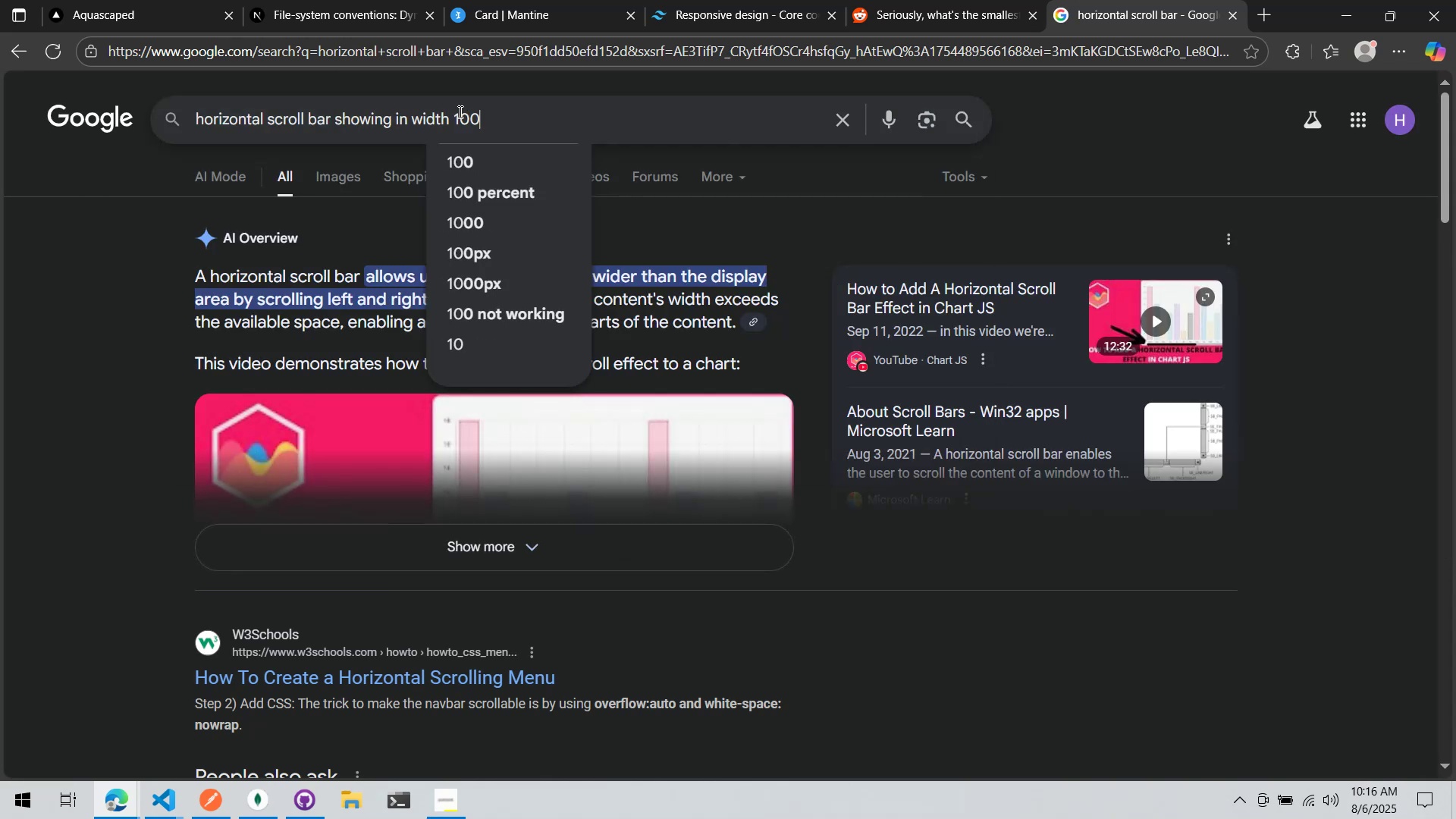 
key(Enter)
 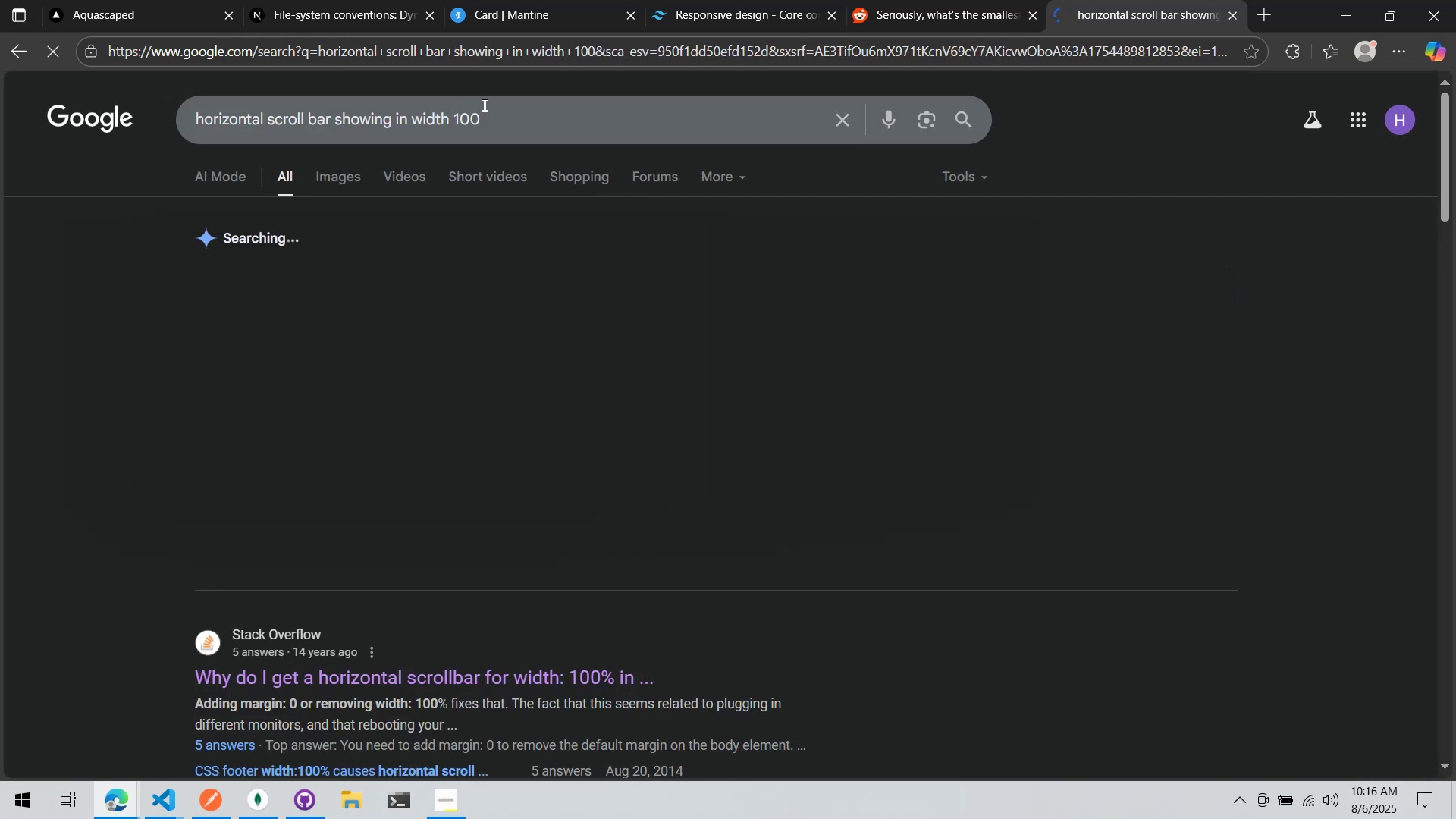 
scroll: coordinate [507, 334], scroll_direction: down, amount: 3.0
 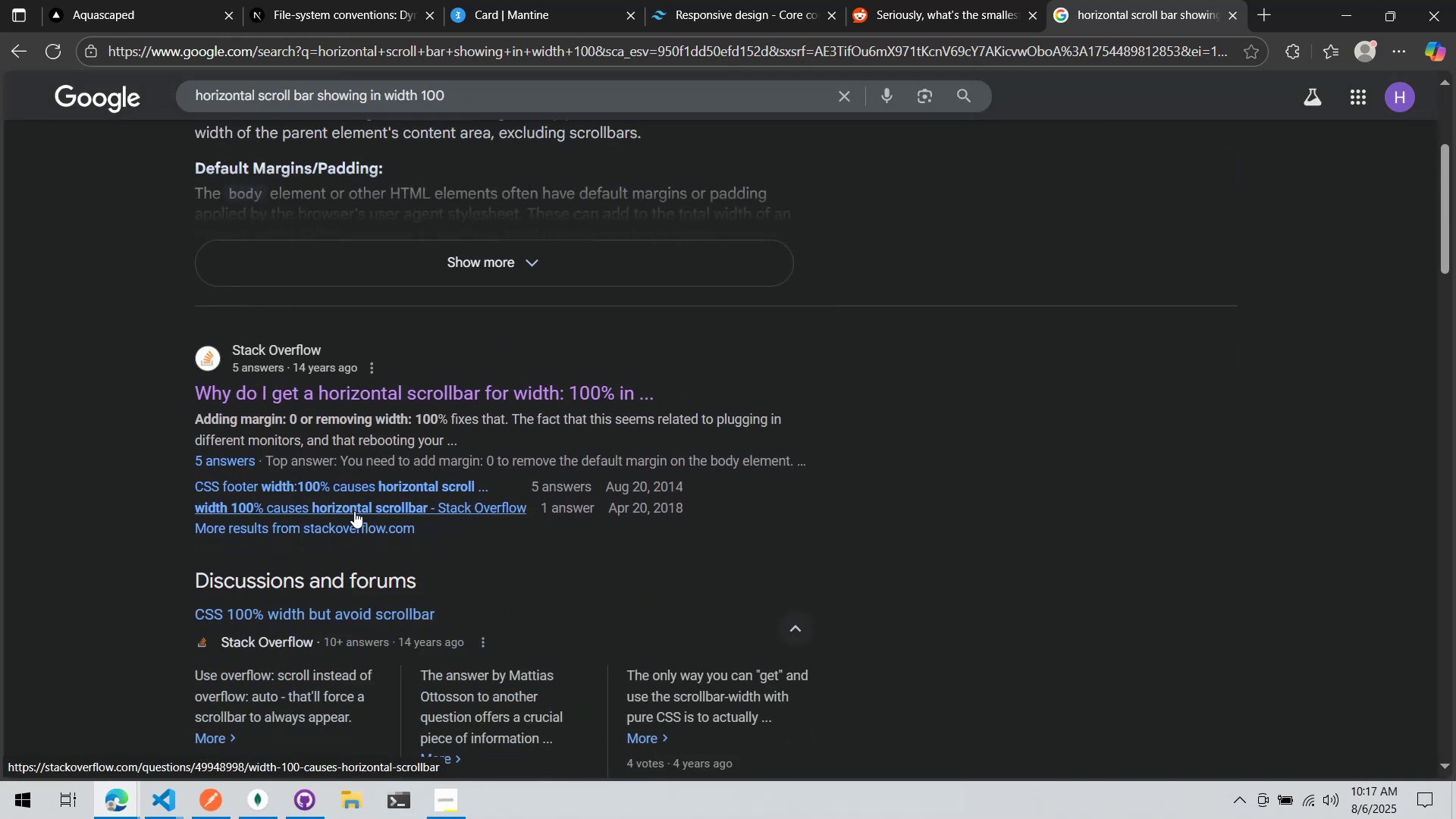 
left_click([354, 511])
 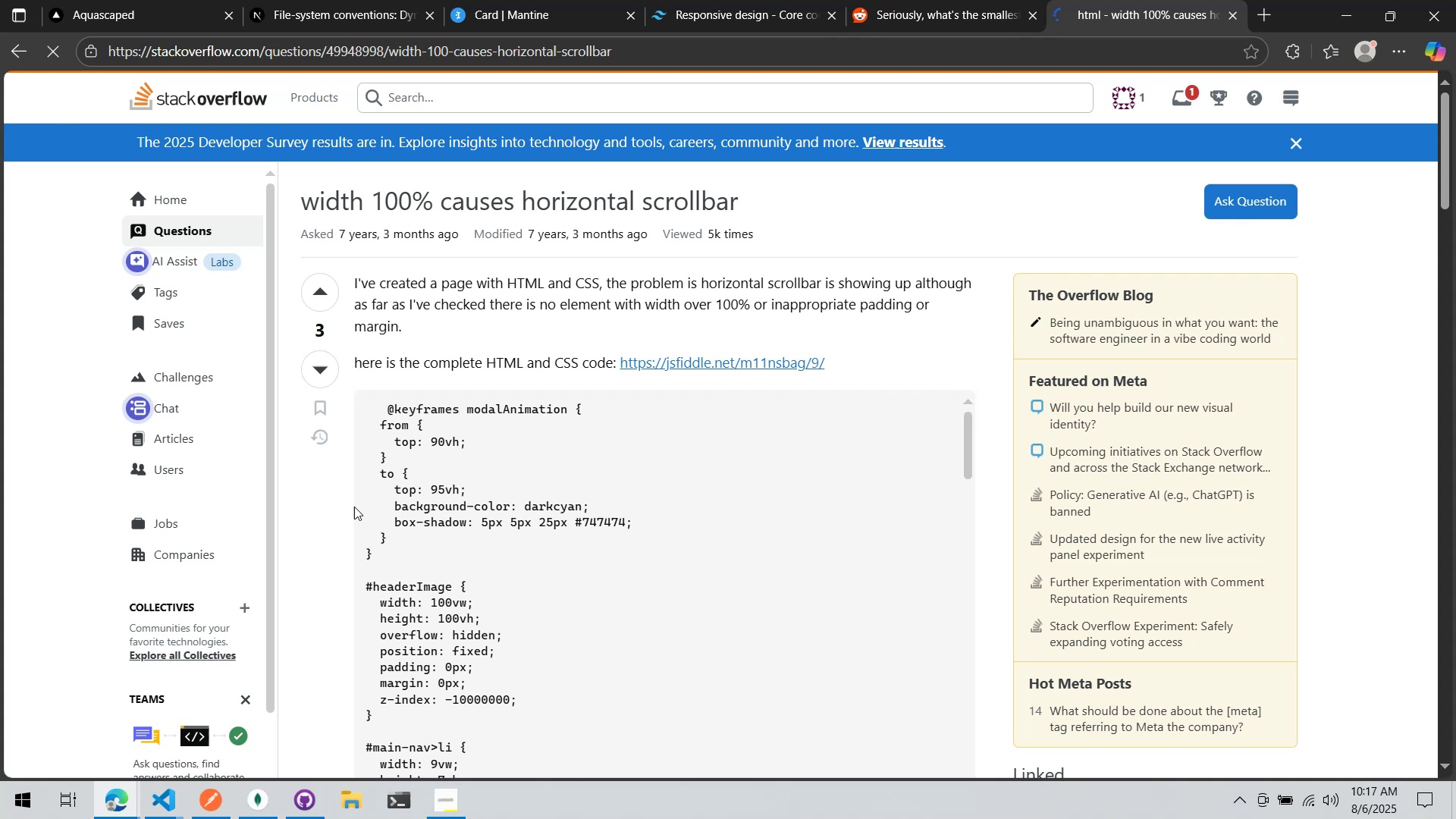 
scroll: coordinate [310, 491], scroll_direction: down, amount: 19.0
 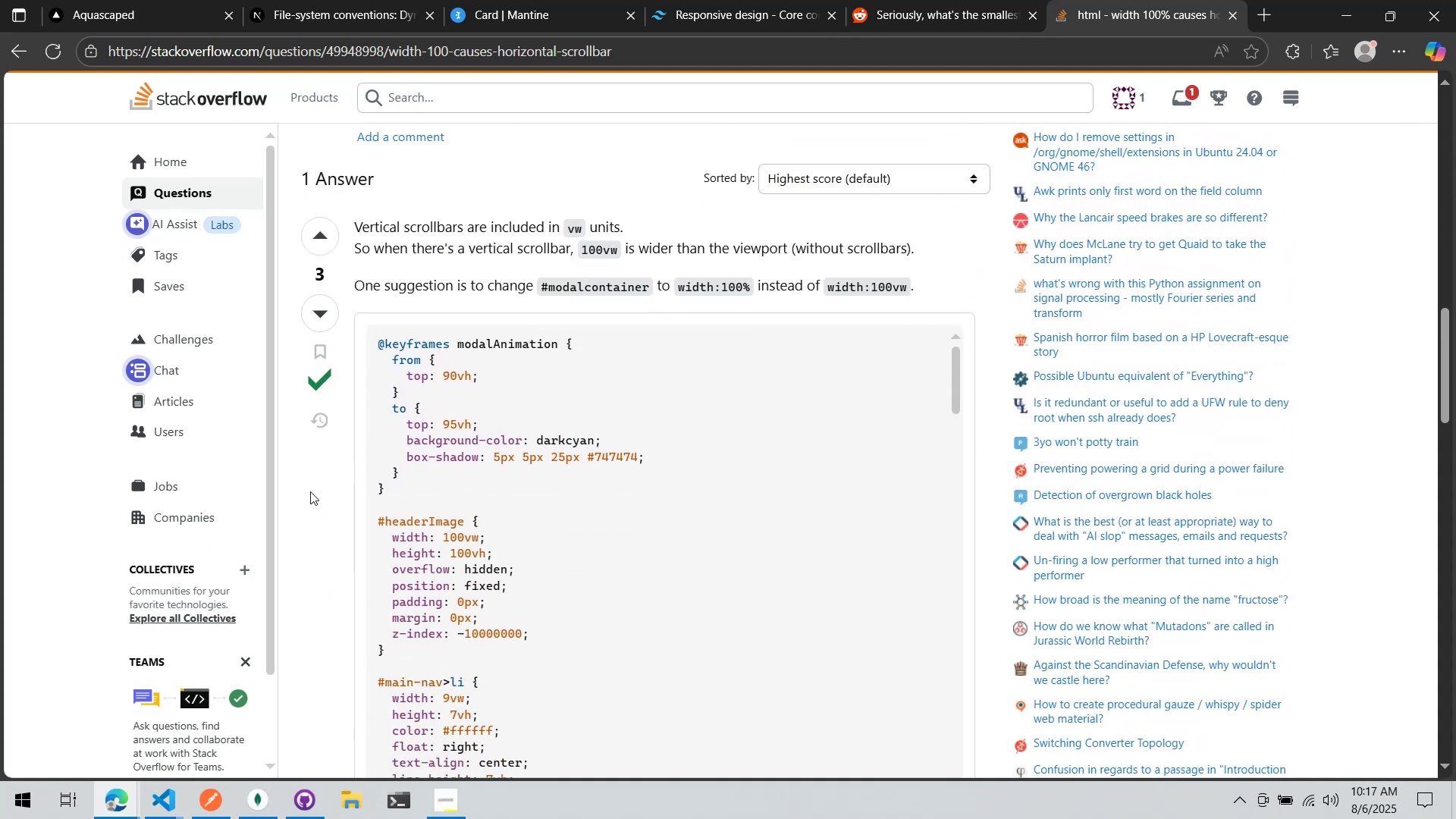 
key(Alt+AltLeft)
 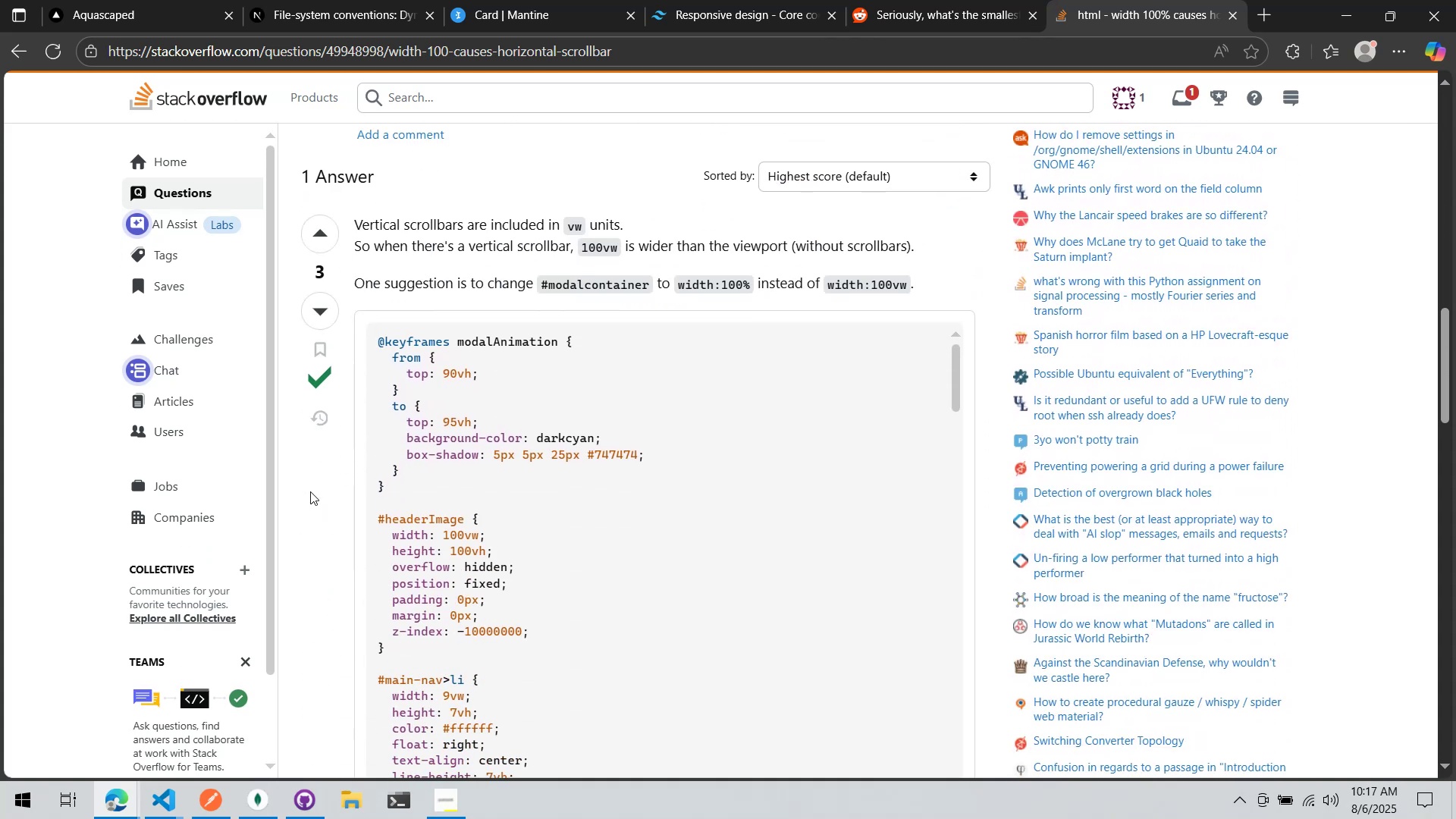 
key(Alt+Tab)
 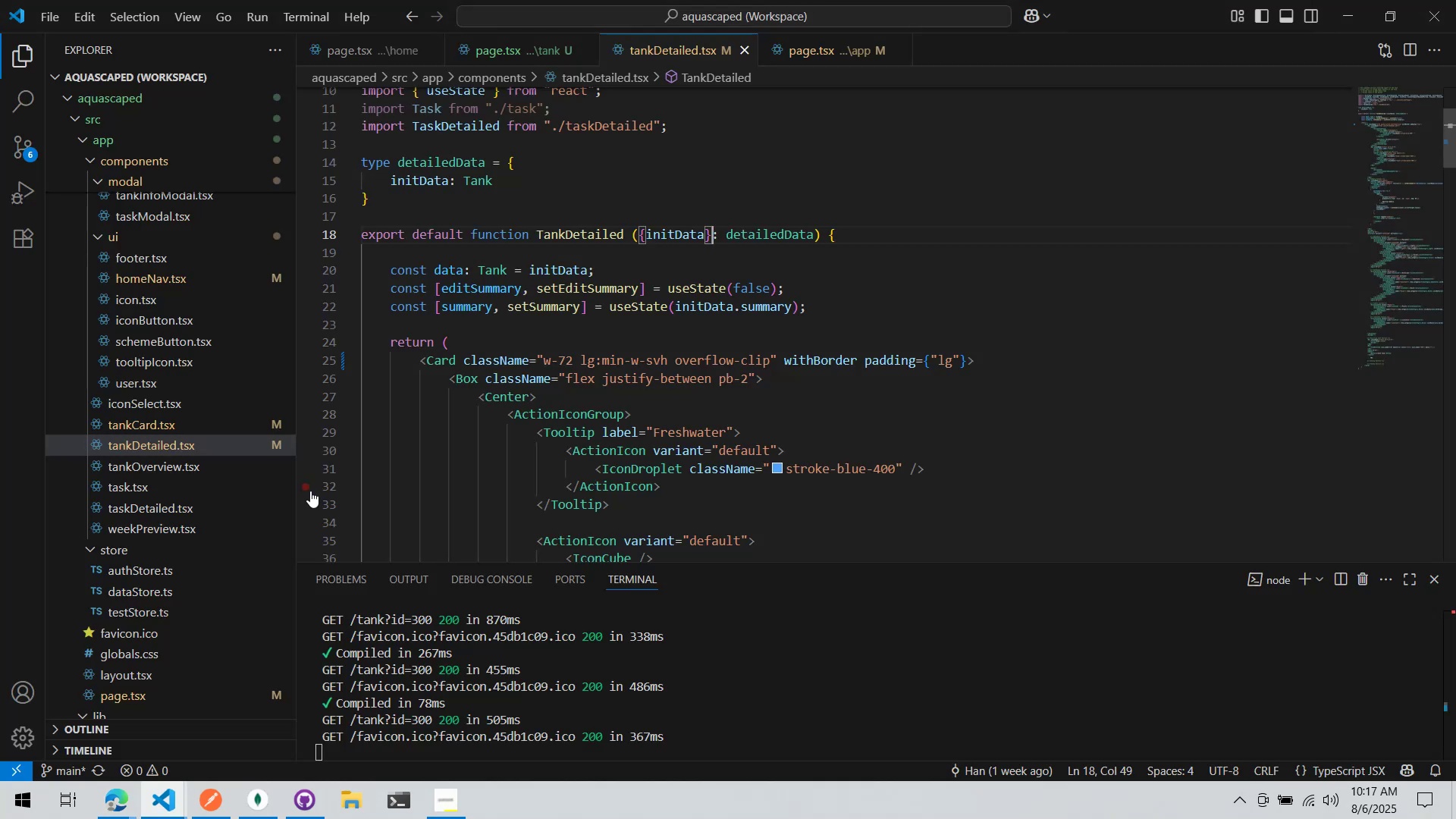 
key(Control+Shift+F)
 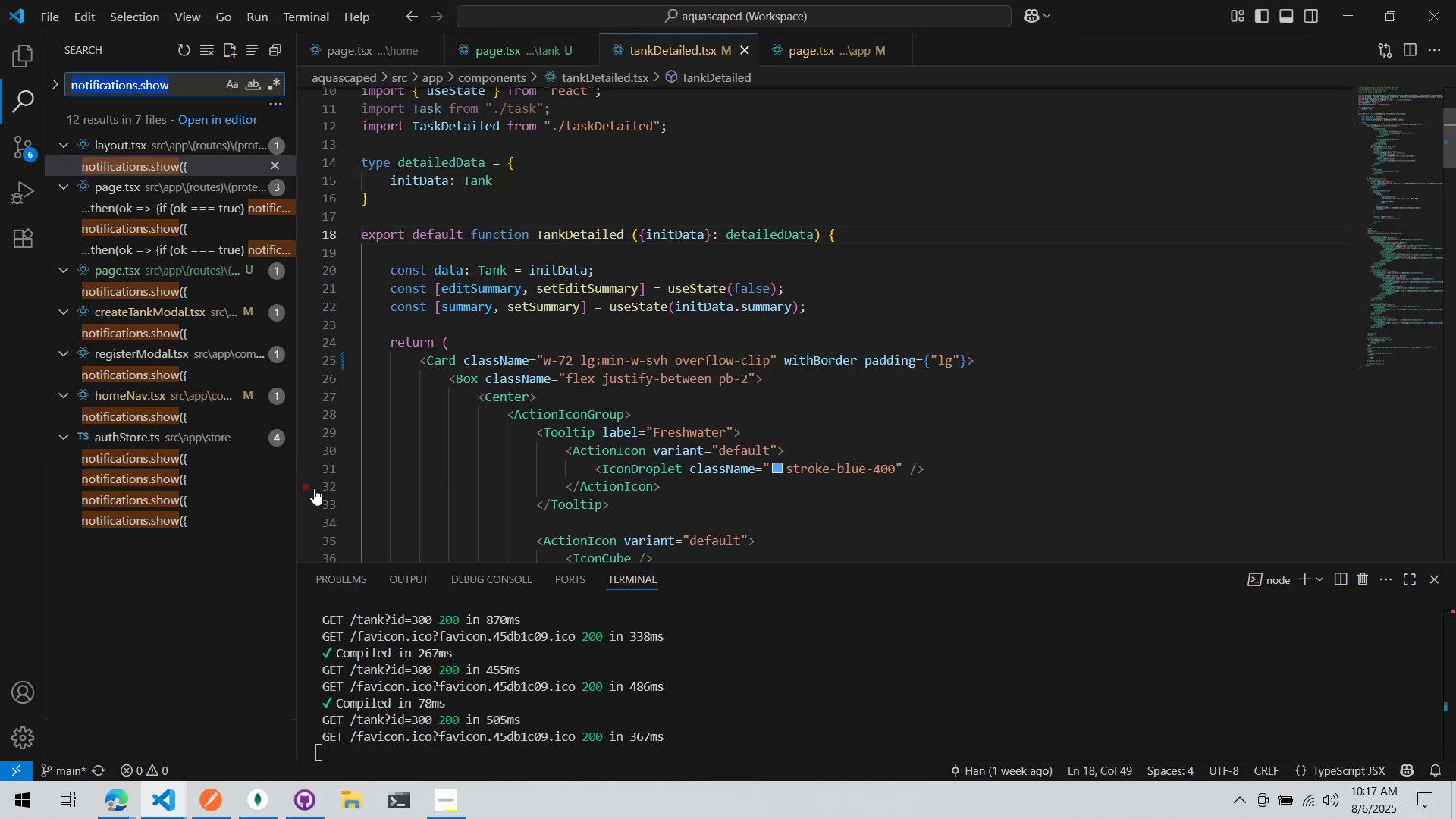 
type(vw)
 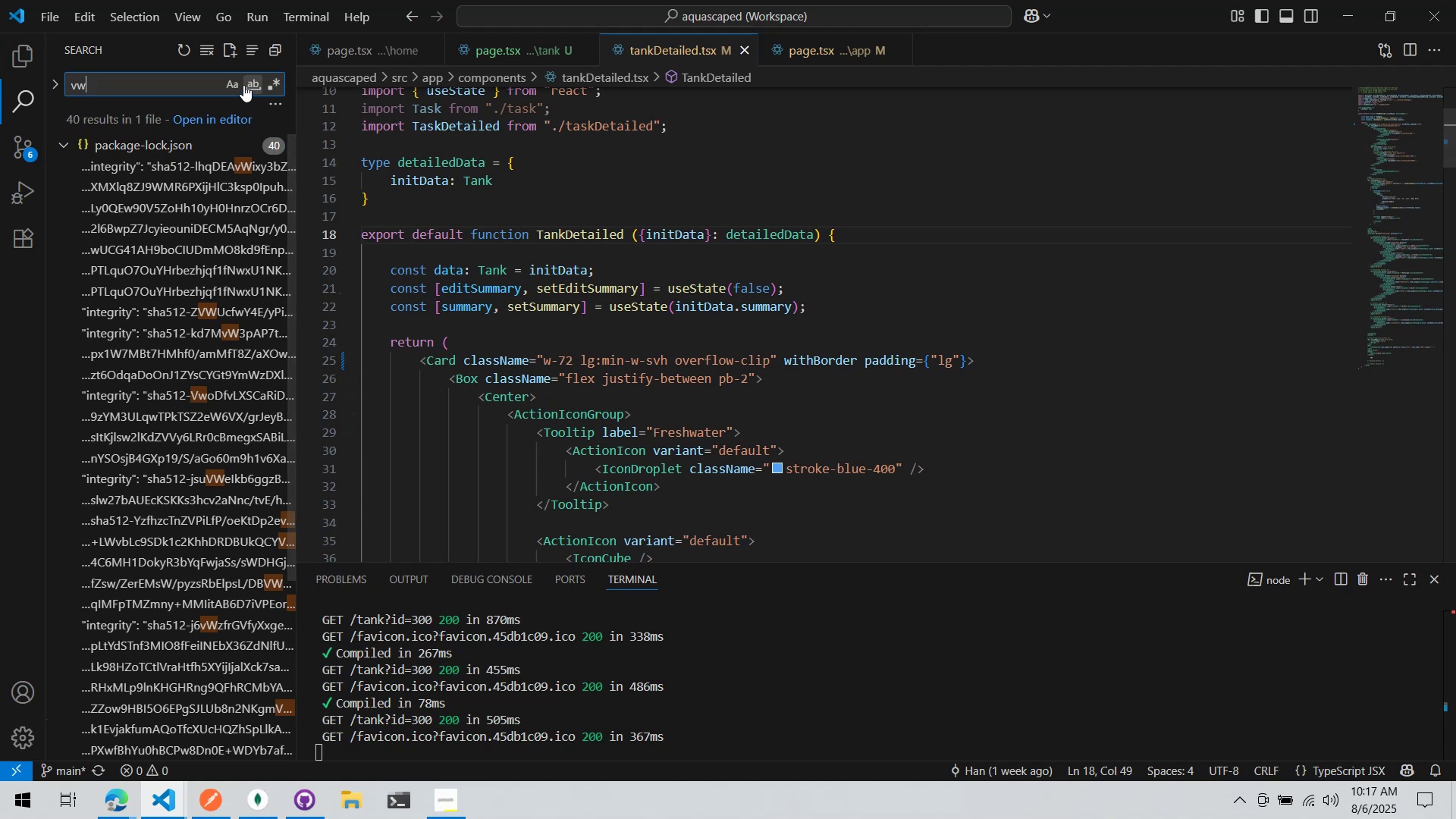 
double_click([231, 80])
 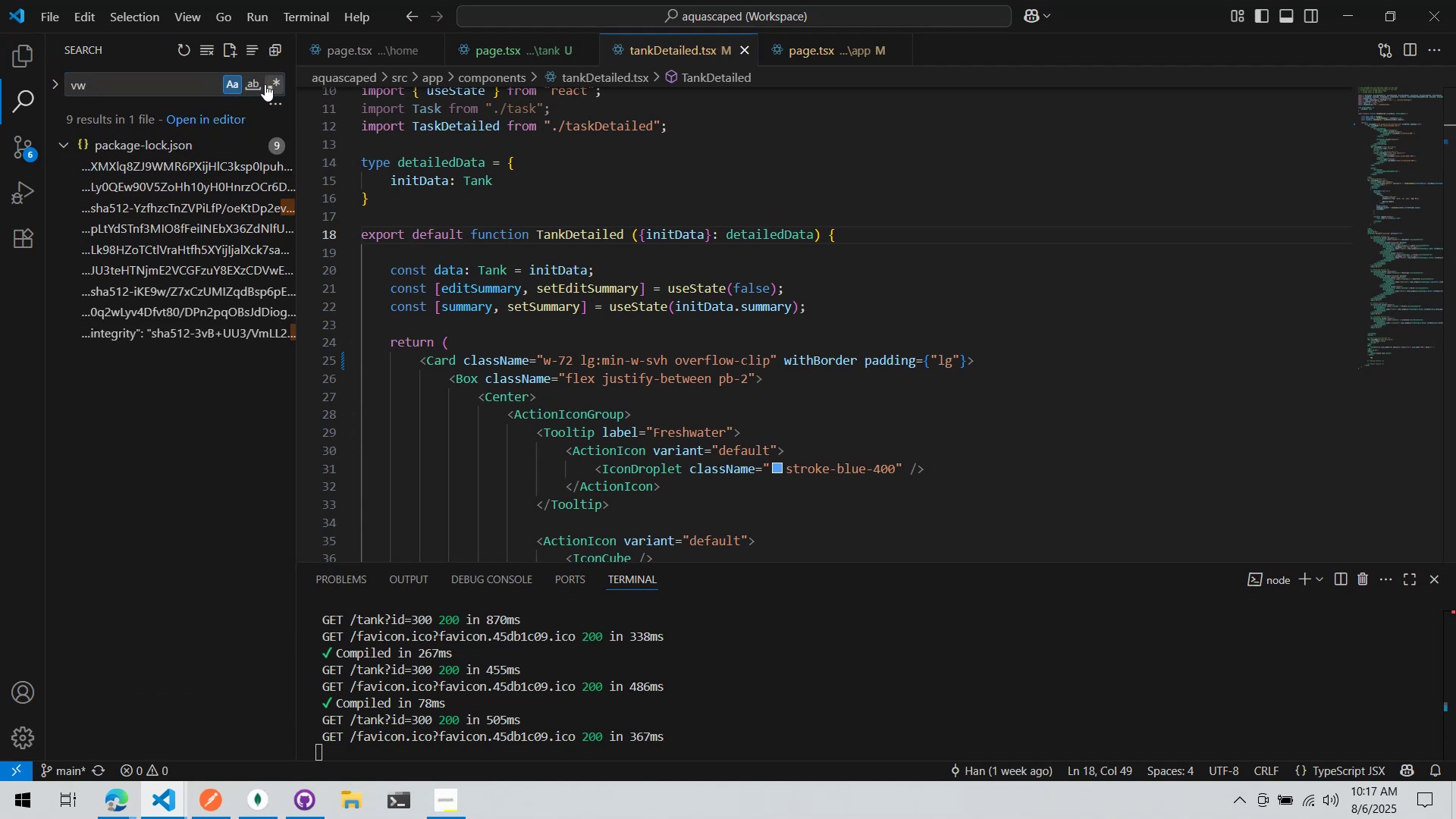 
triple_click([254, 86])
 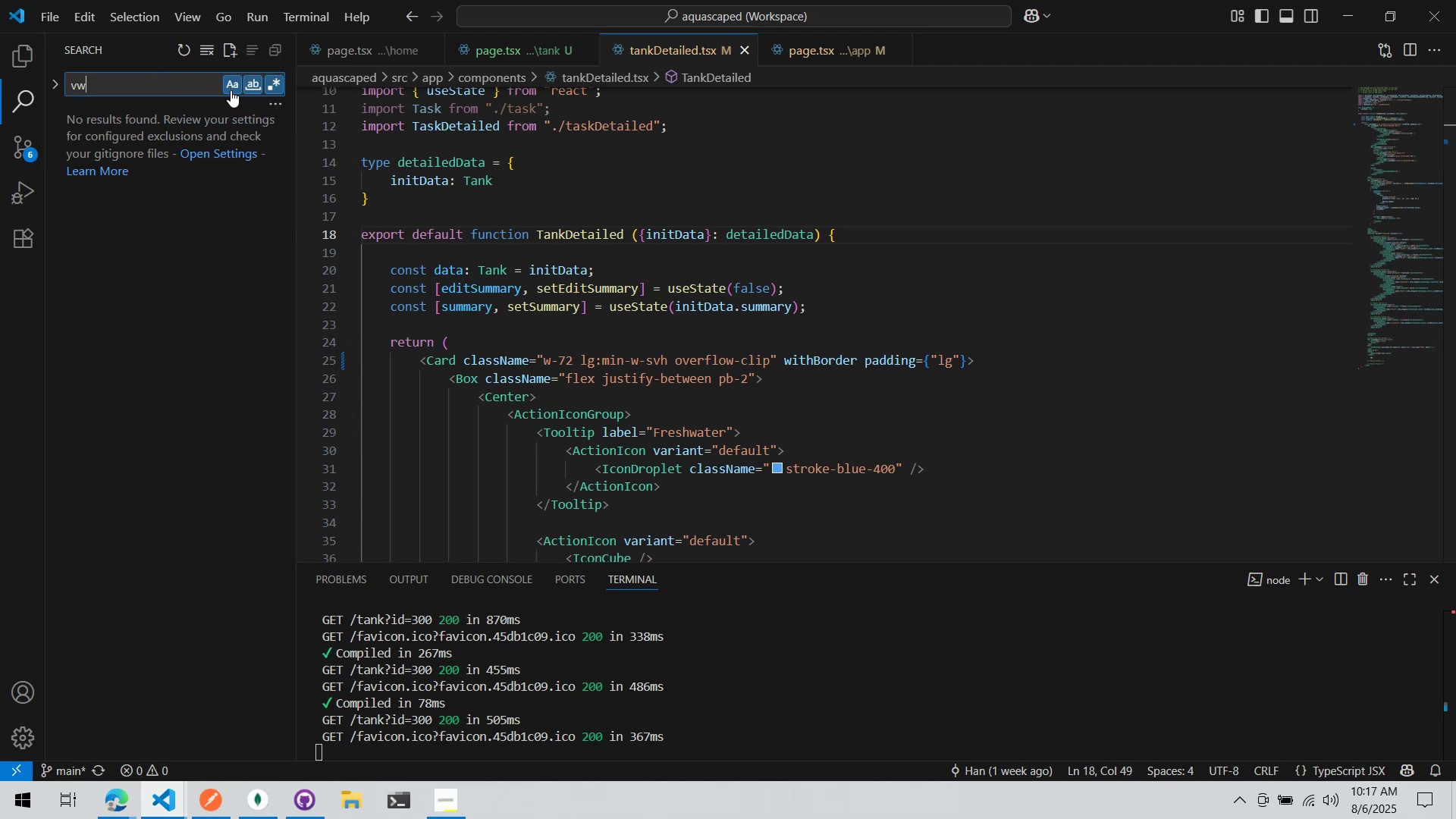 
left_click([247, 85])
 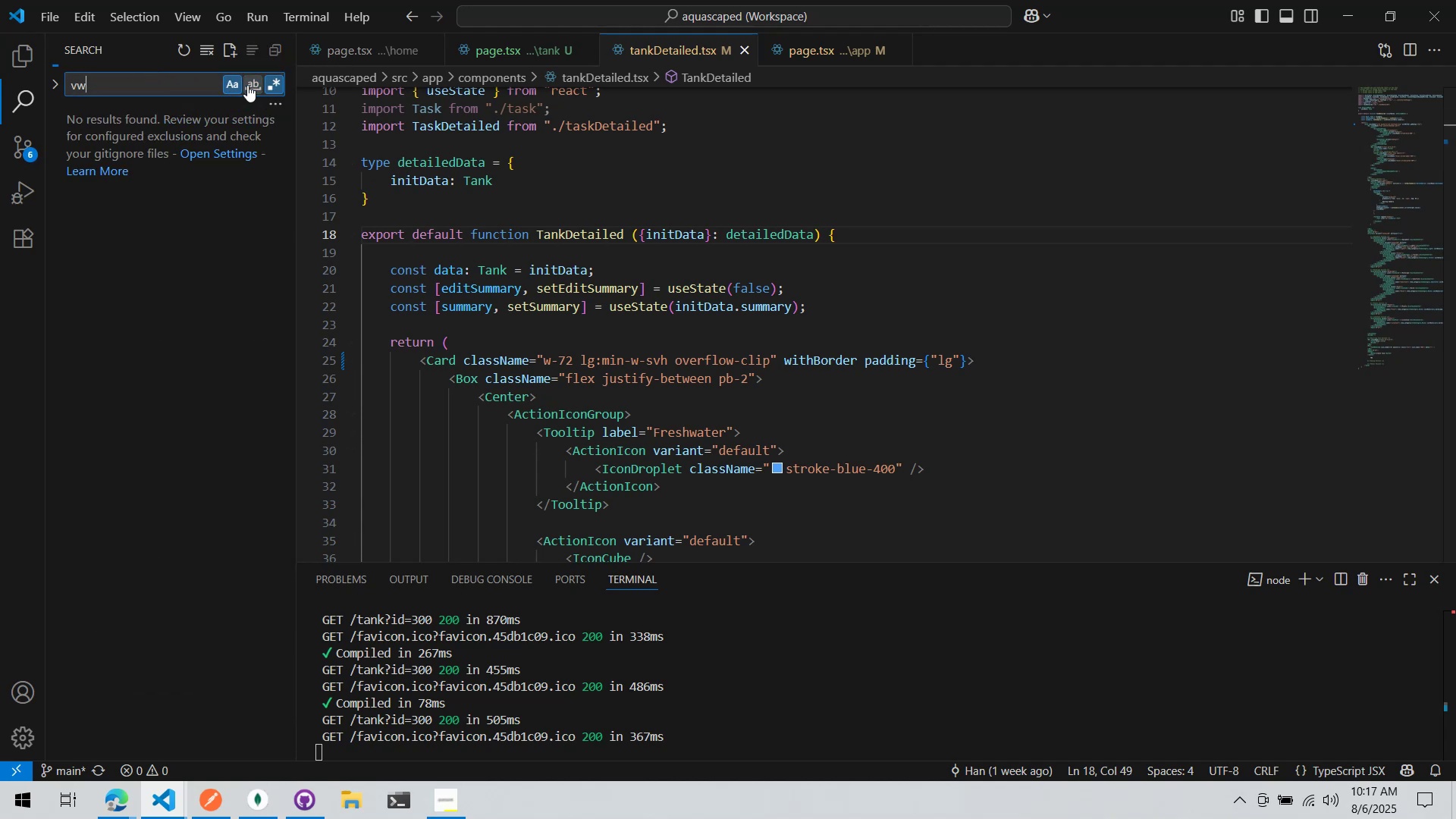 
mouse_move([265, 84])
 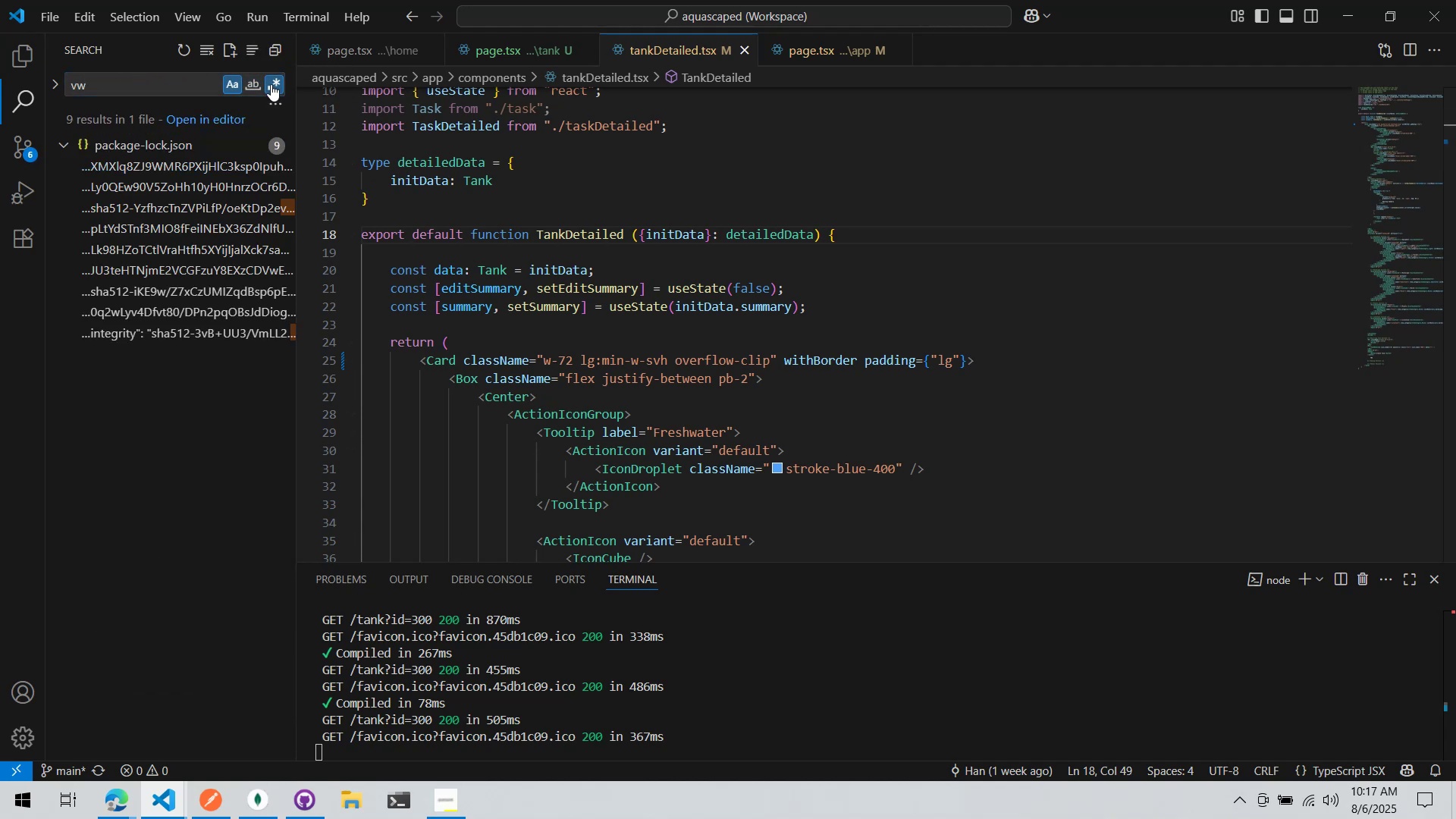 
double_click([231, 82])
 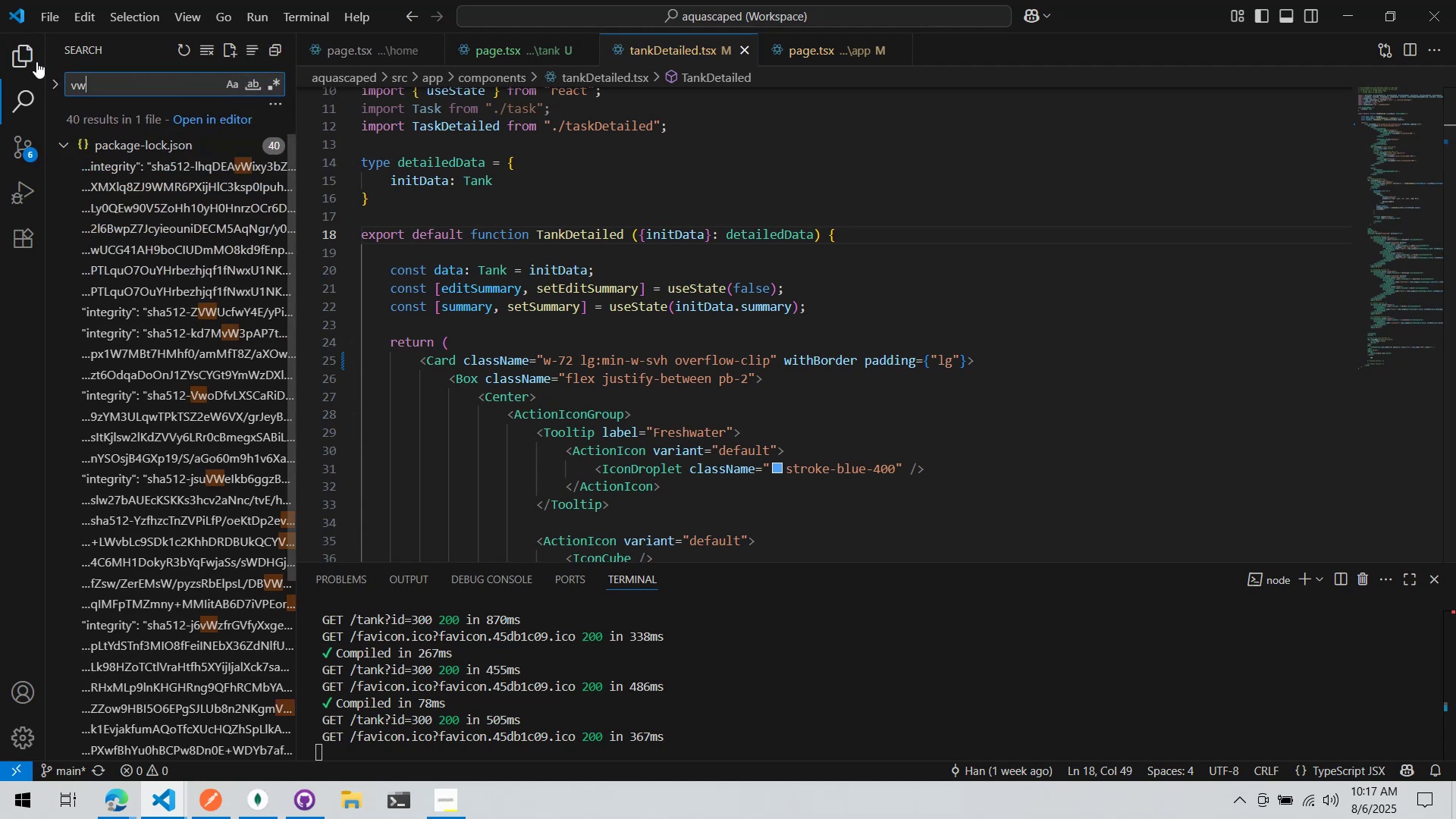 
left_click([33, 59])
 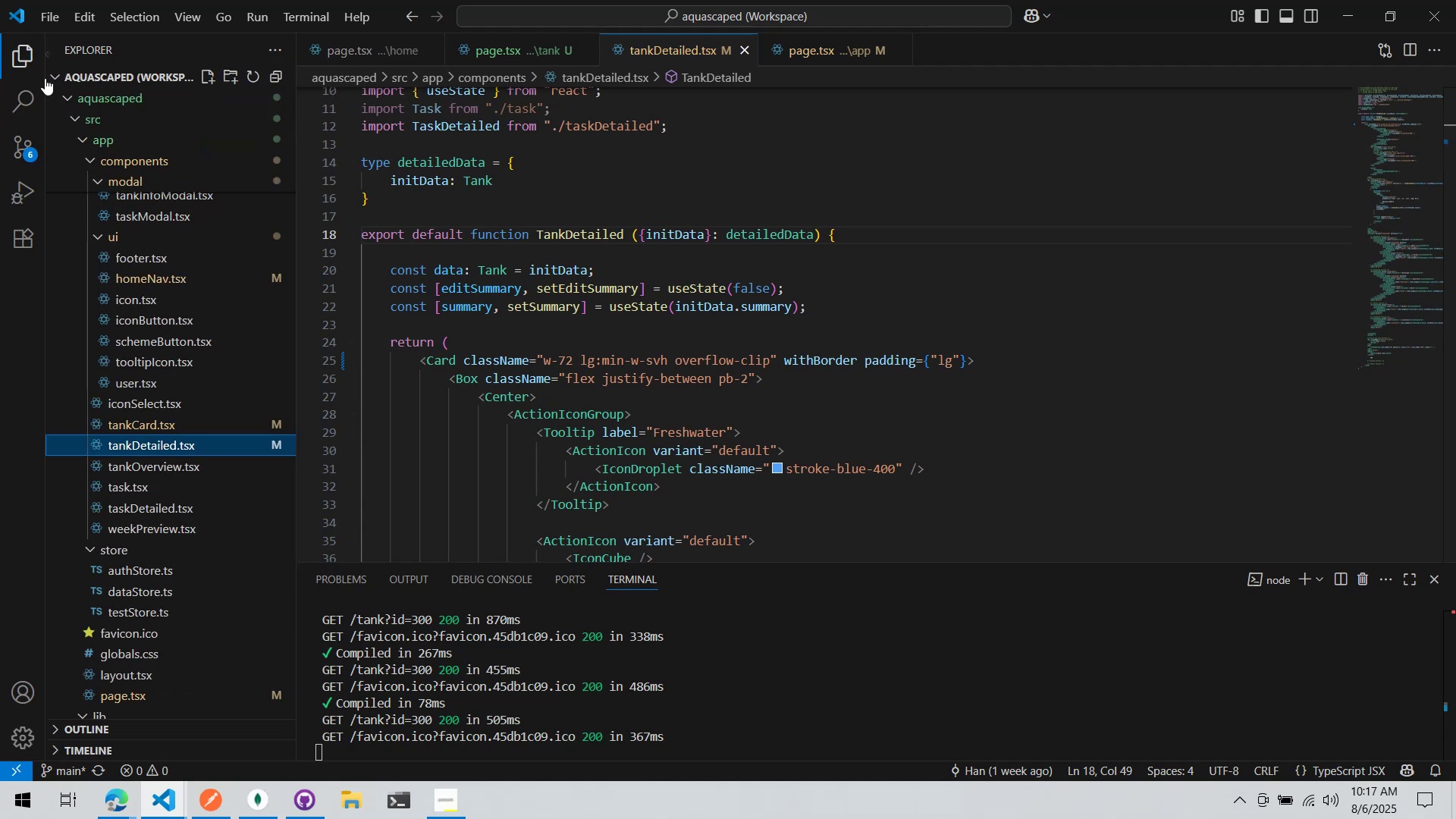 
key(Alt+AltLeft)
 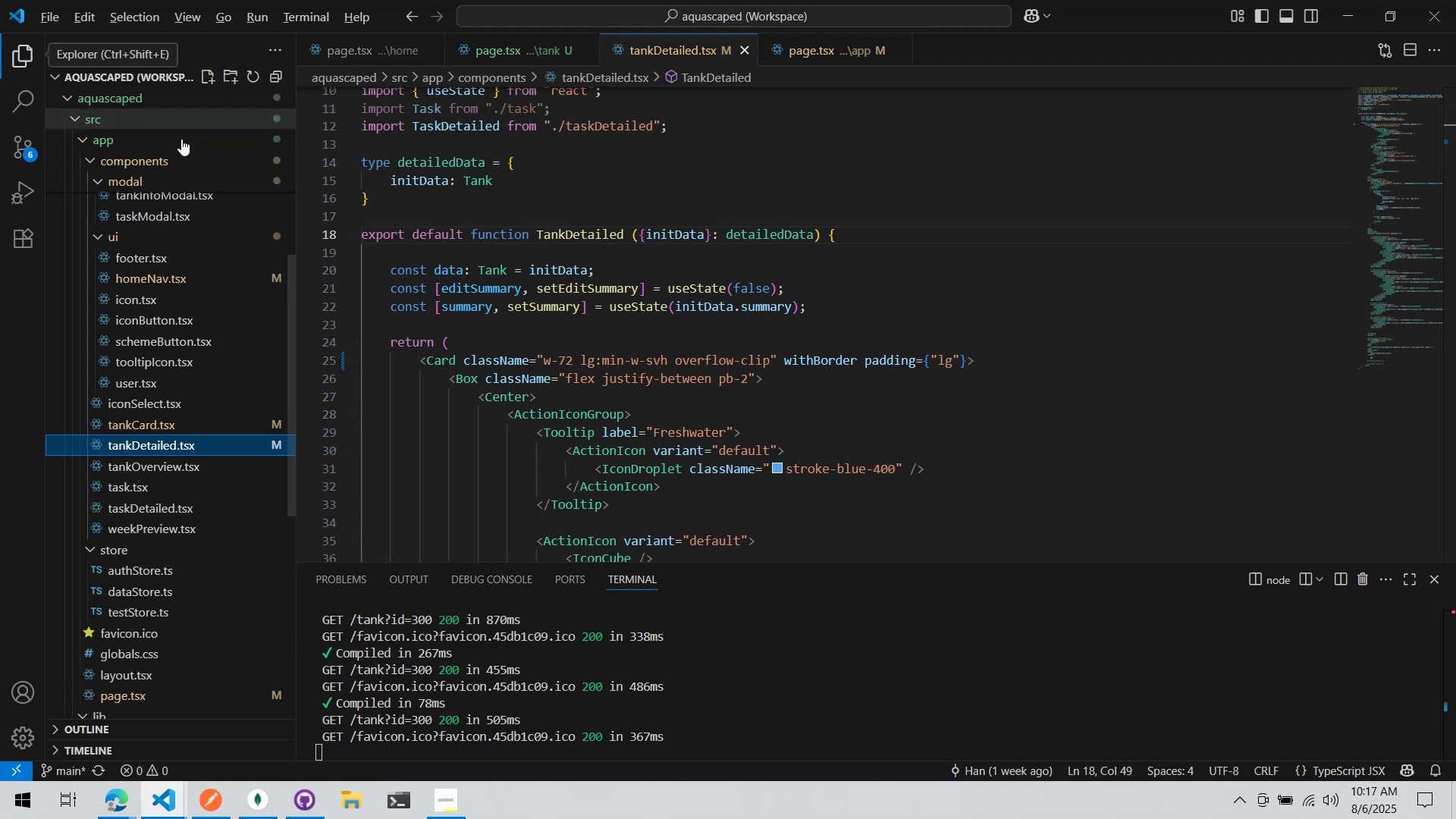 
key(Alt+Tab)
 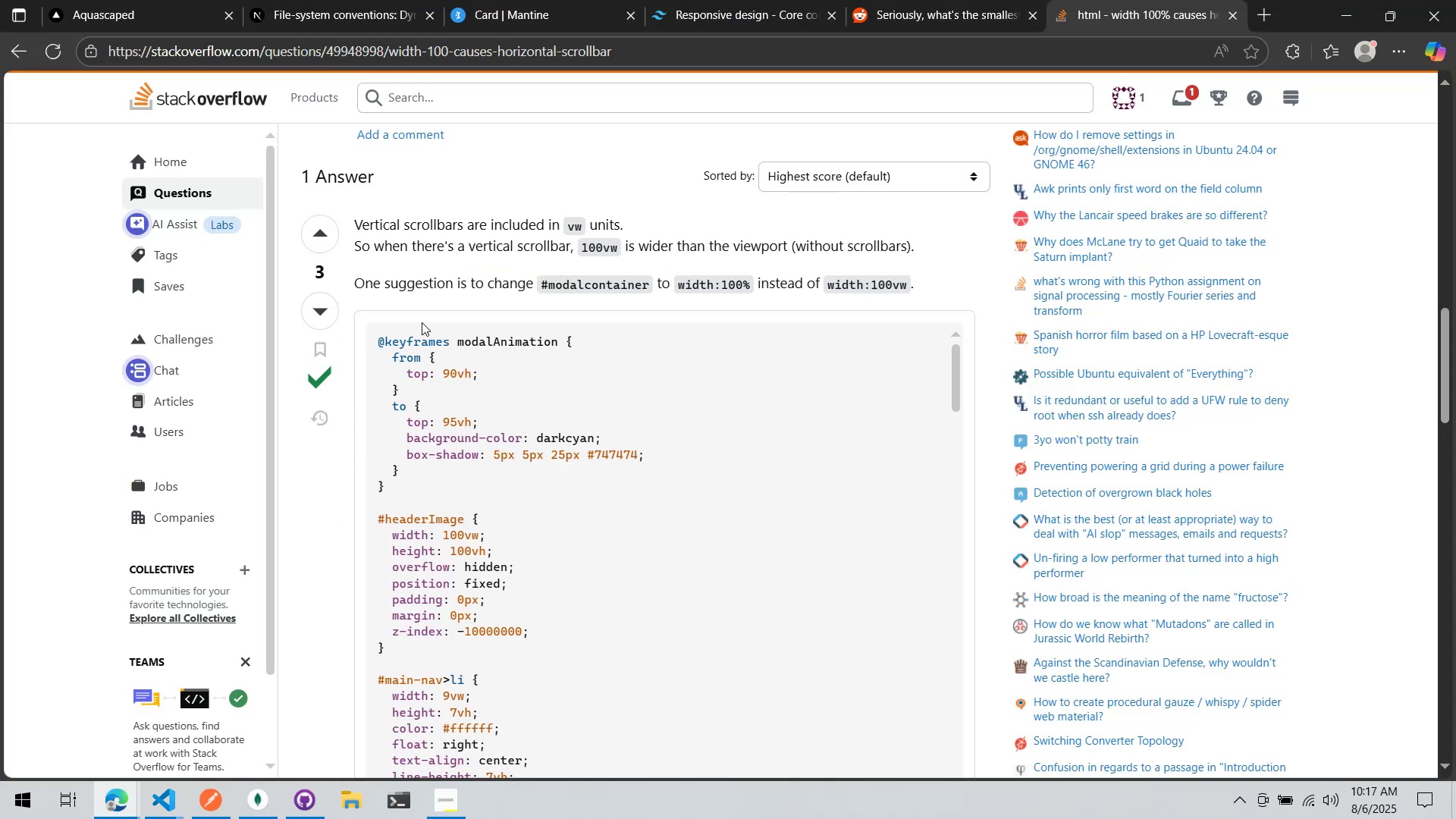 
scroll: coordinate [300, 394], scroll_direction: down, amount: 19.0
 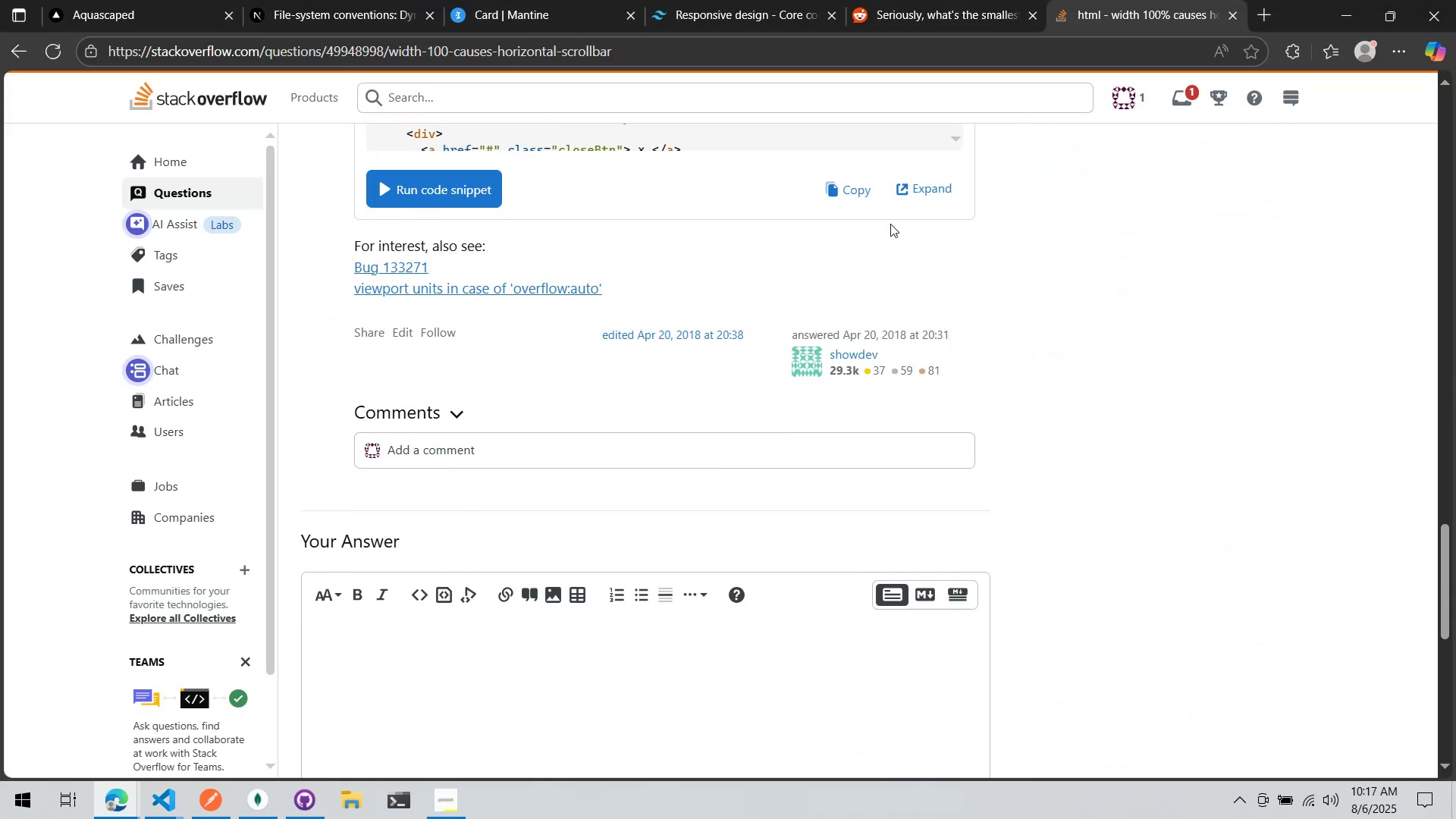 
key(Alt+AltLeft)
 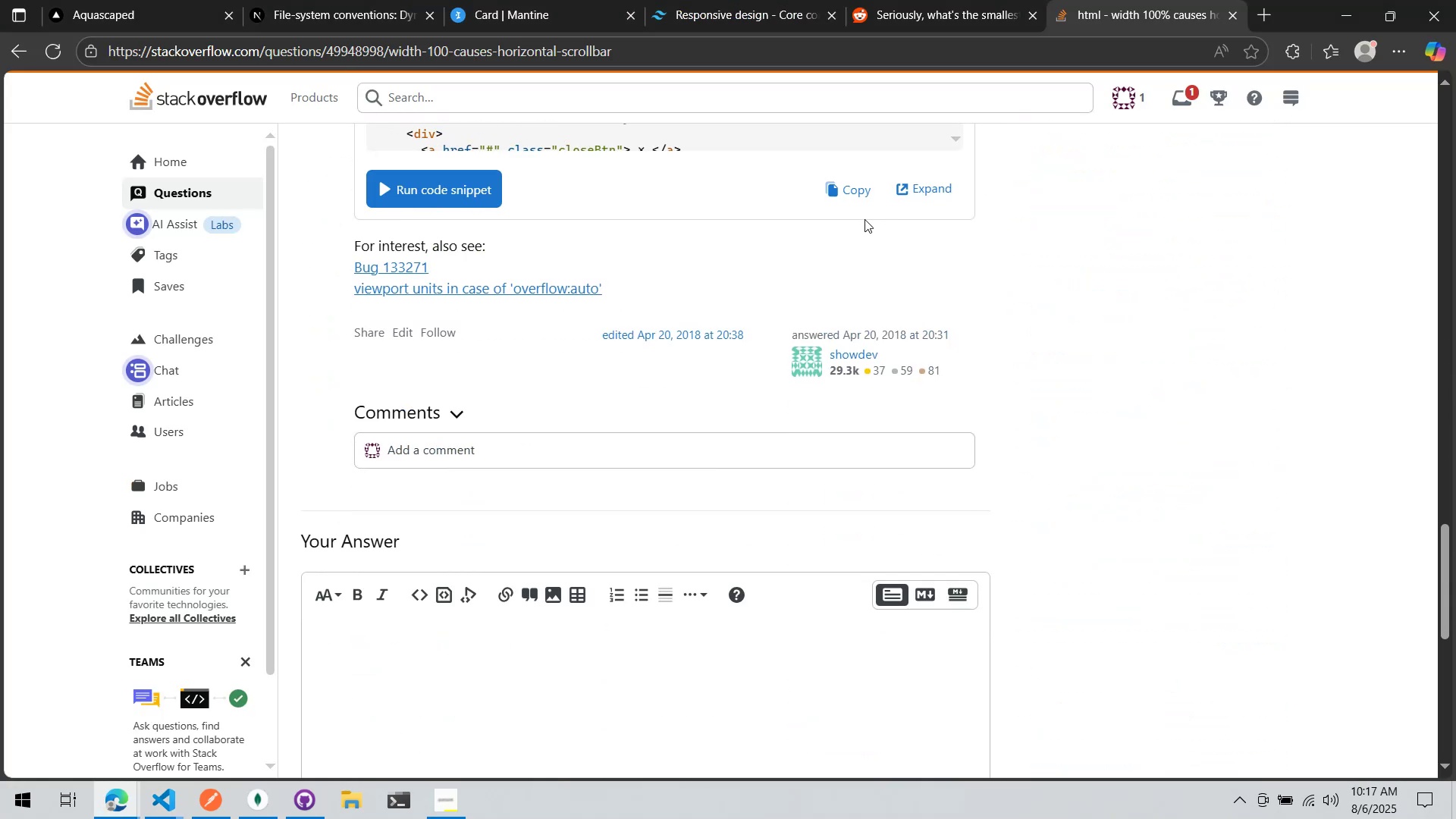 
key(Alt+Tab)
 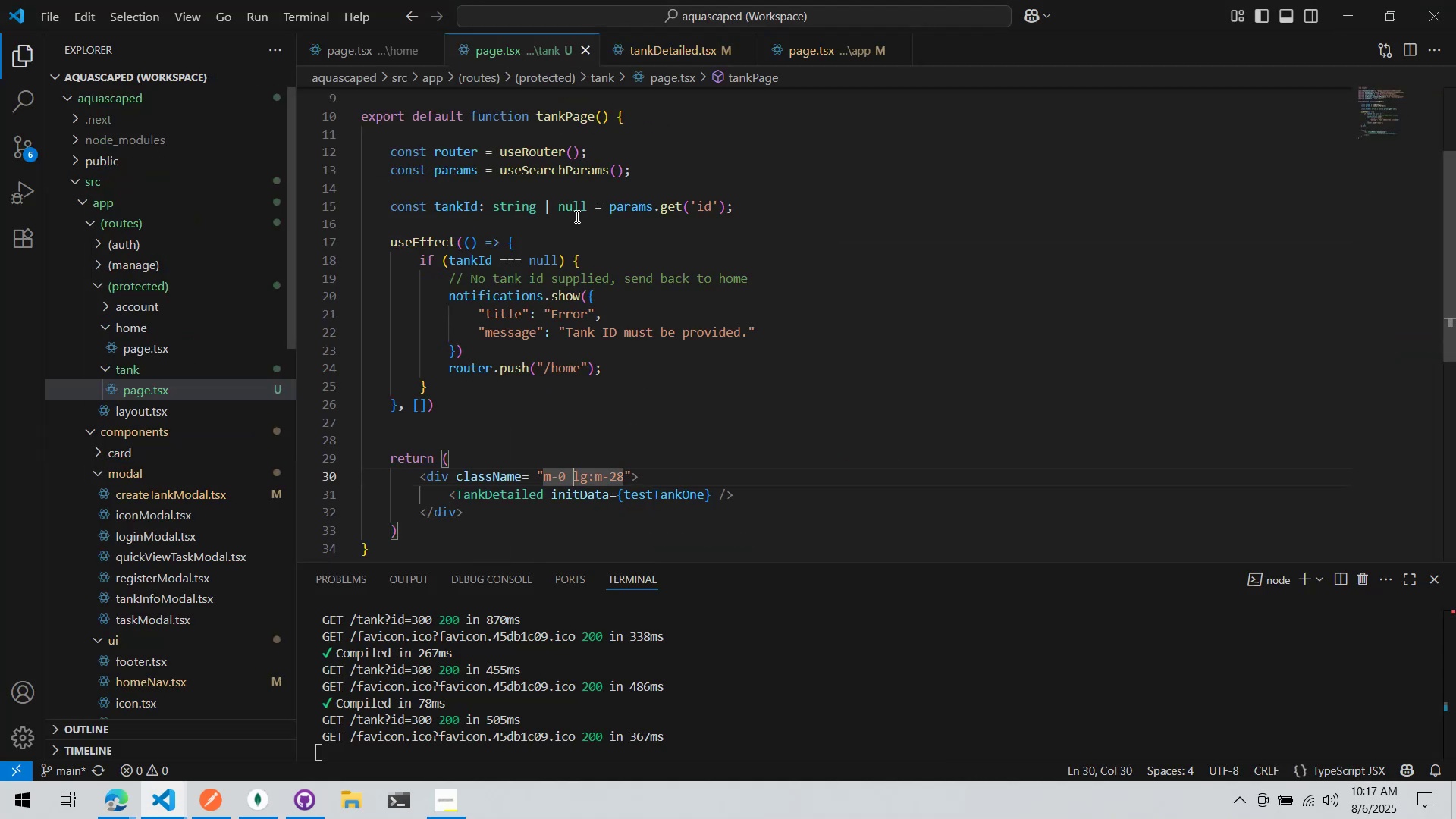 
scroll: coordinate [592, 310], scroll_direction: down, amount: 2.0
 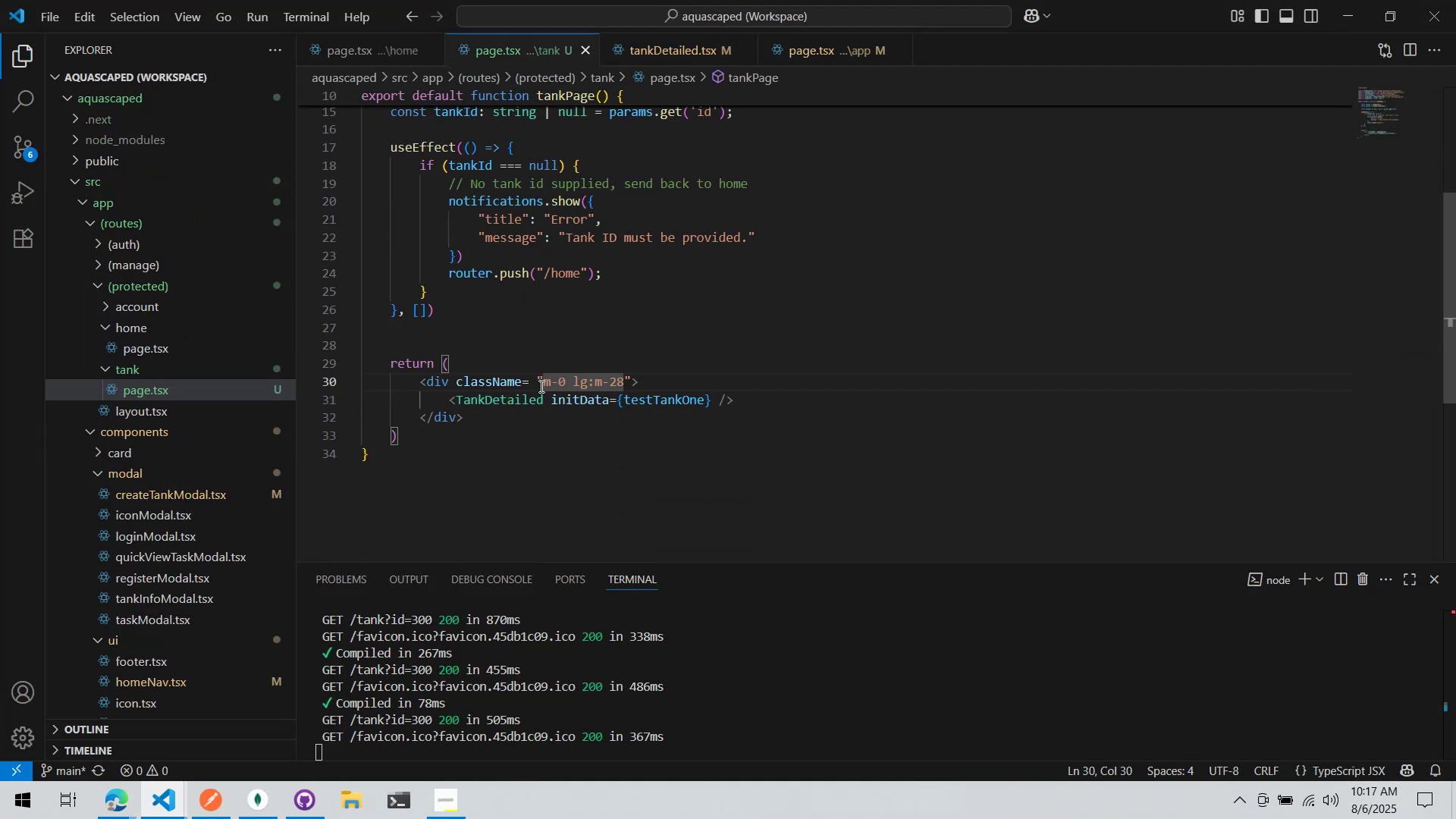 
left_click([545, 386])
 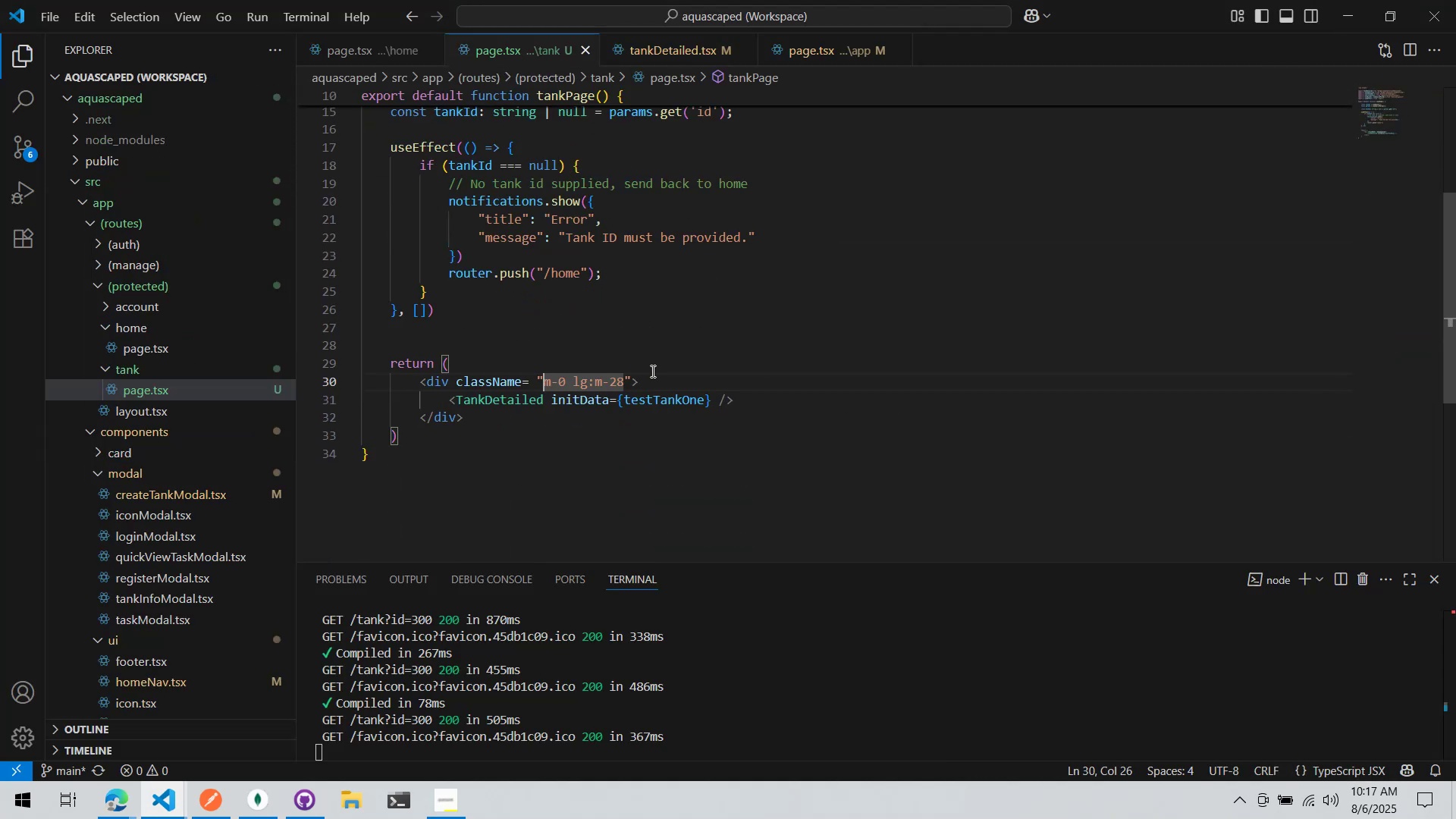 
key(Alt+Tab)
 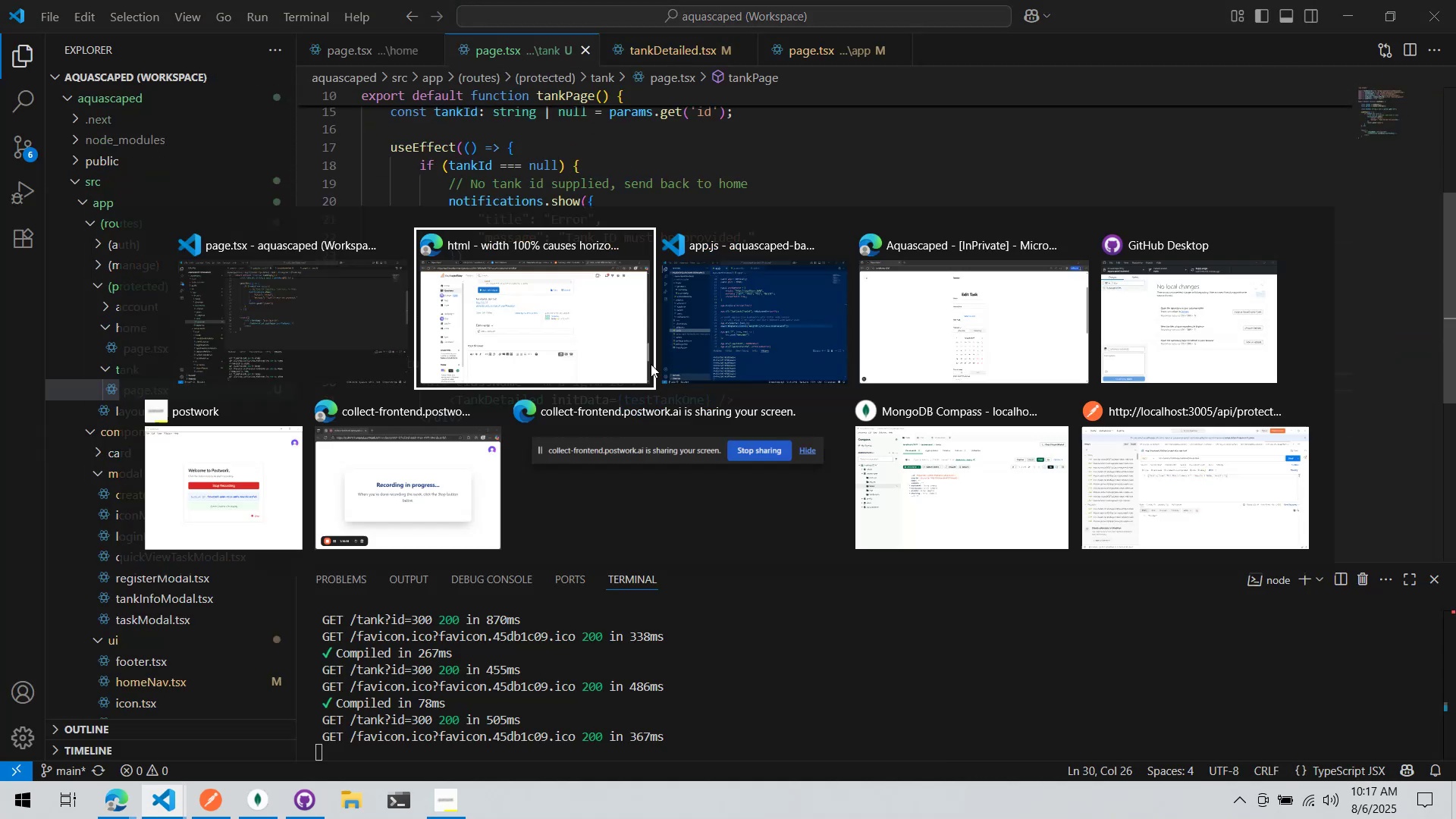 
key(Alt+AltLeft)
 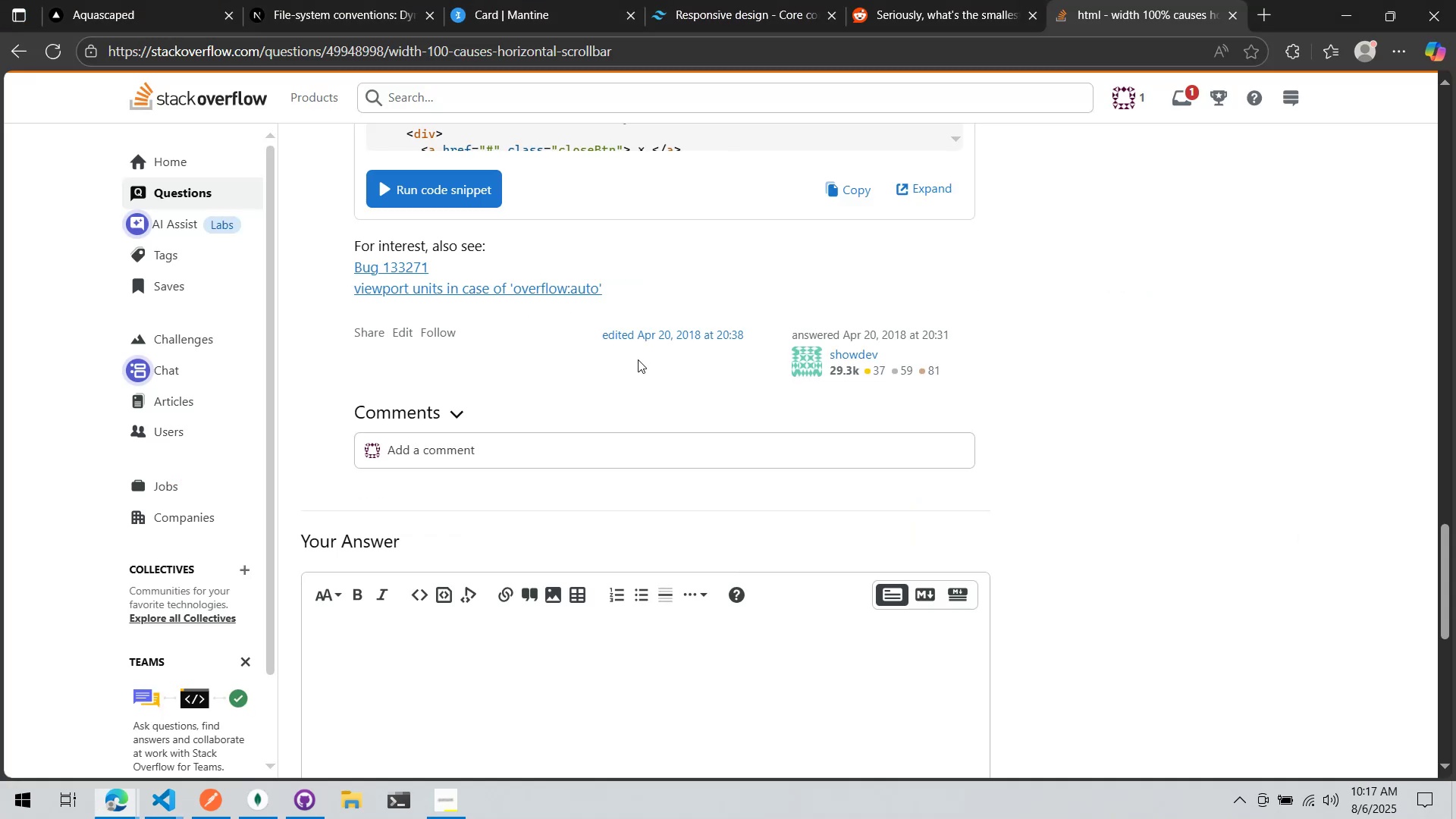 
key(Tab)
type(w-100 )
 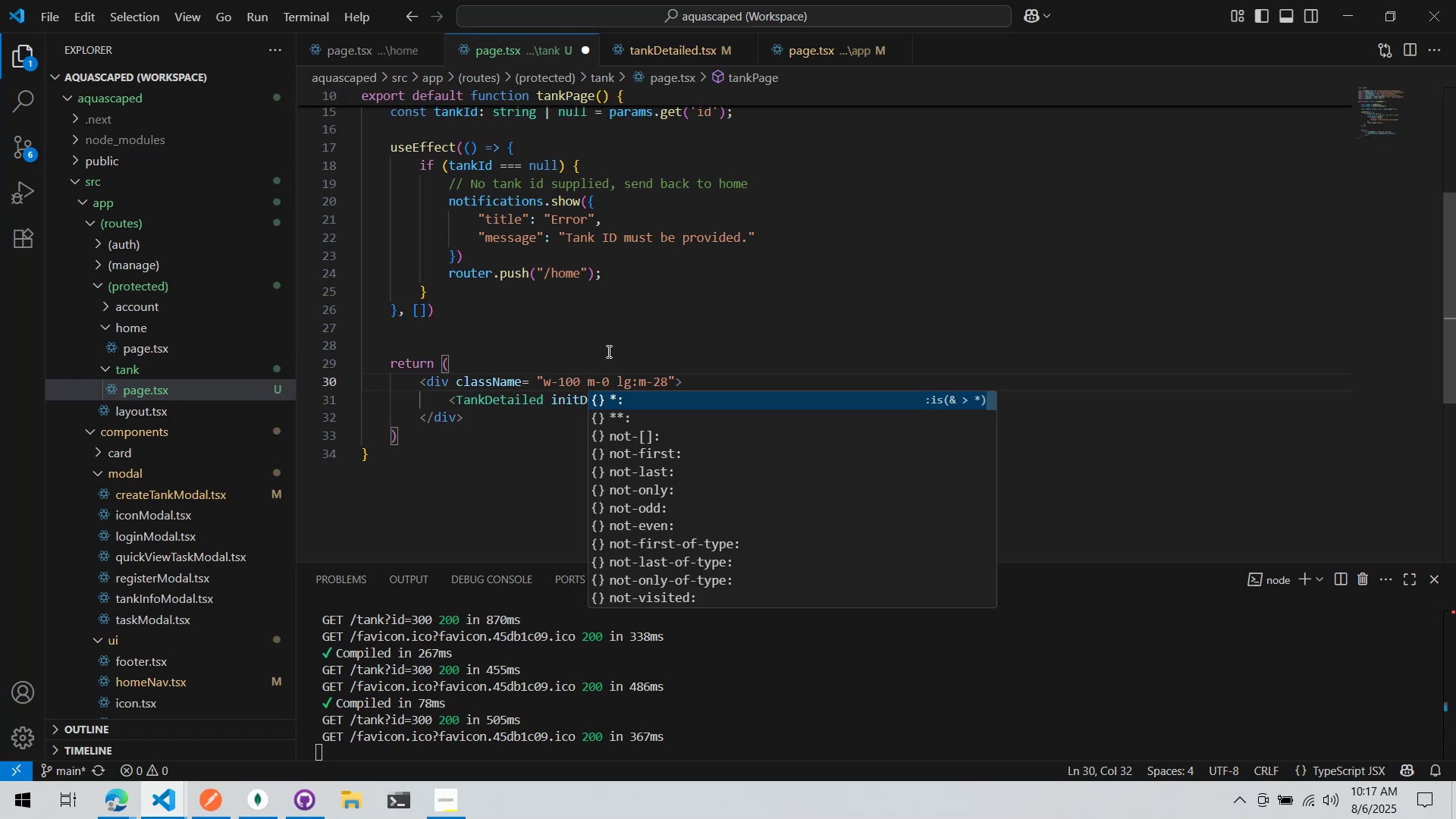 
mouse_move([577, 382])
 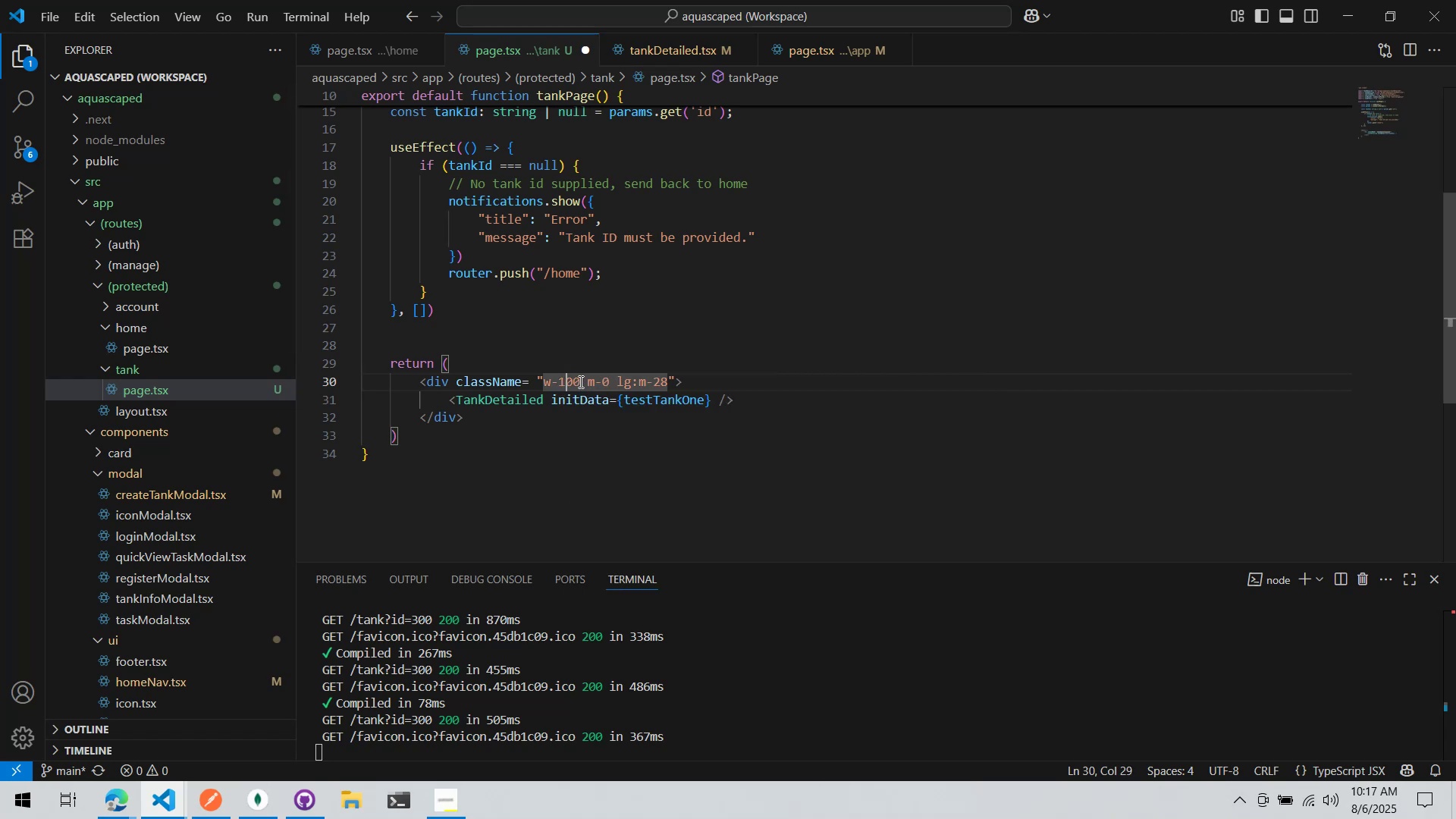 
double_click([579, 381])
 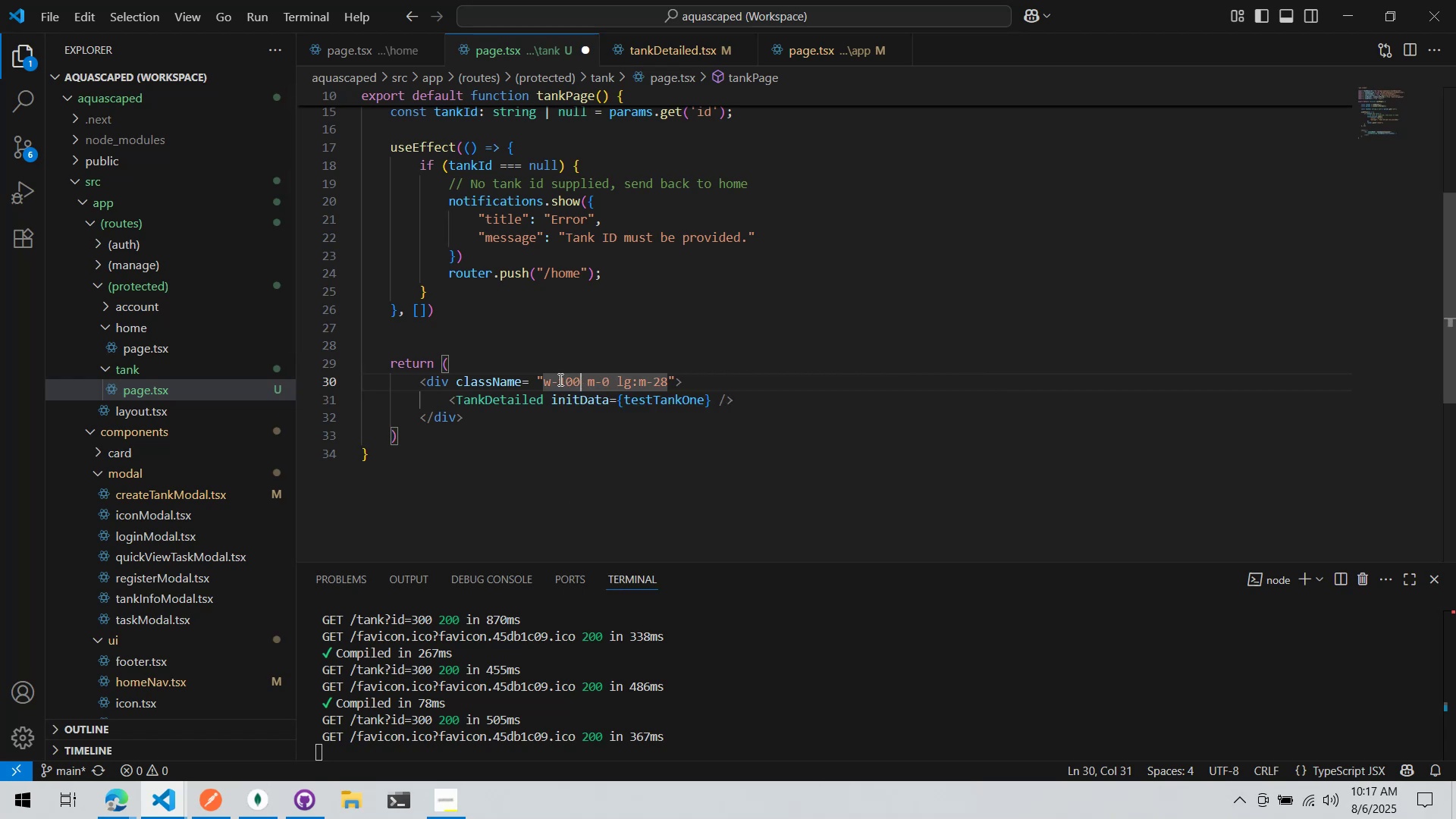 
key(Backspace)
key(Backspace)
key(Backspace)
key(Backspace)
type(-full)
 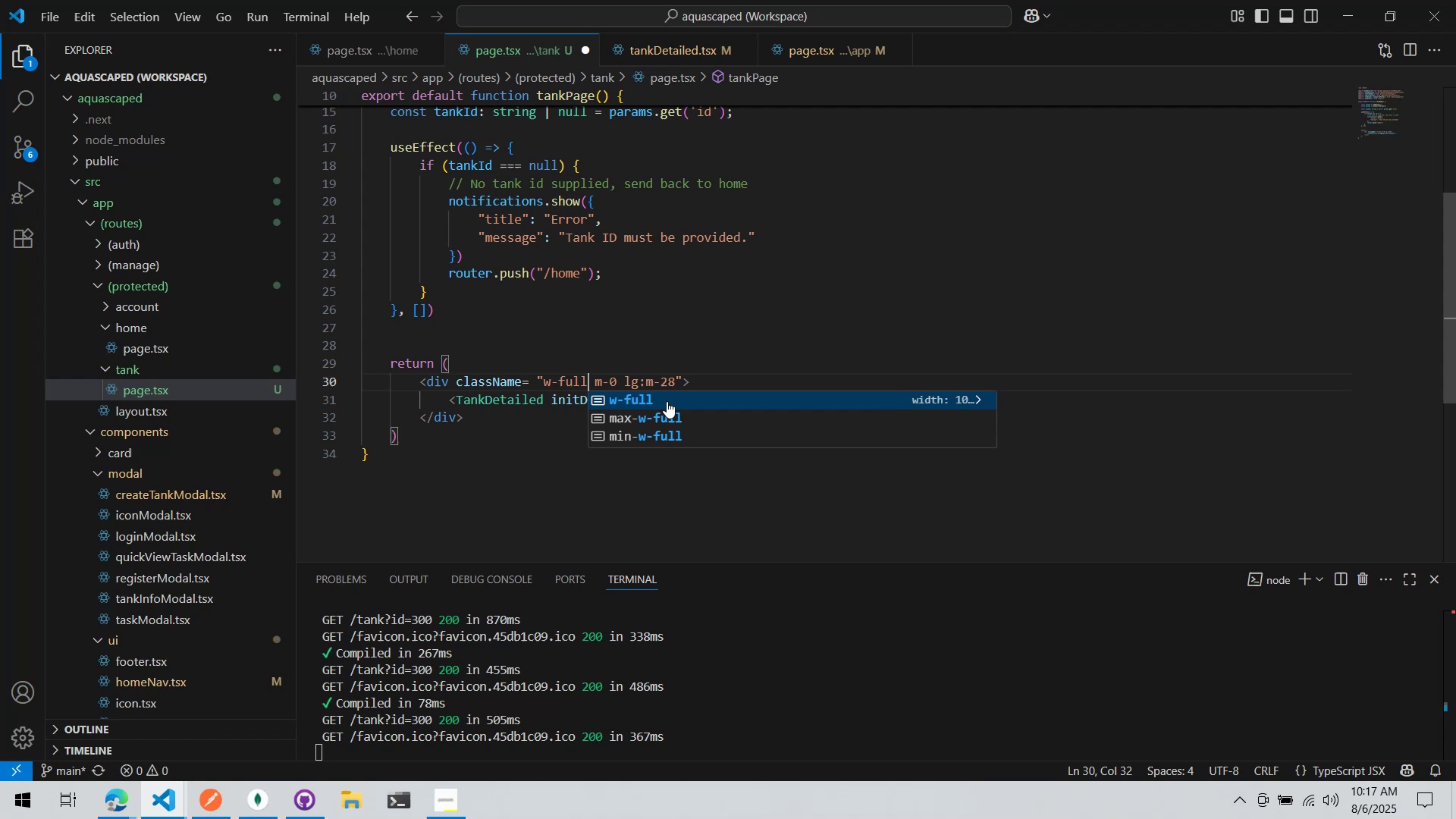 
double_click([661, 393])
 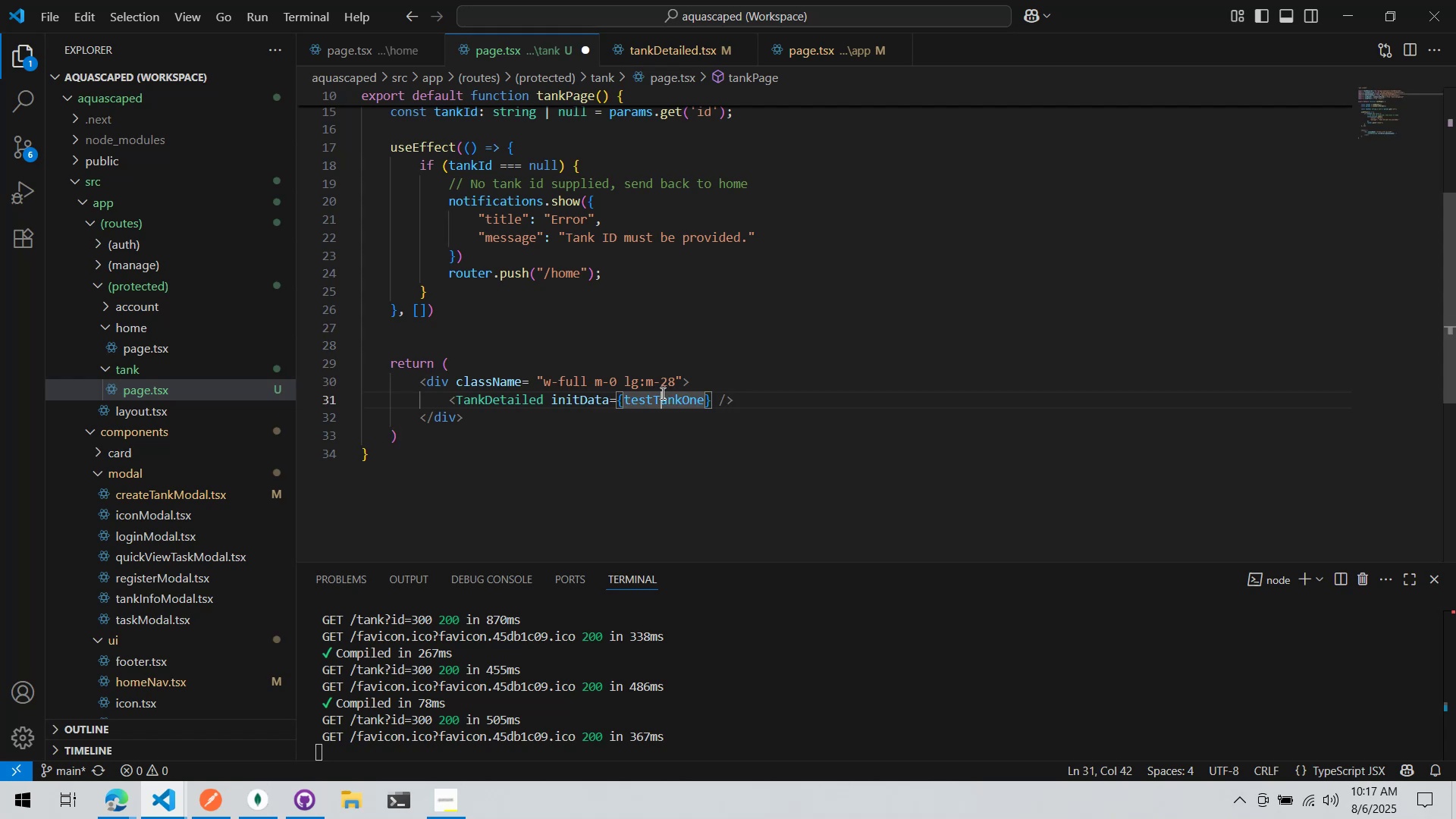 
key(Control+ControlLeft)
 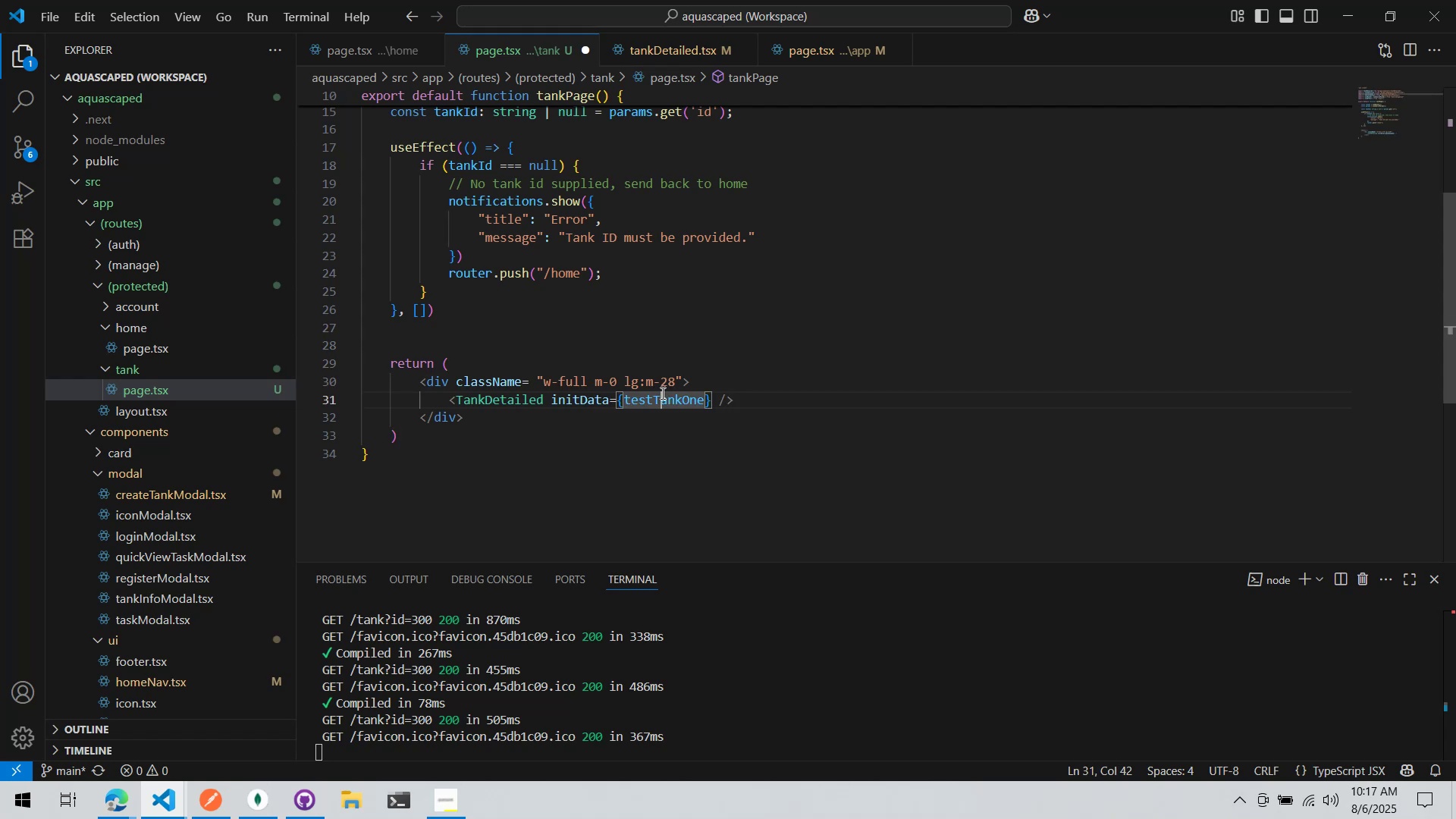 
key(Control+S)
 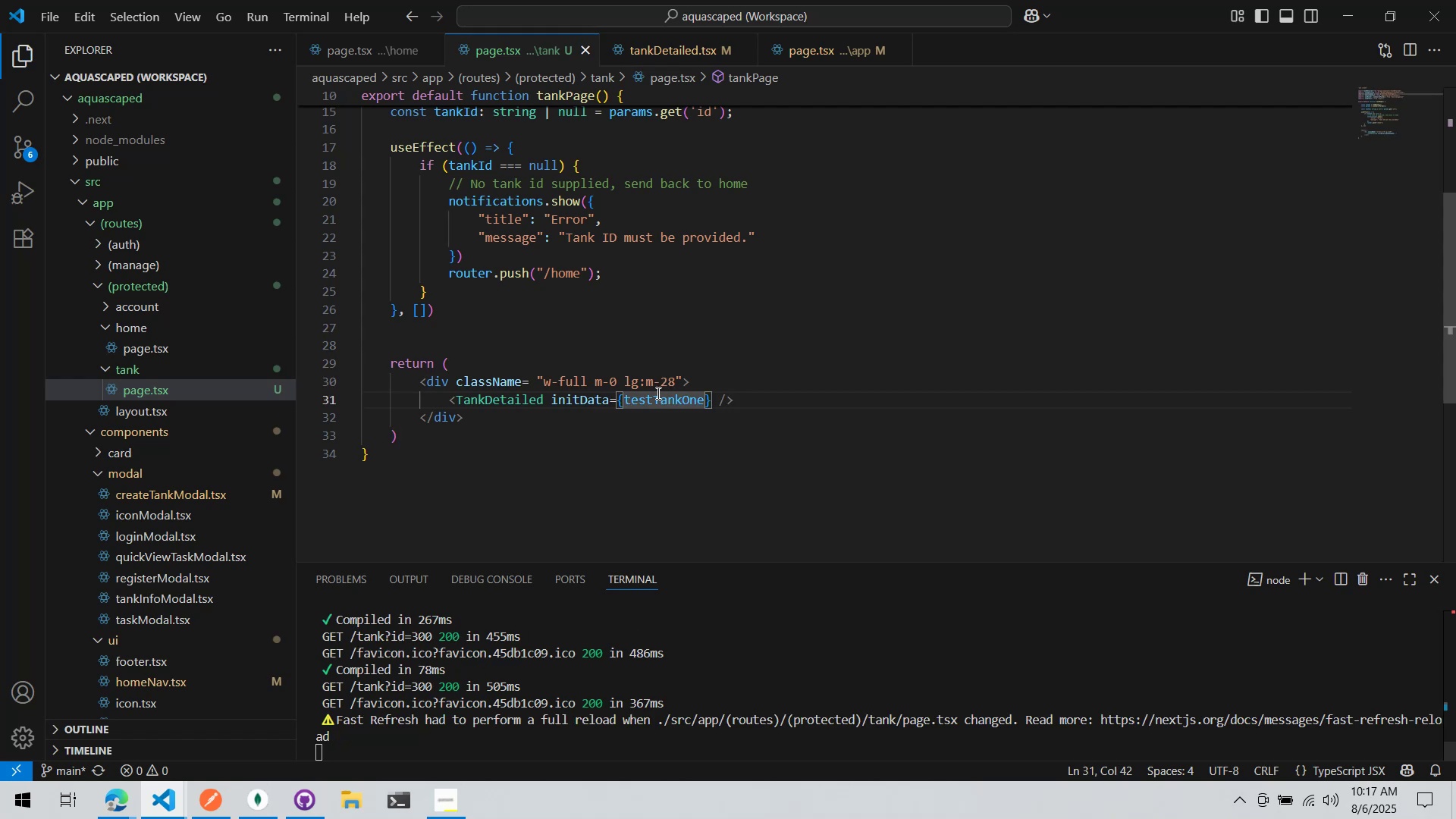 
key(Control+ControlLeft)
 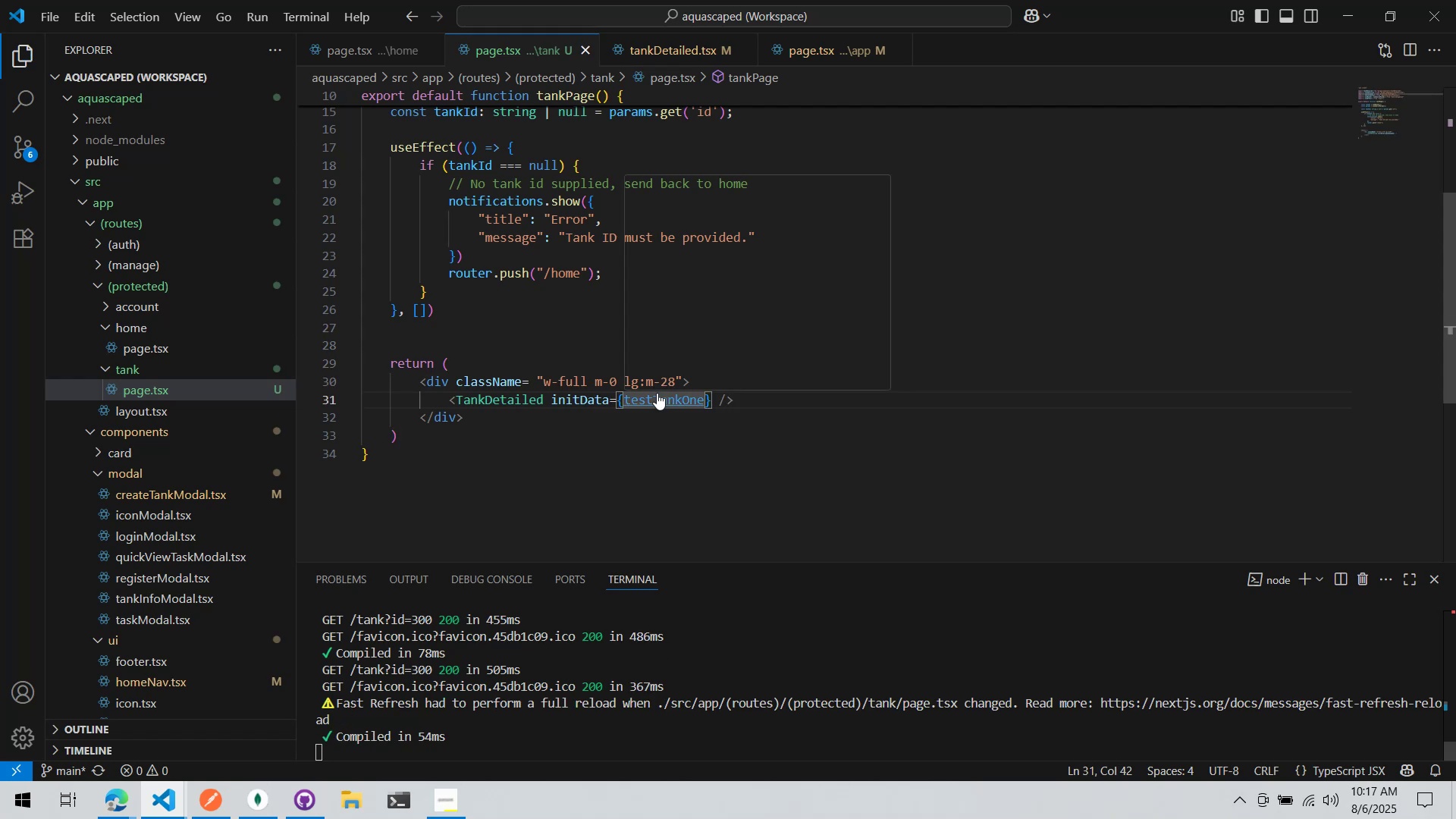 
key(Control+S)
 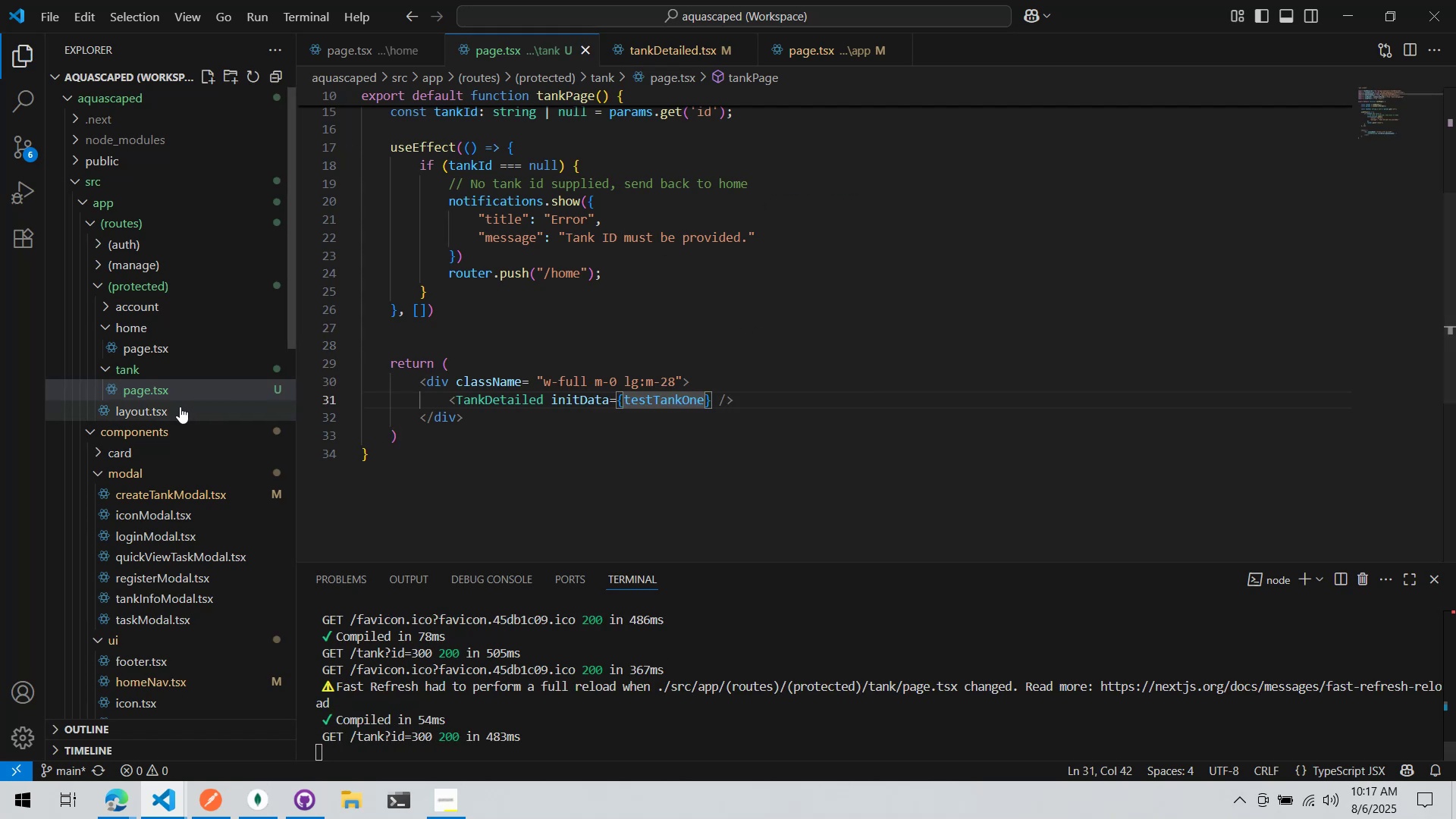 
left_click([180, 406])
 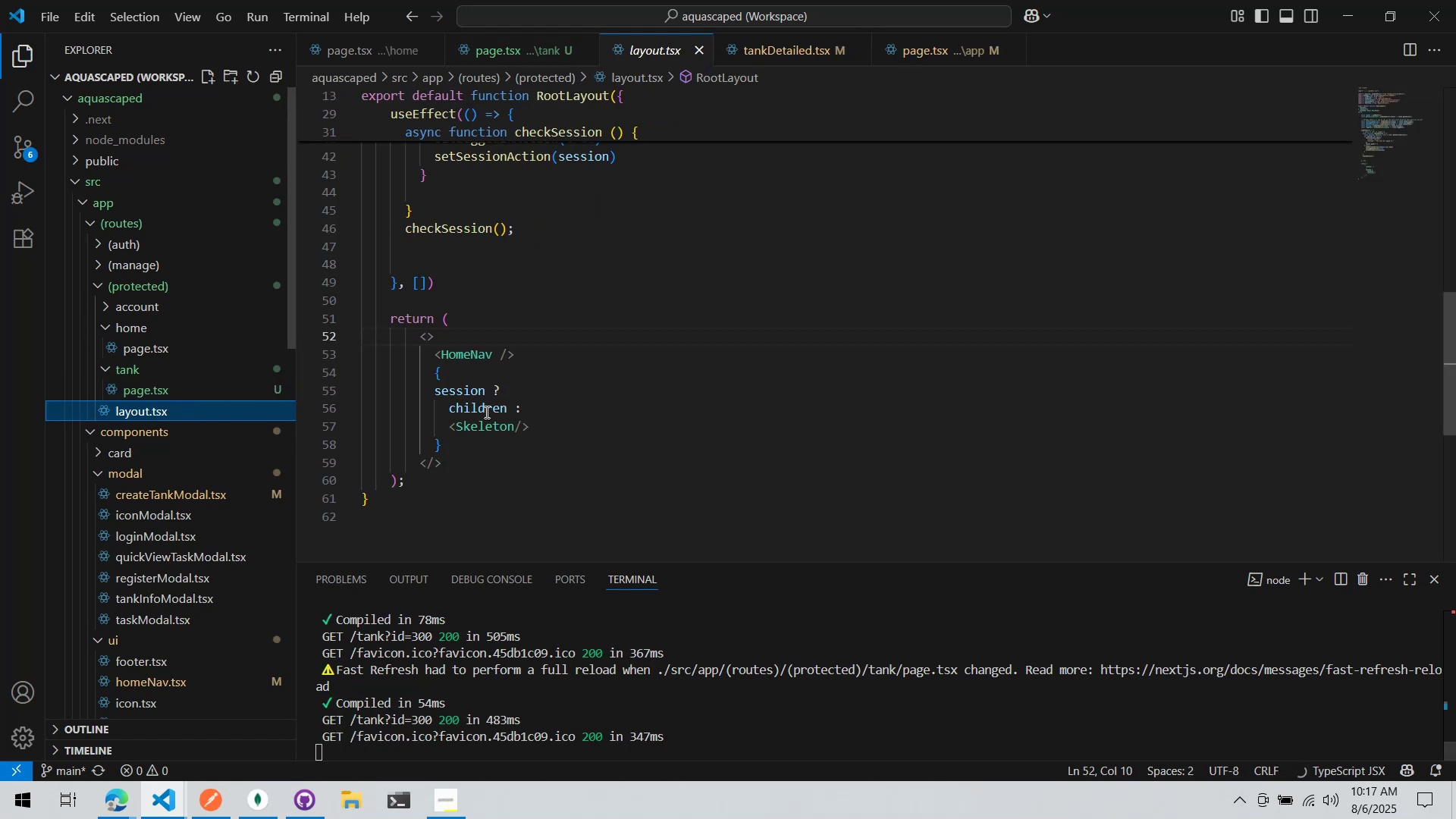 
scroll: coordinate [496, 409], scroll_direction: up, amount: 8.0
 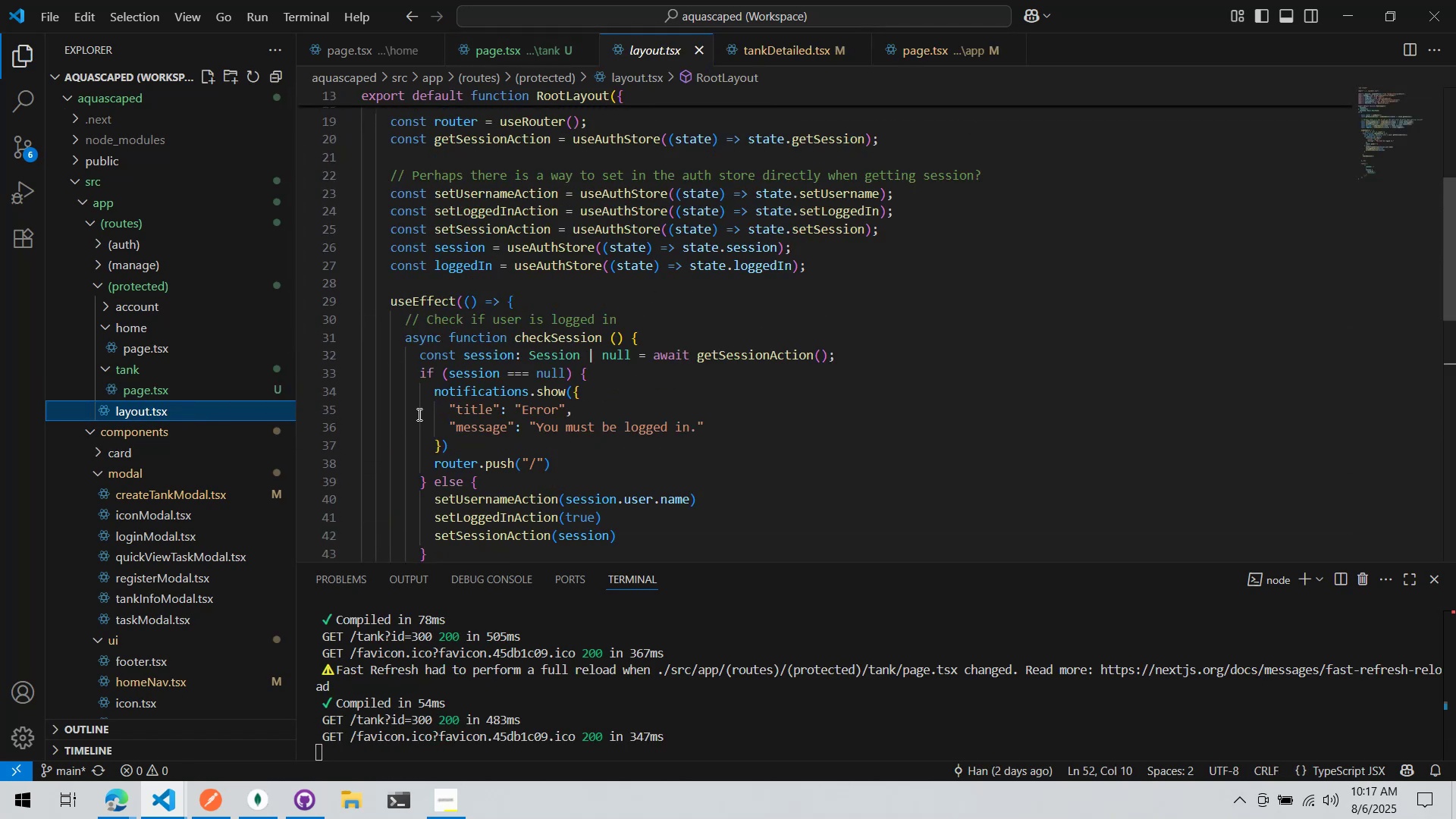 
scroll: coordinate [171, 578], scroll_direction: down, amount: 11.0
 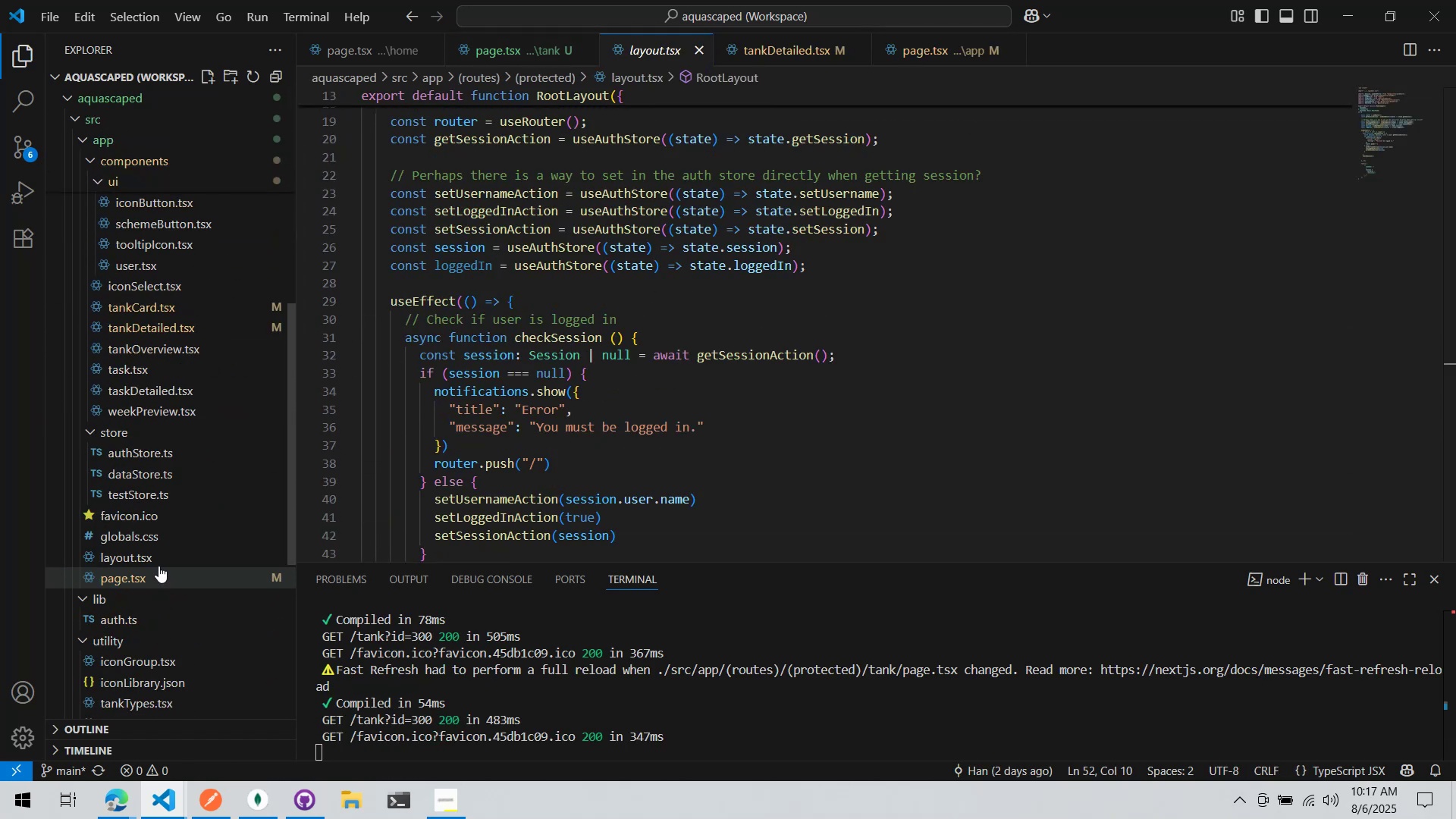 
left_click([158, 554])
 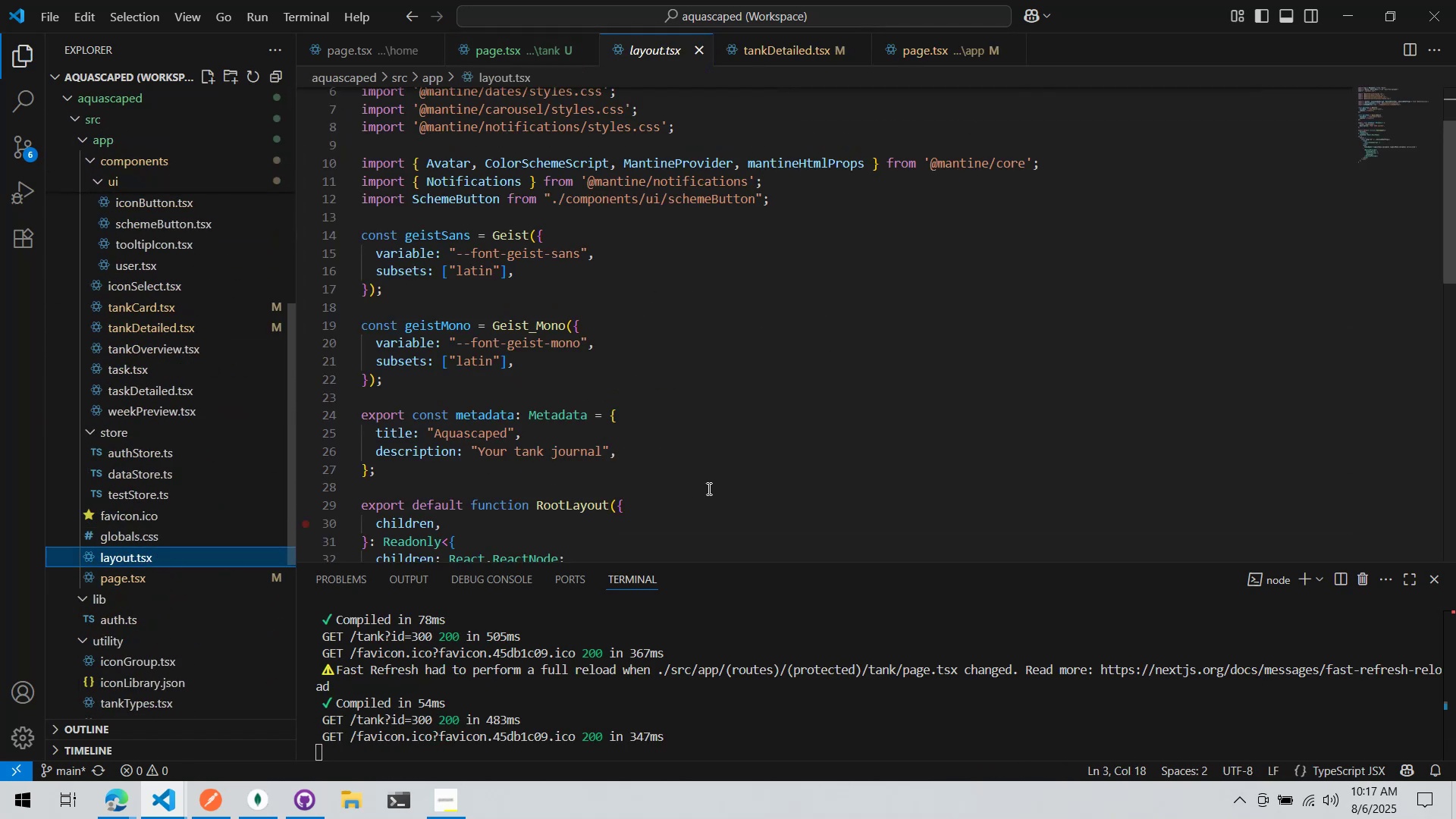 
scroll: coordinate [725, 470], scroll_direction: down, amount: 7.0
 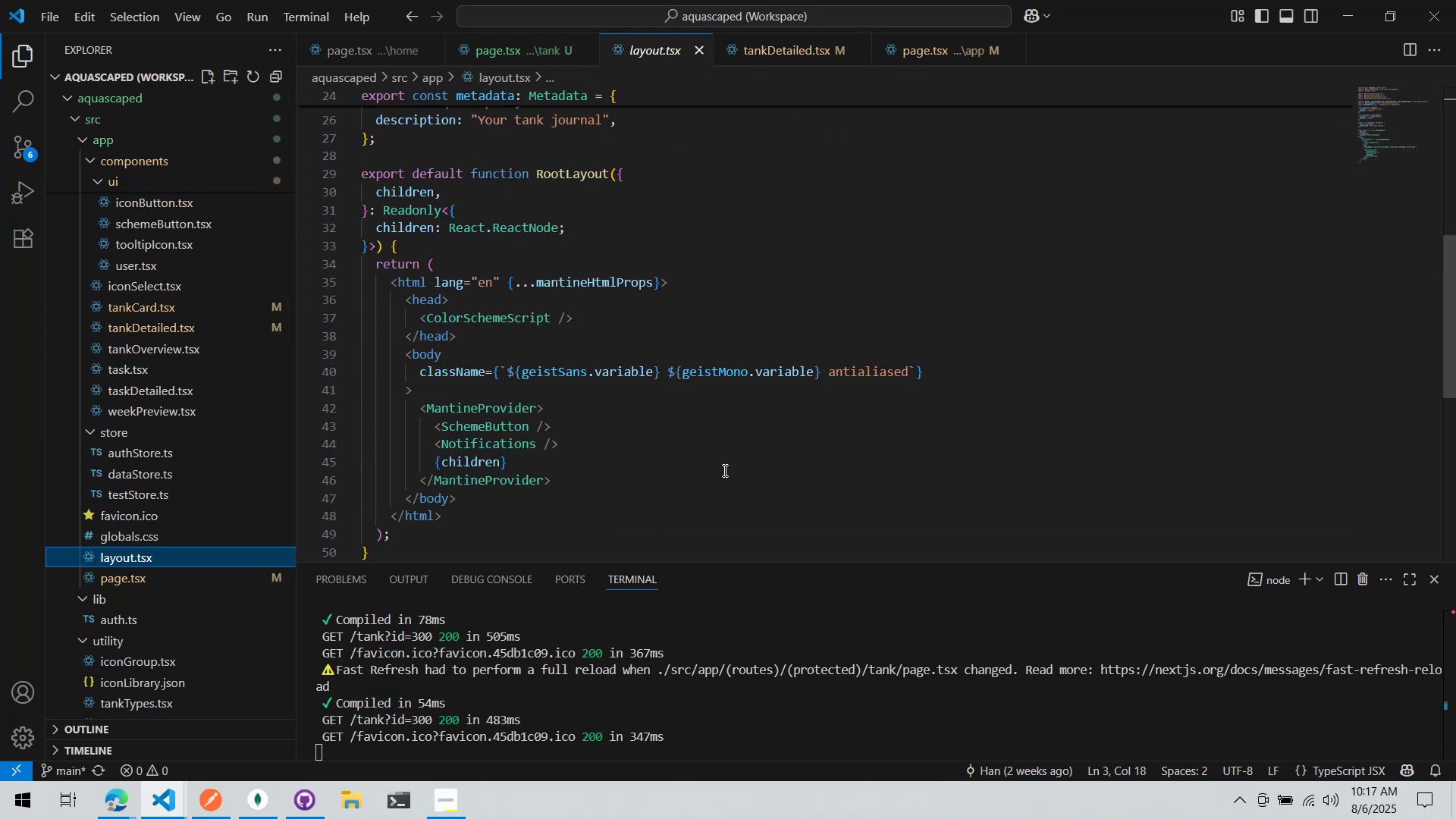 
key(Alt+AltLeft)
 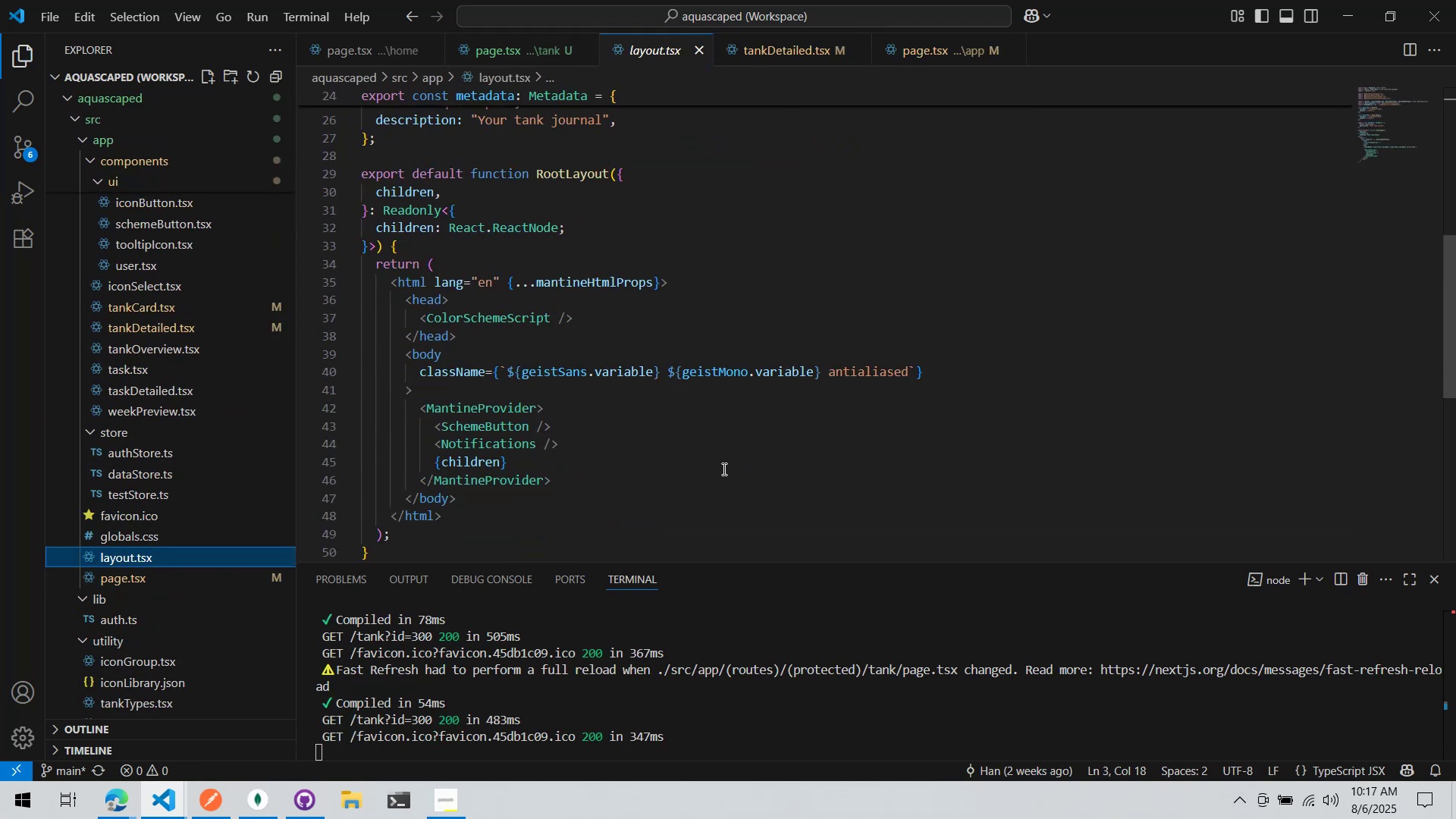 
key(Alt+Tab)
 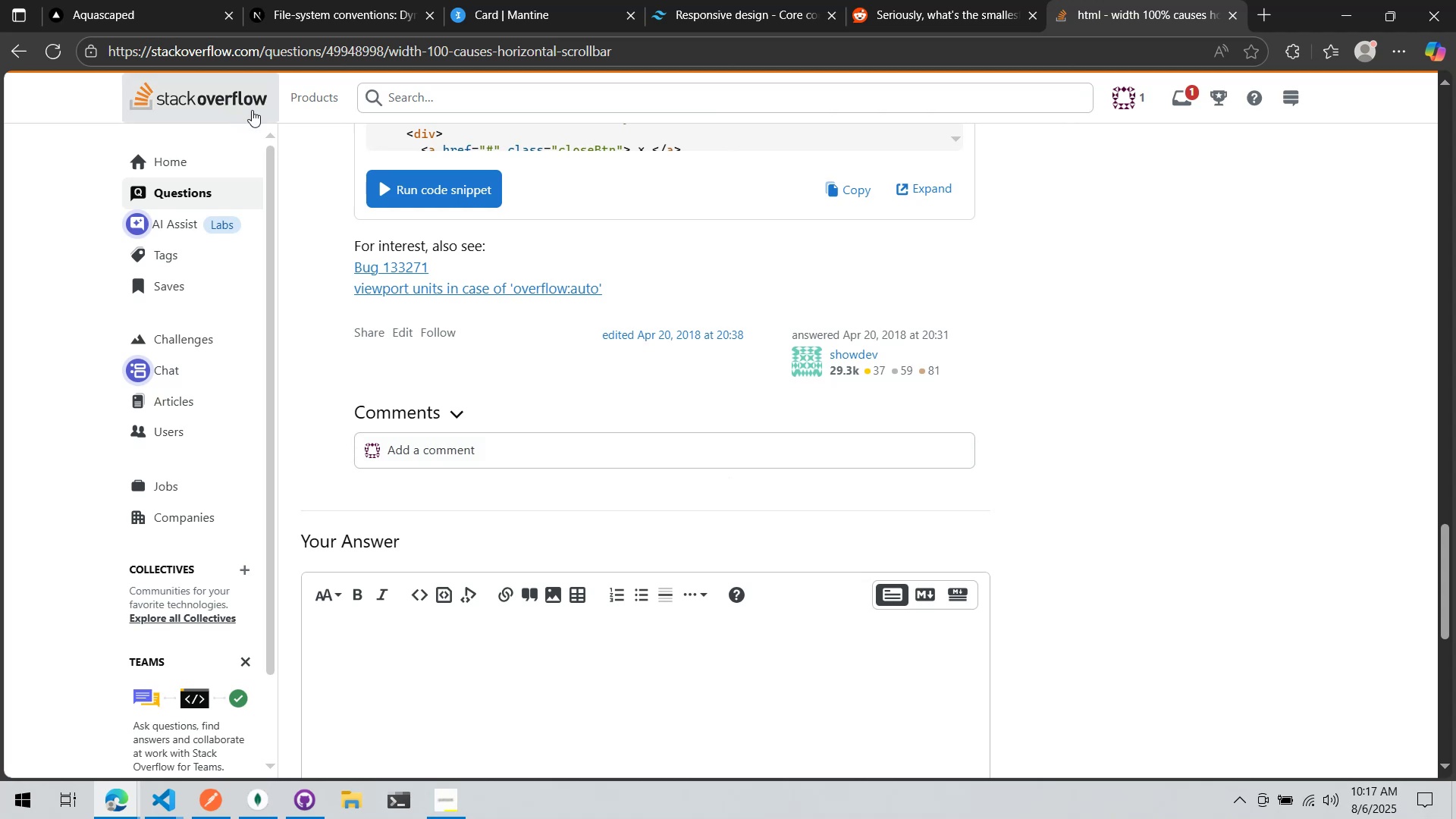 
left_click([129, 0])
 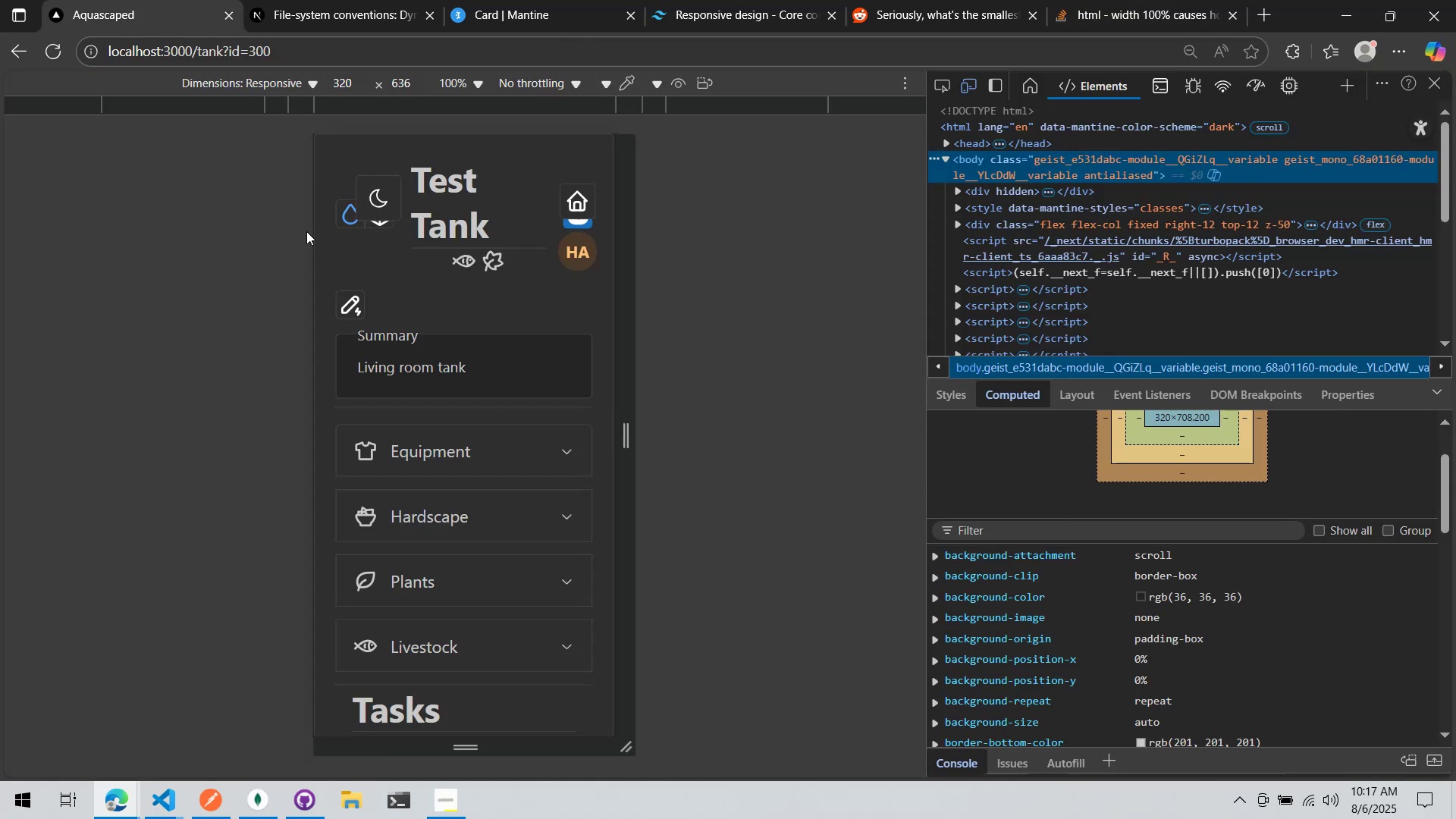 
scroll: coordinate [469, 715], scroll_direction: down, amount: 28.0
 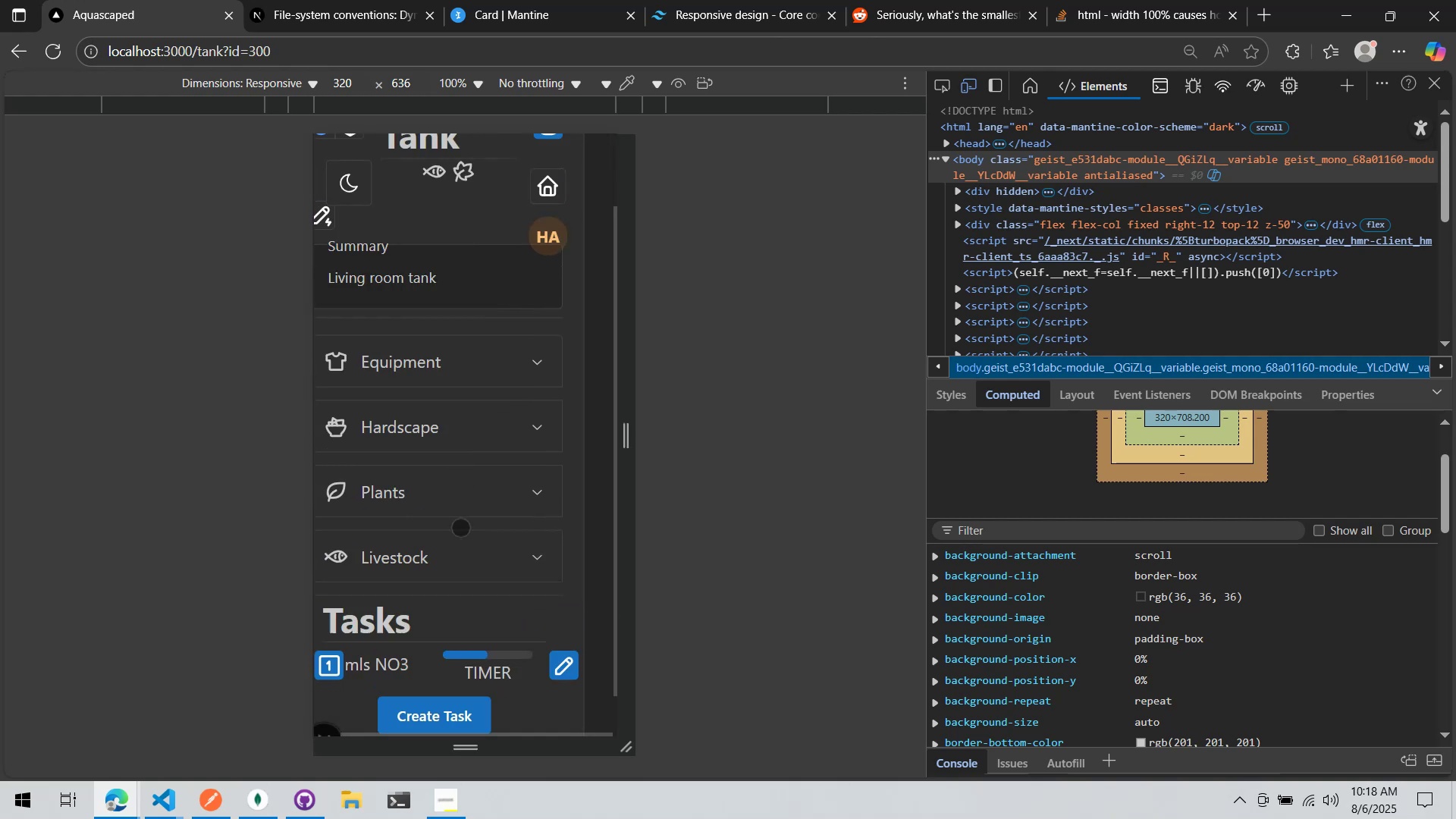 
right_click([605, 291])
 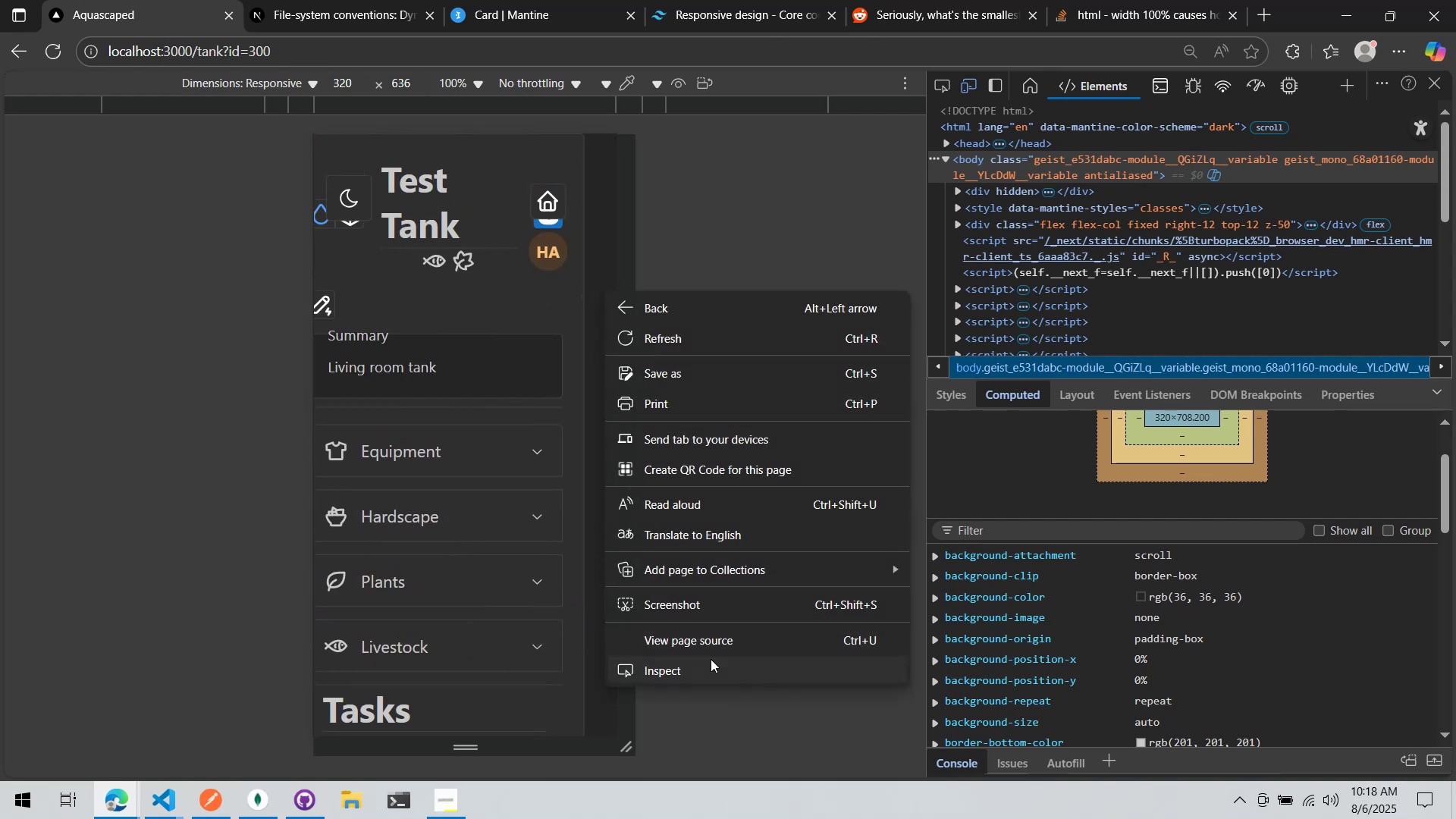 
left_click([706, 676])
 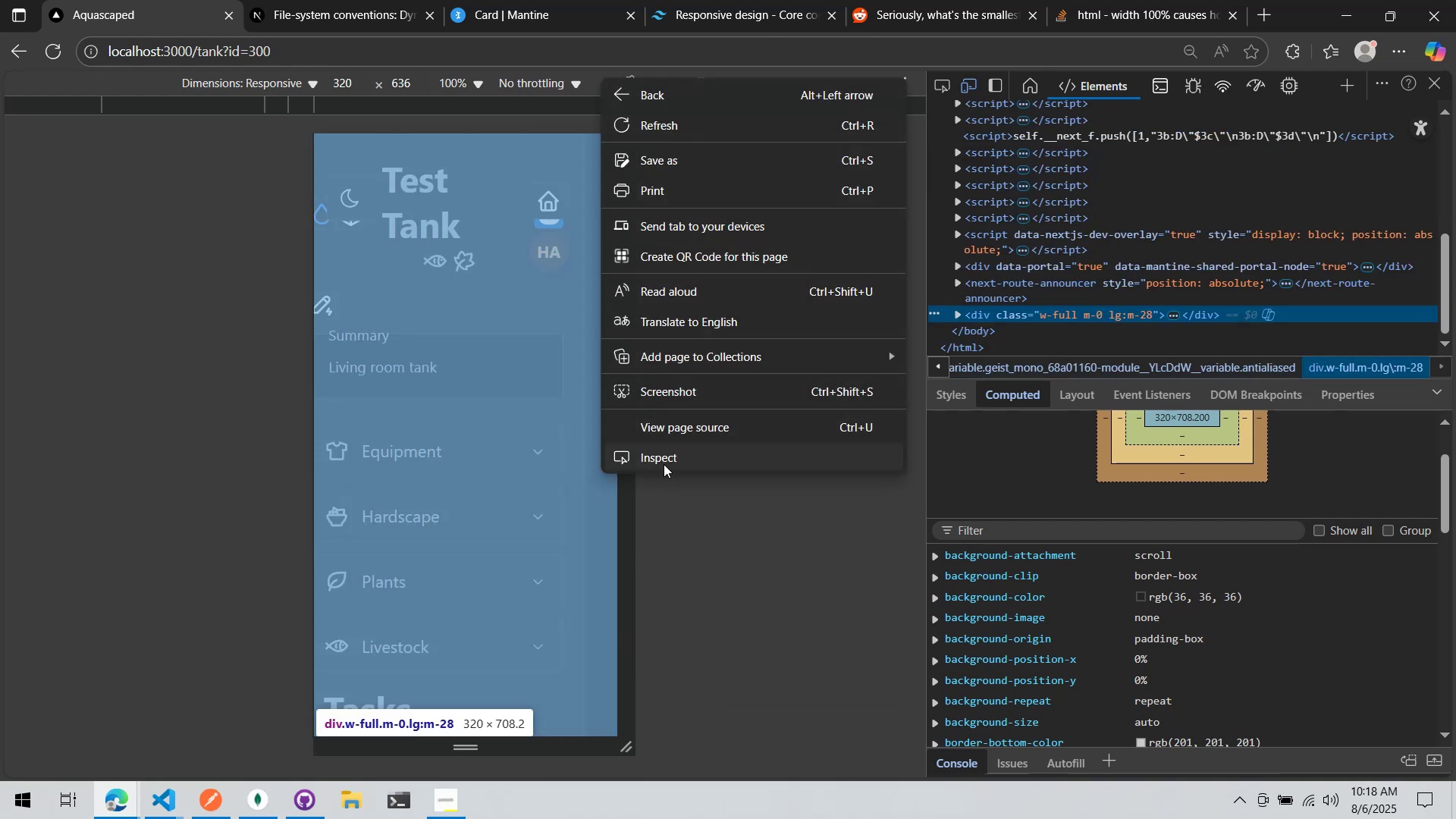 
left_click([664, 463])
 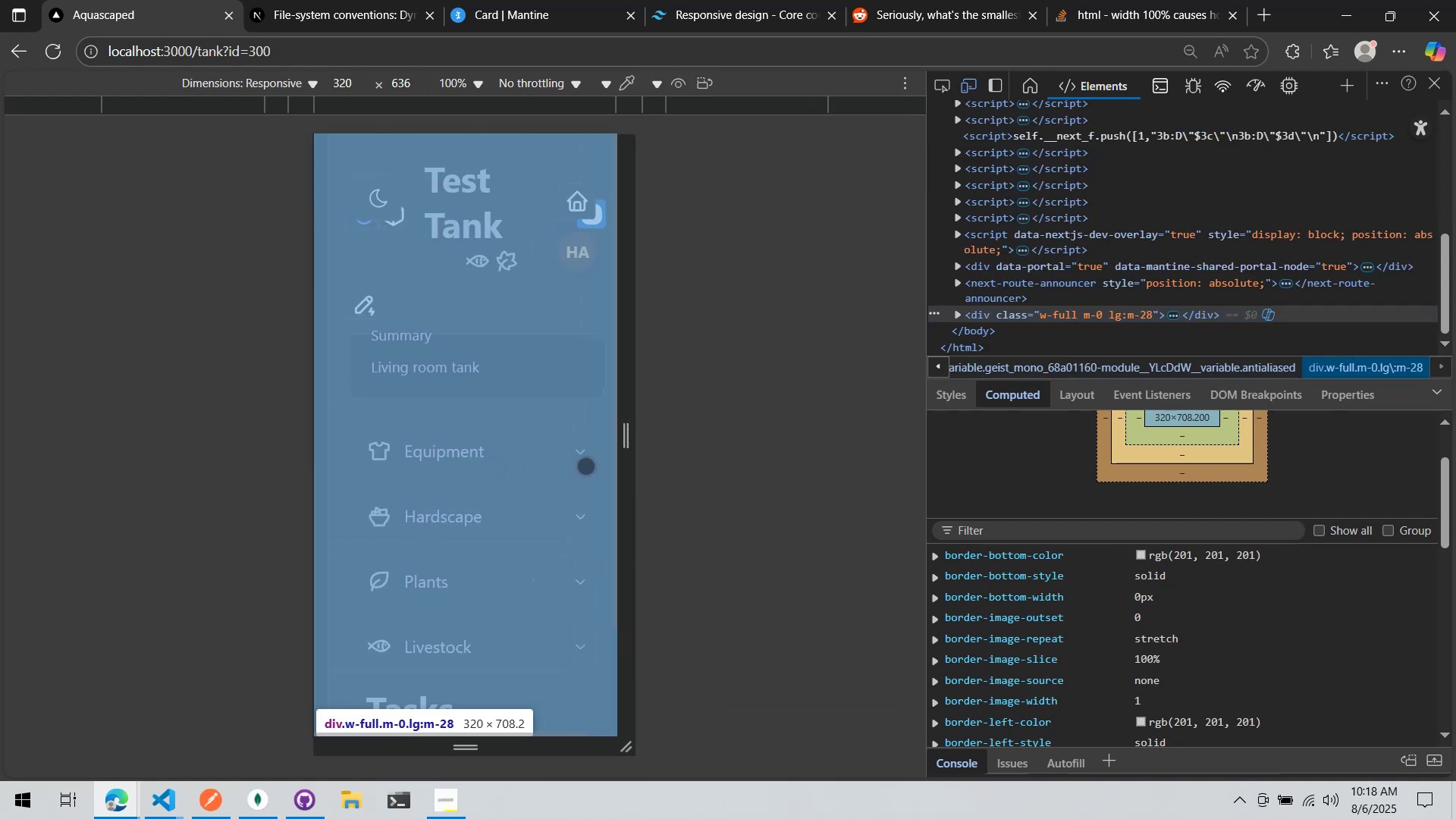 
left_click_drag(start_coordinate=[523, 441], to_coordinate=[453, 443])
 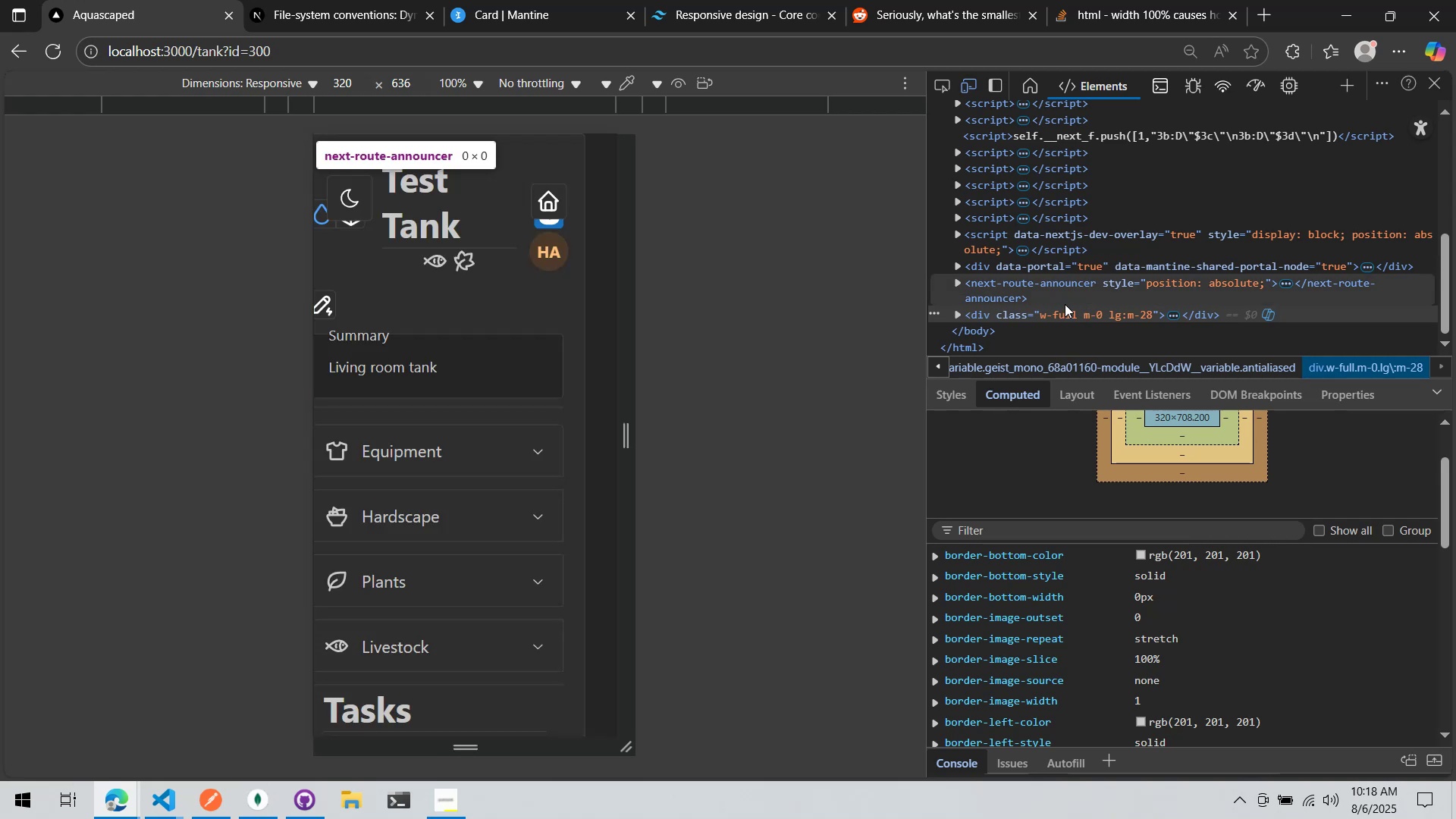 
scroll: coordinate [1046, 334], scroll_direction: up, amount: 13.0
 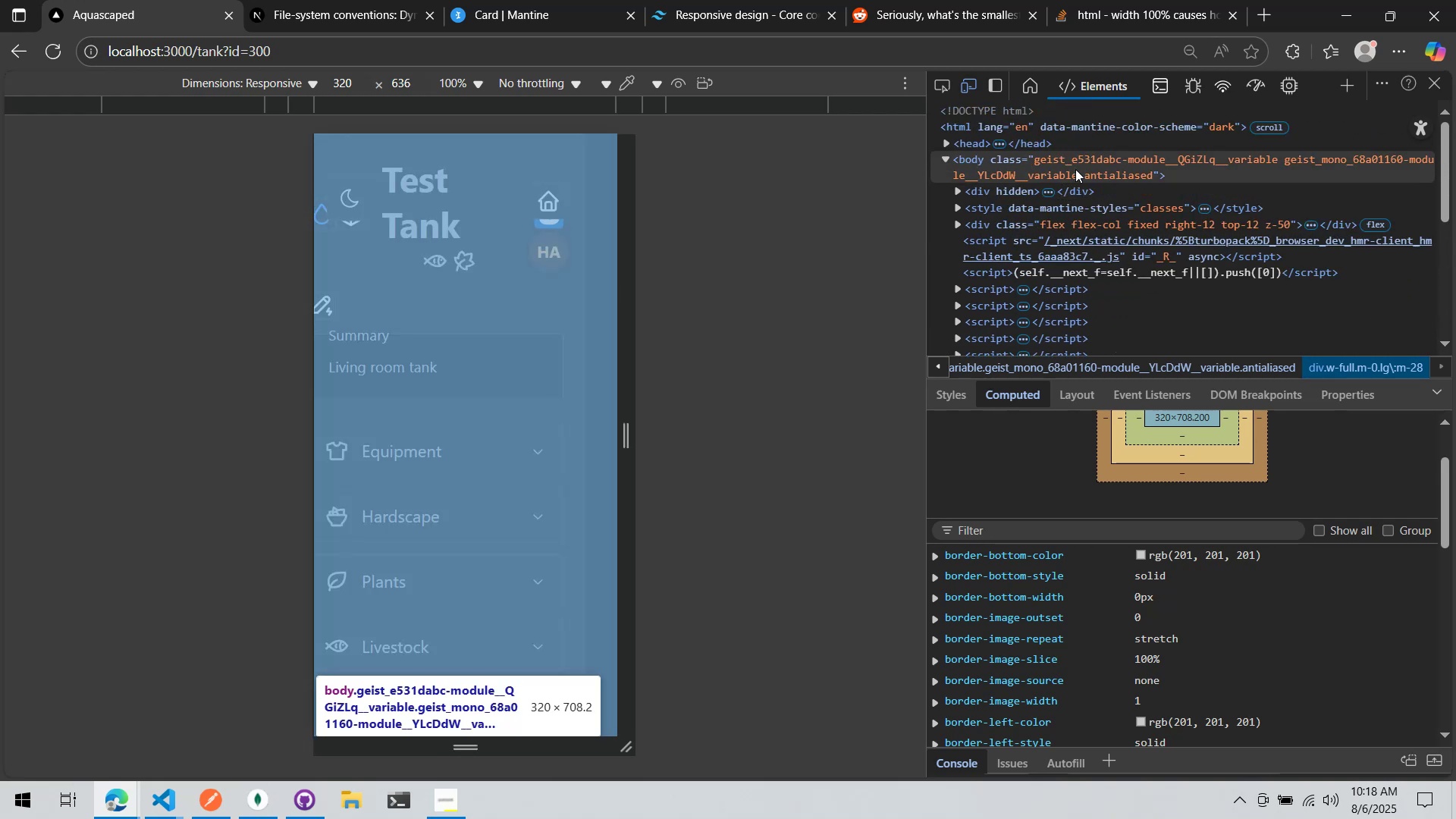 
scroll: coordinate [1078, 205], scroll_direction: down, amount: 5.0
 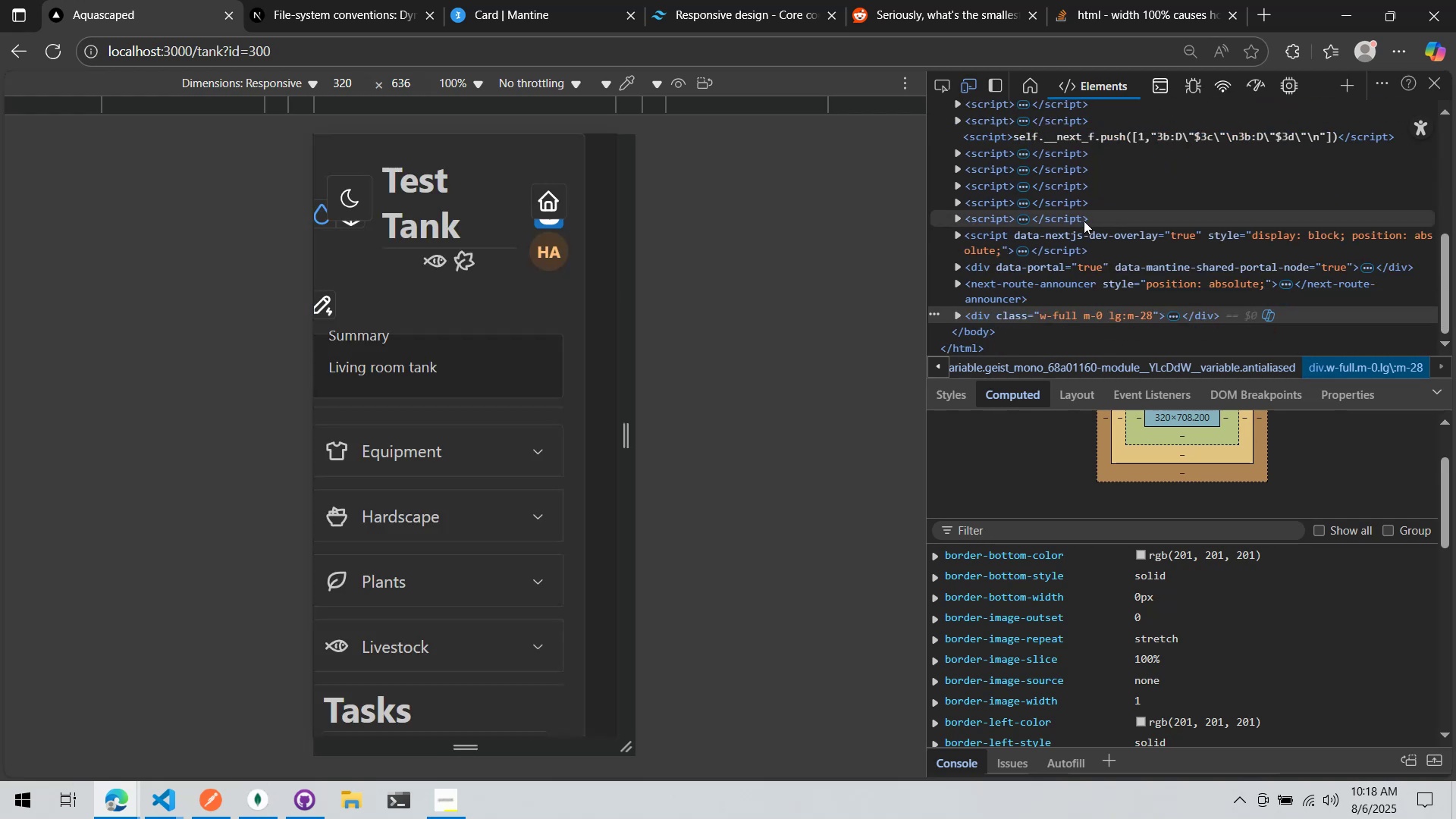 
scroll: coordinate [1086, 221], scroll_direction: up, amount: 5.0
 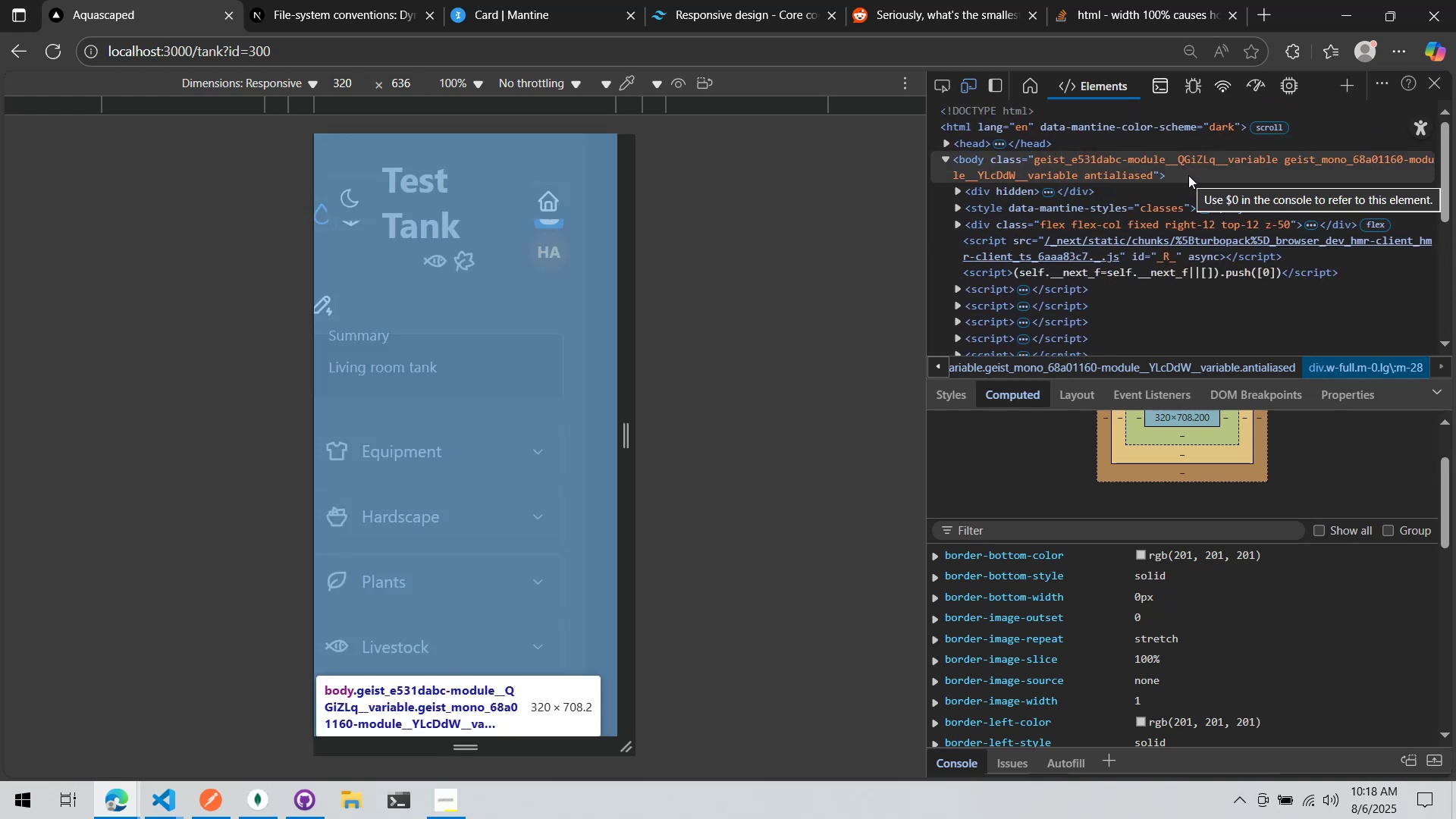 
left_click([1188, 175])
 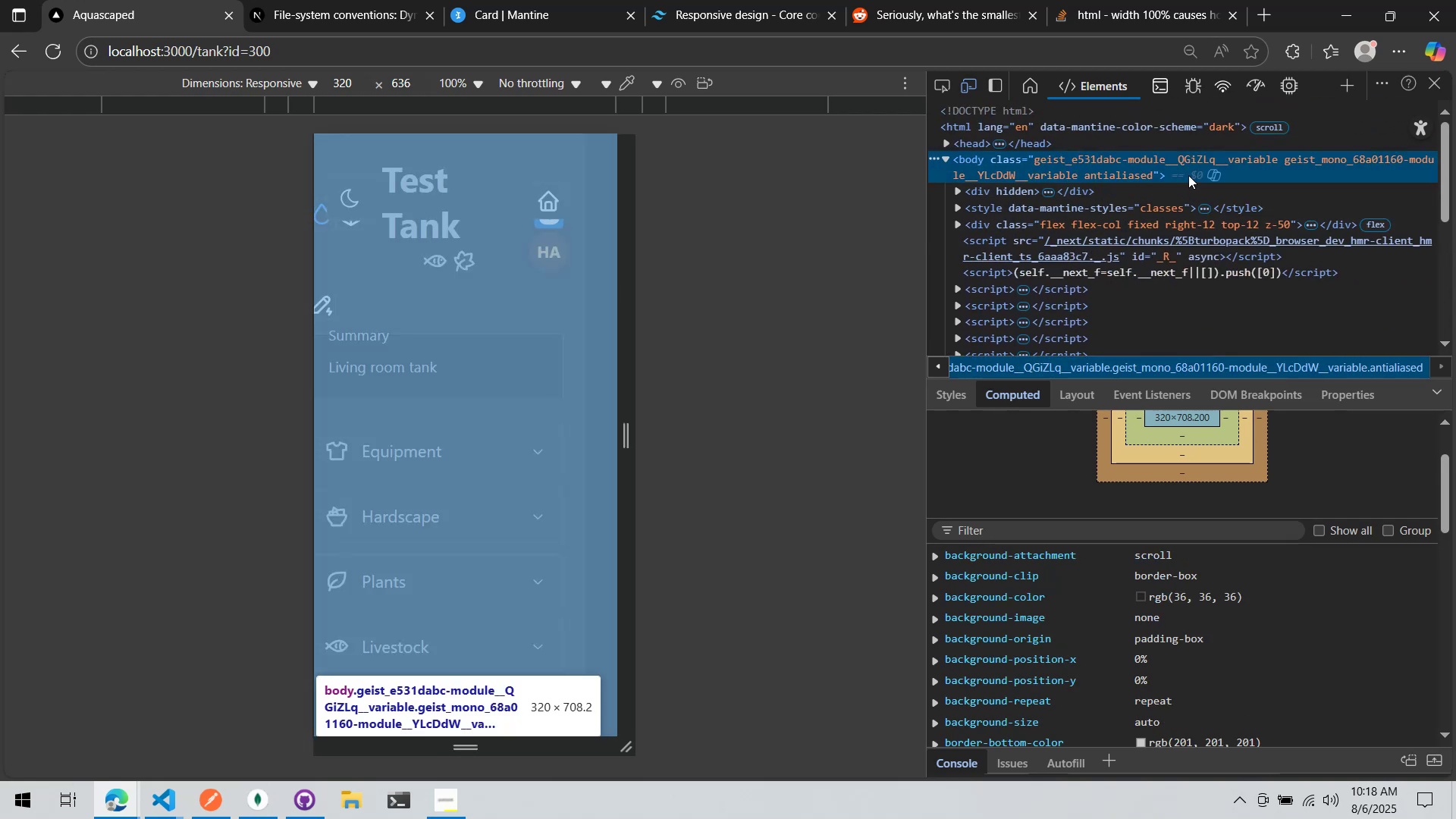 
key(Alt+AltLeft)
 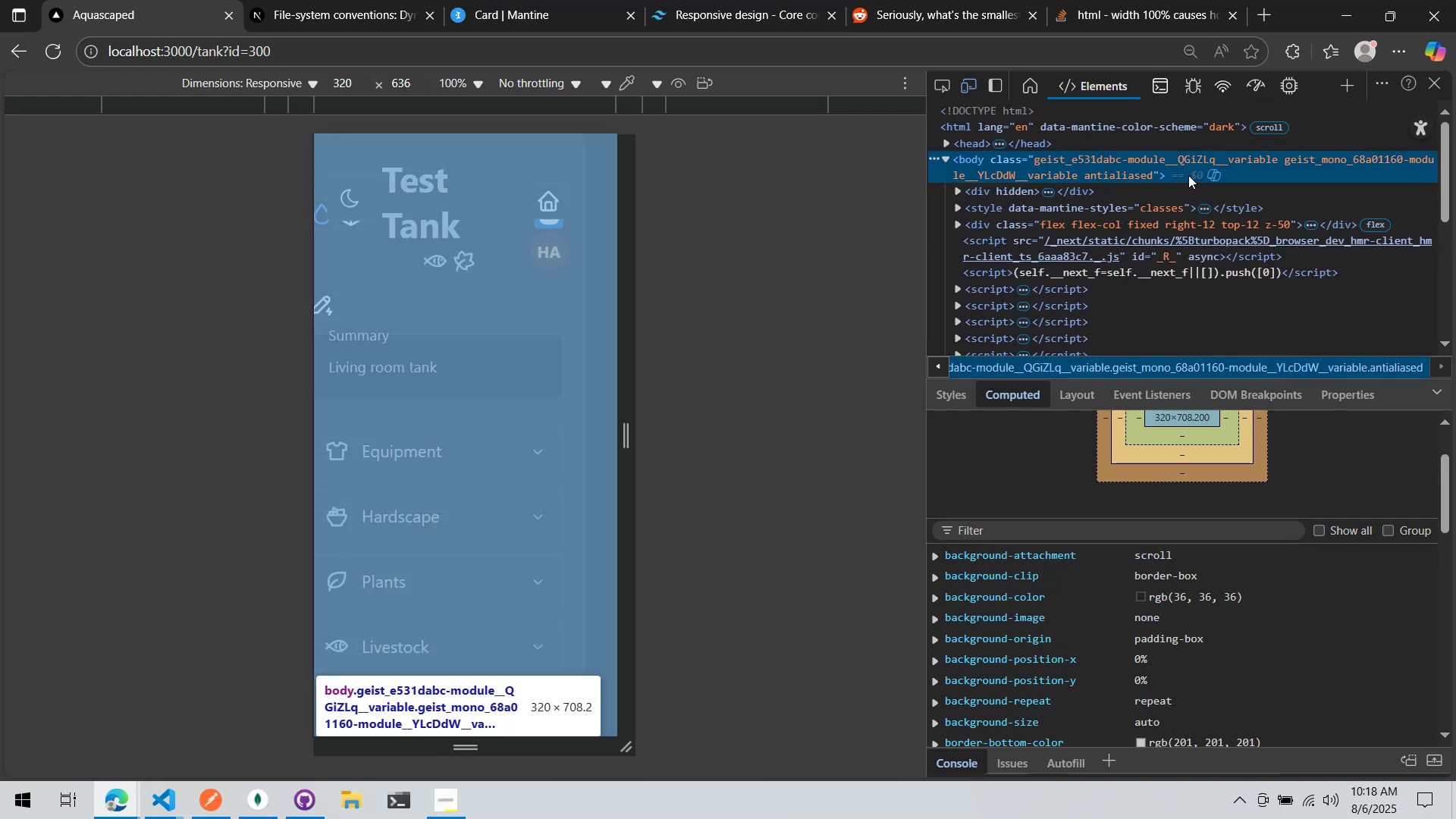 
key(Alt+Tab)
 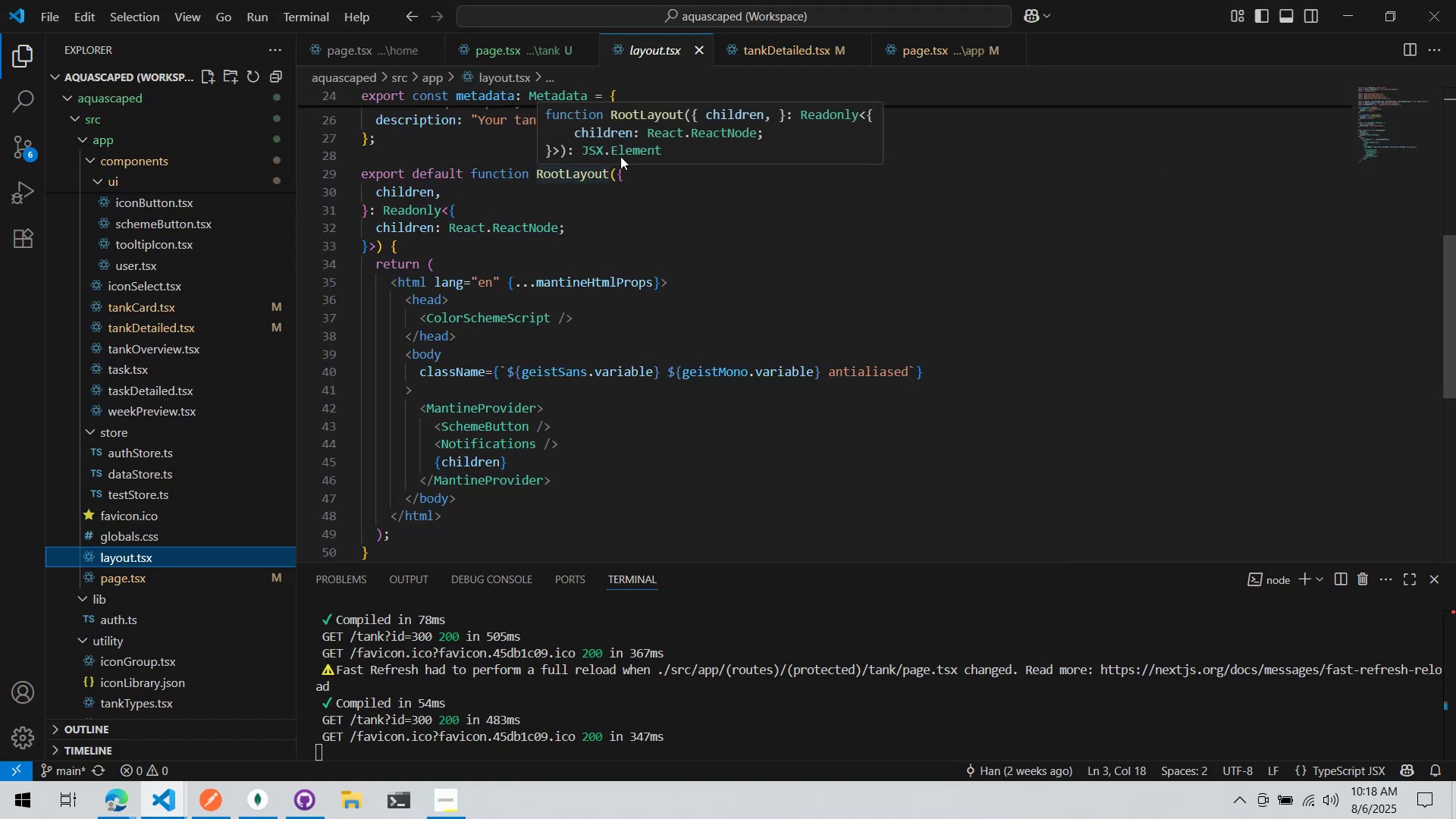 
left_click([516, 48])
 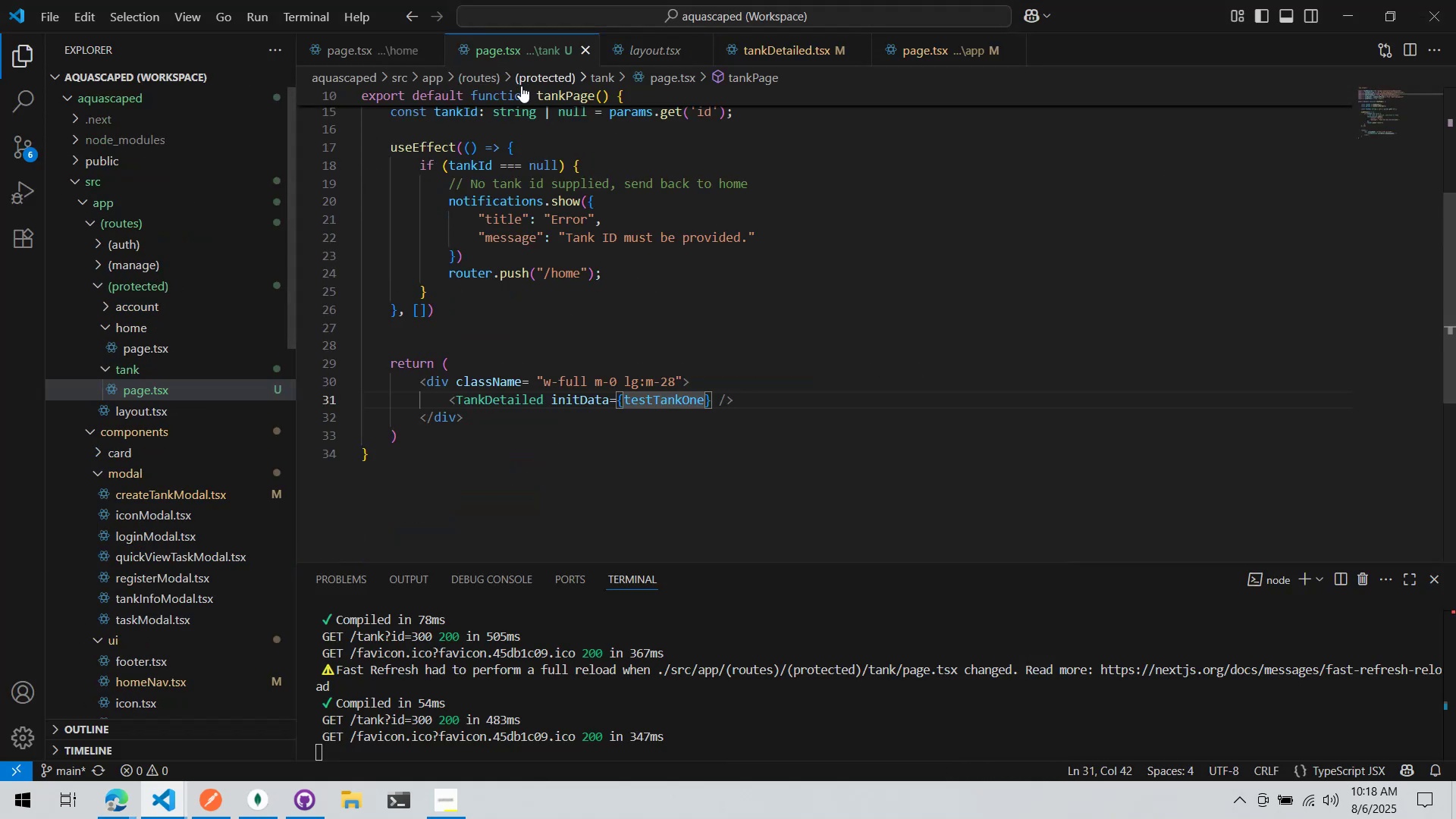 
key(Alt+AltLeft)
 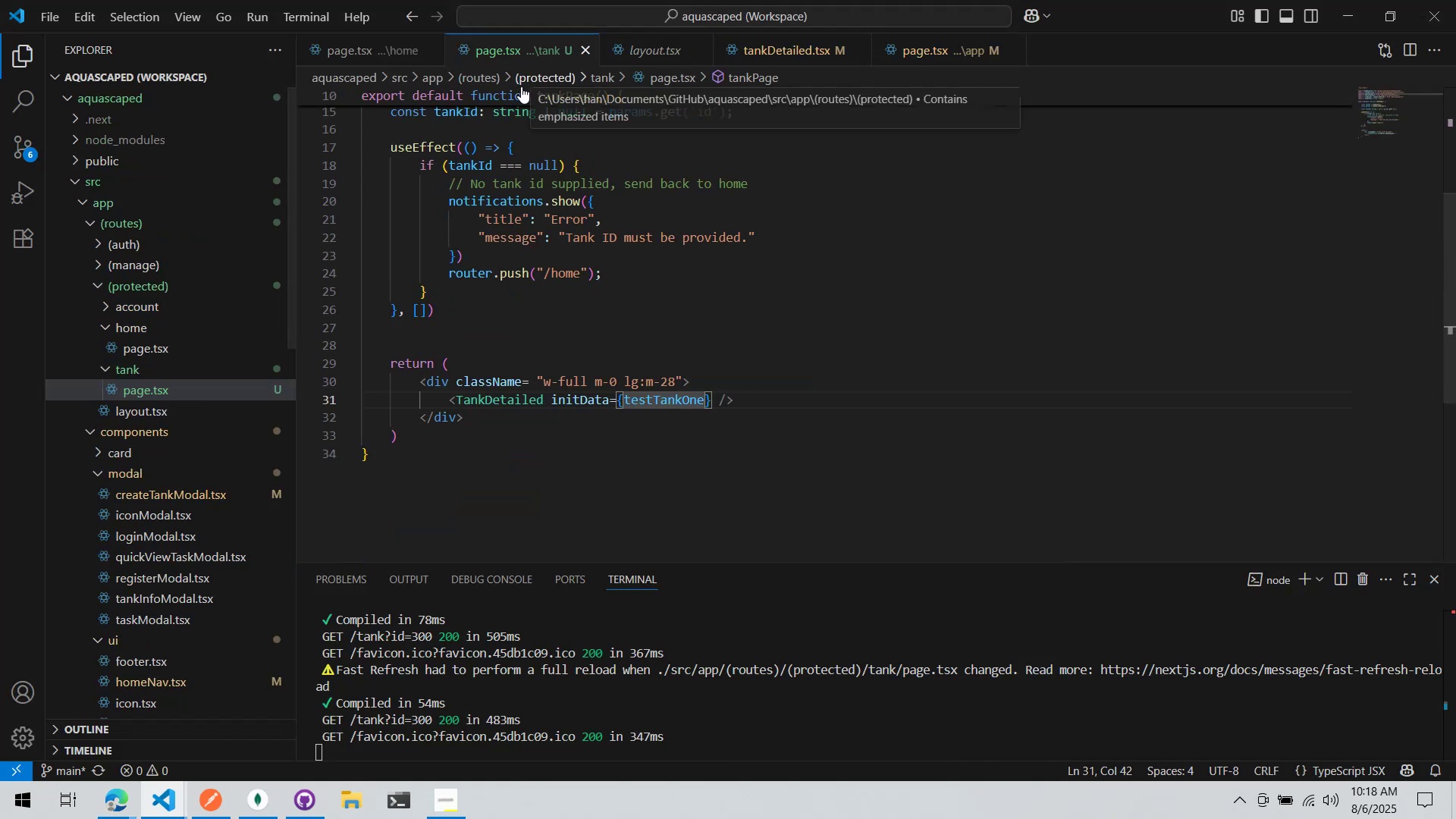 
key(Alt+Tab)
 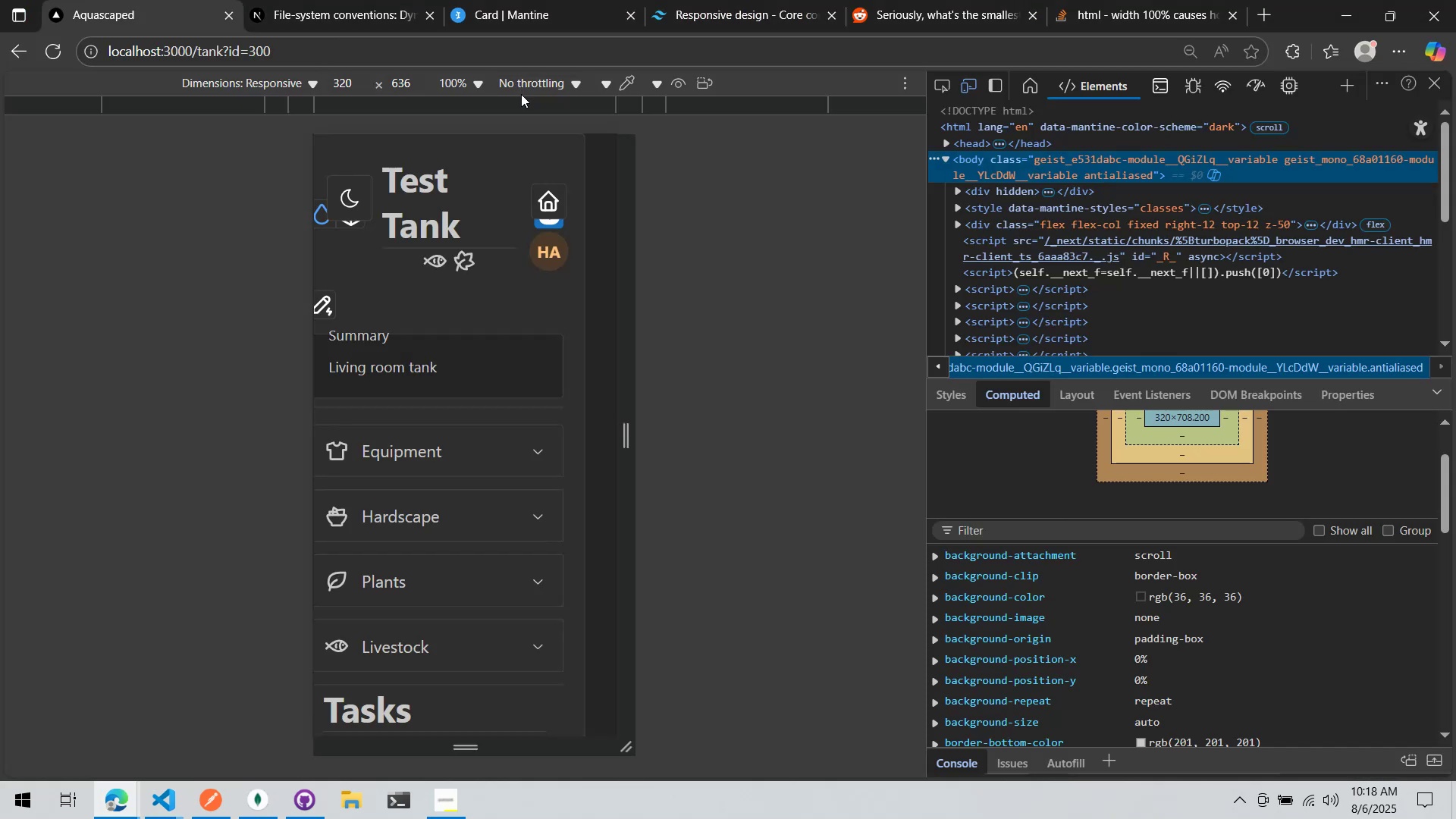 
key(Alt+AltLeft)
 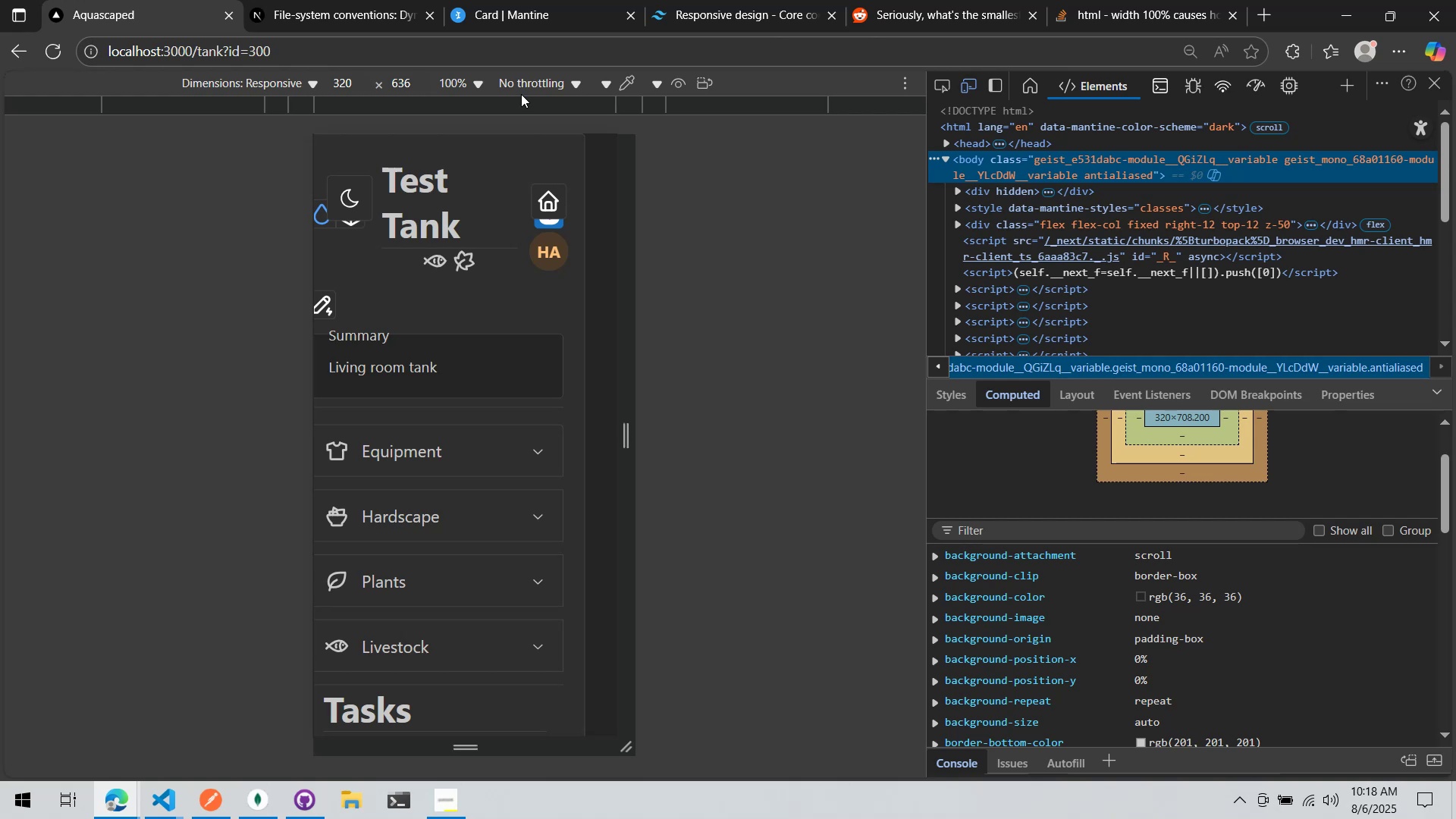 
key(Alt+Tab)
 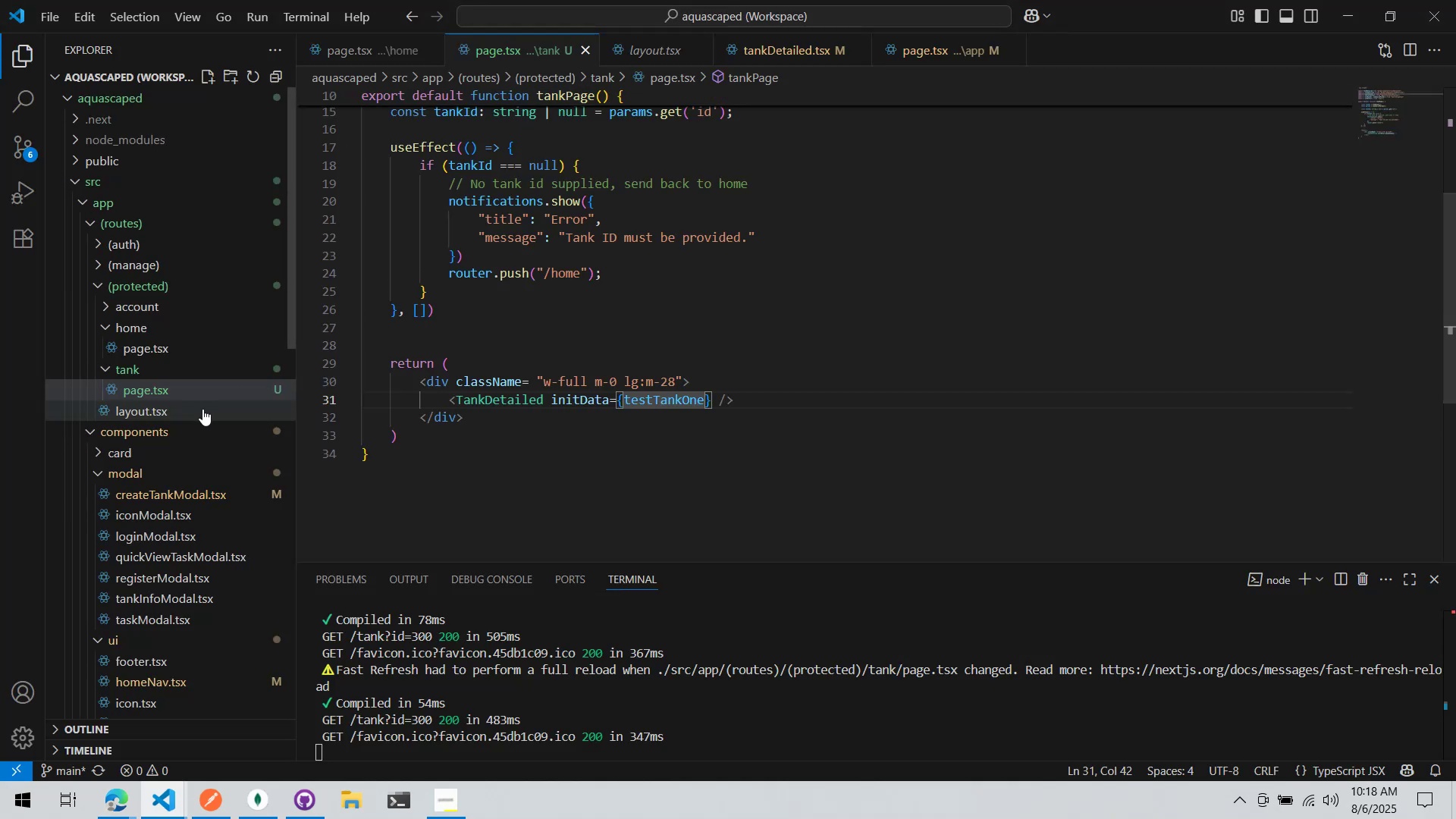 
left_click([202, 409])
 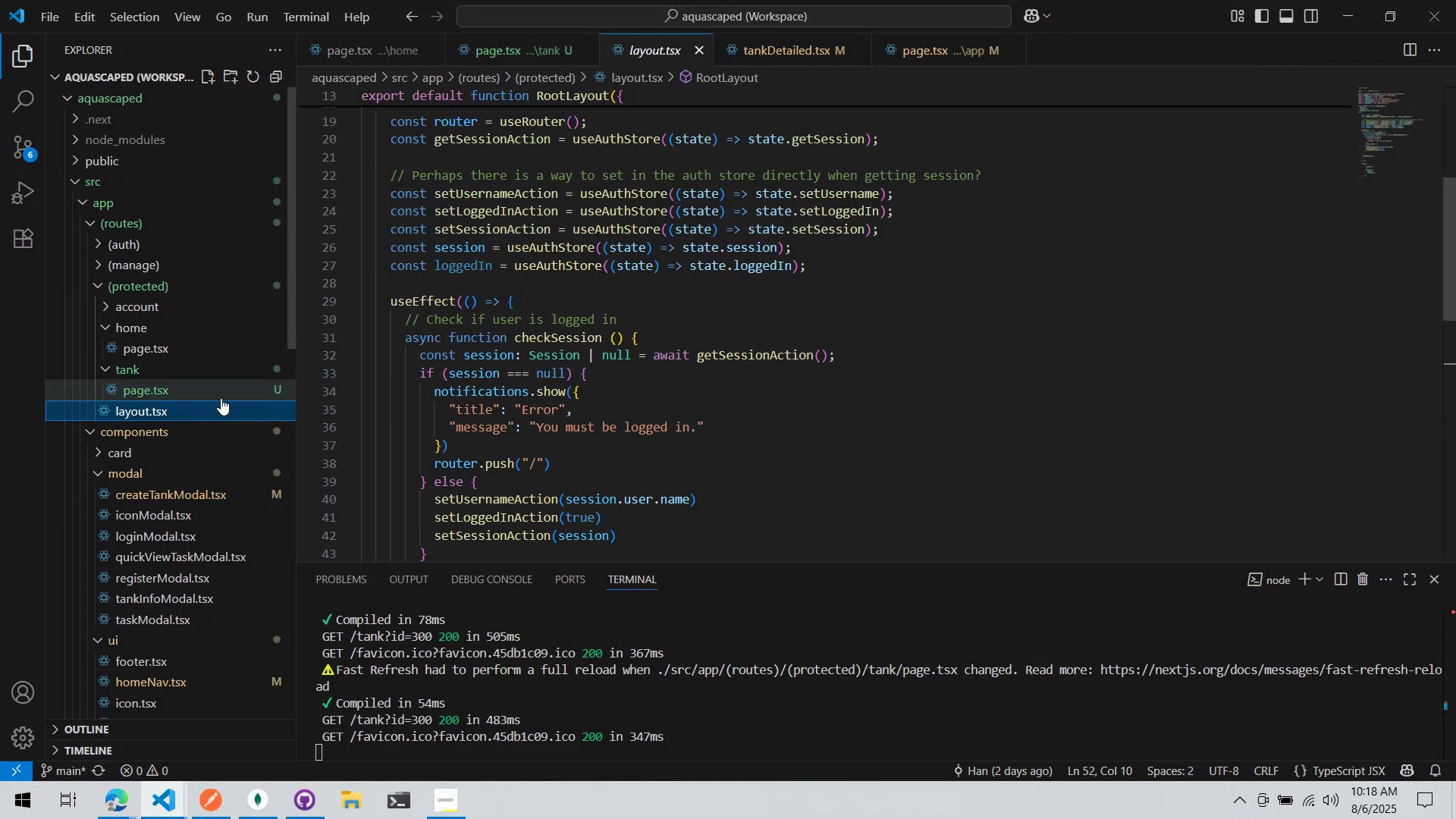 
scroll: coordinate [221, 398], scroll_direction: down, amount: 7.0
 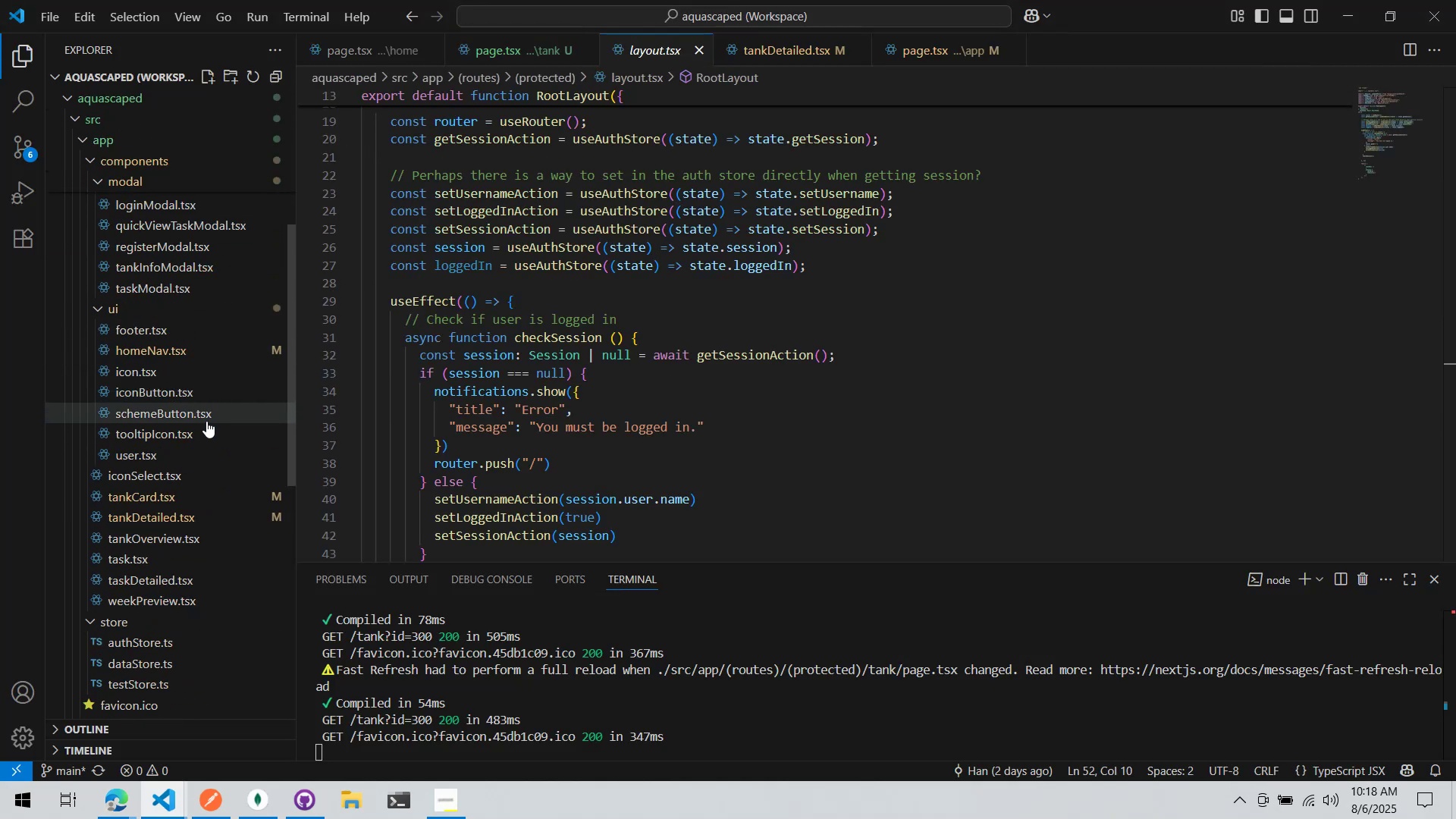 
scroll: coordinate [206, 422], scroll_direction: up, amount: 4.0
 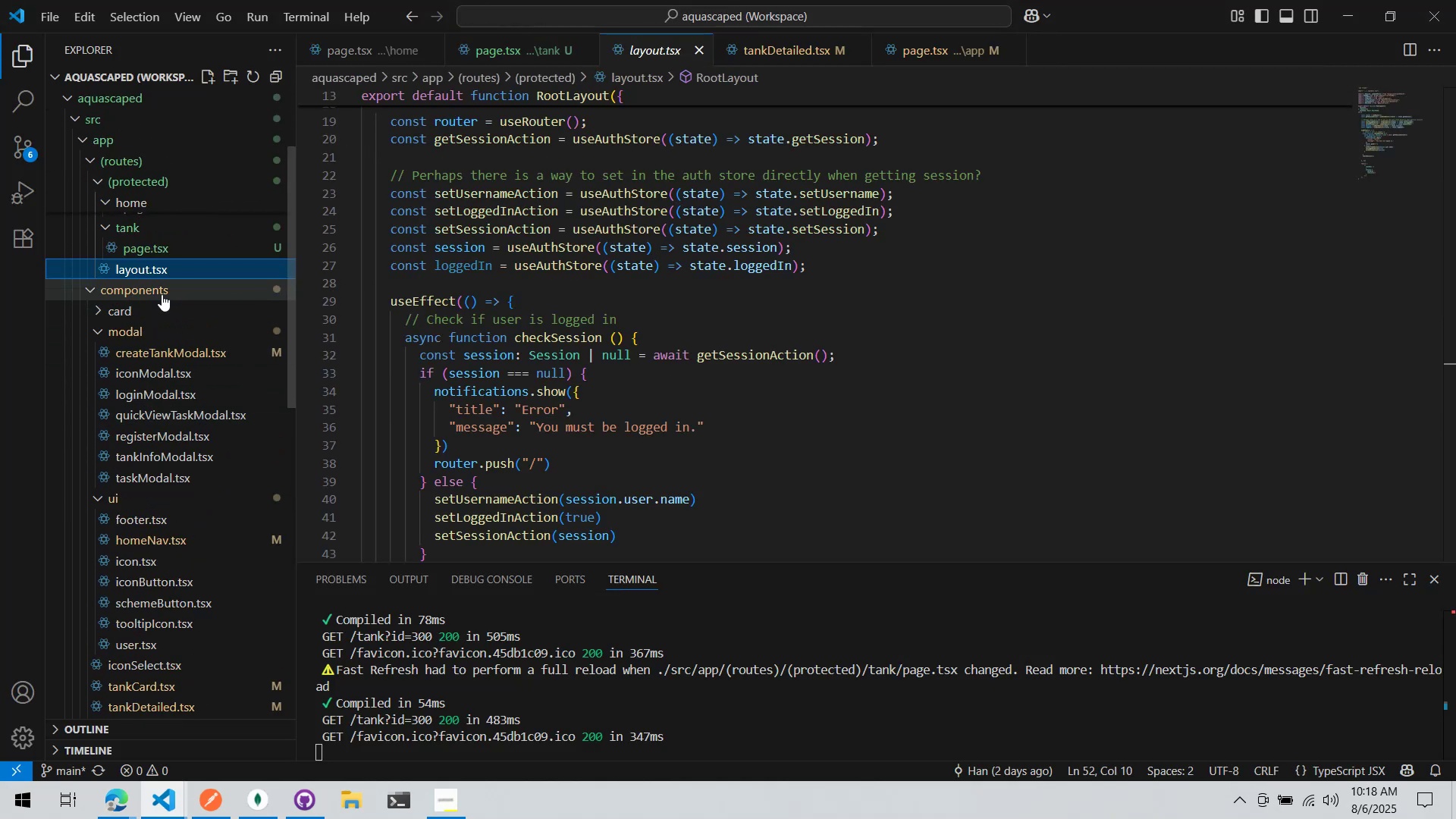 
left_click([162, 288])
 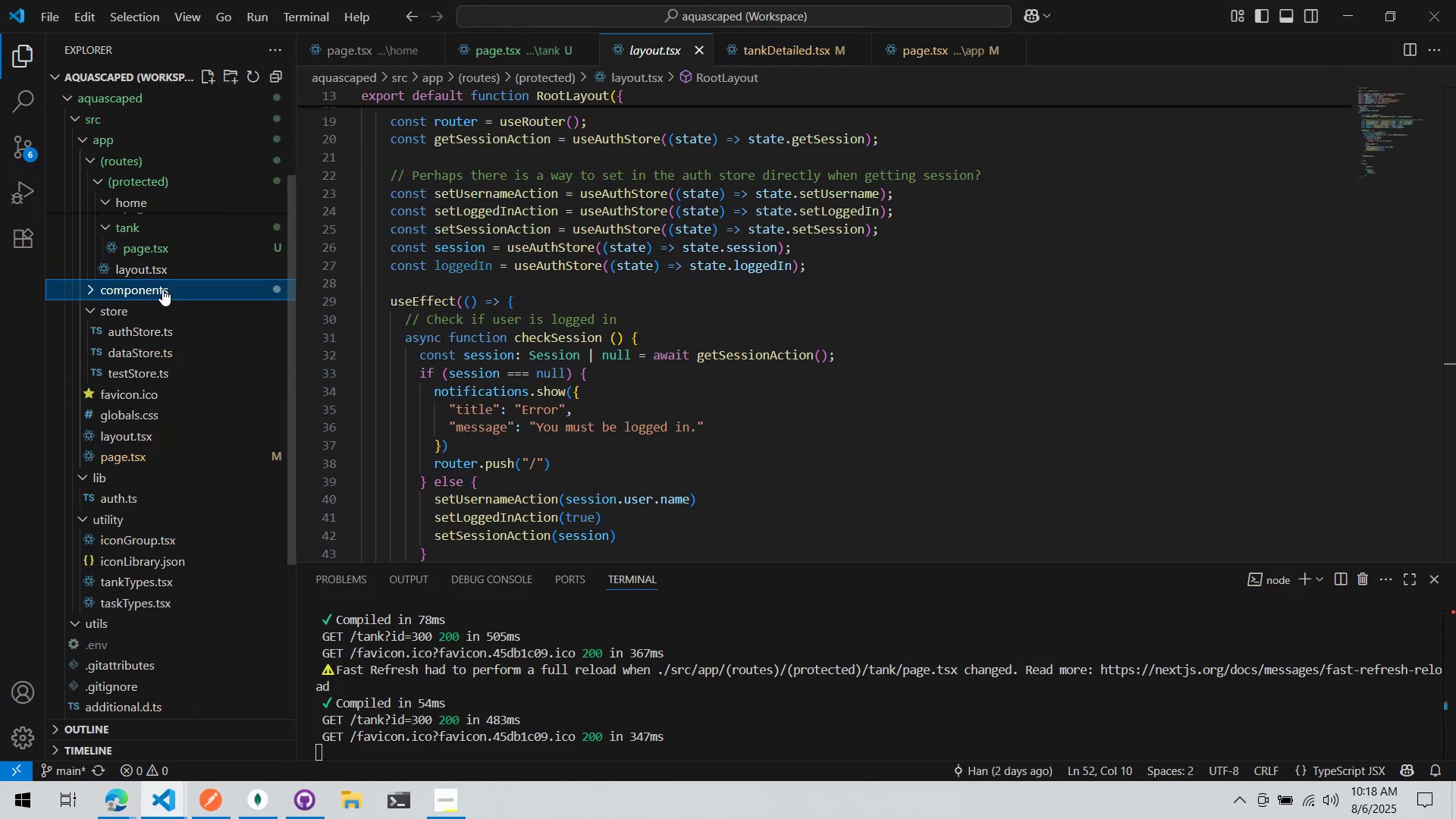 
scroll: coordinate [656, 431], scroll_direction: up, amount: 5.0
 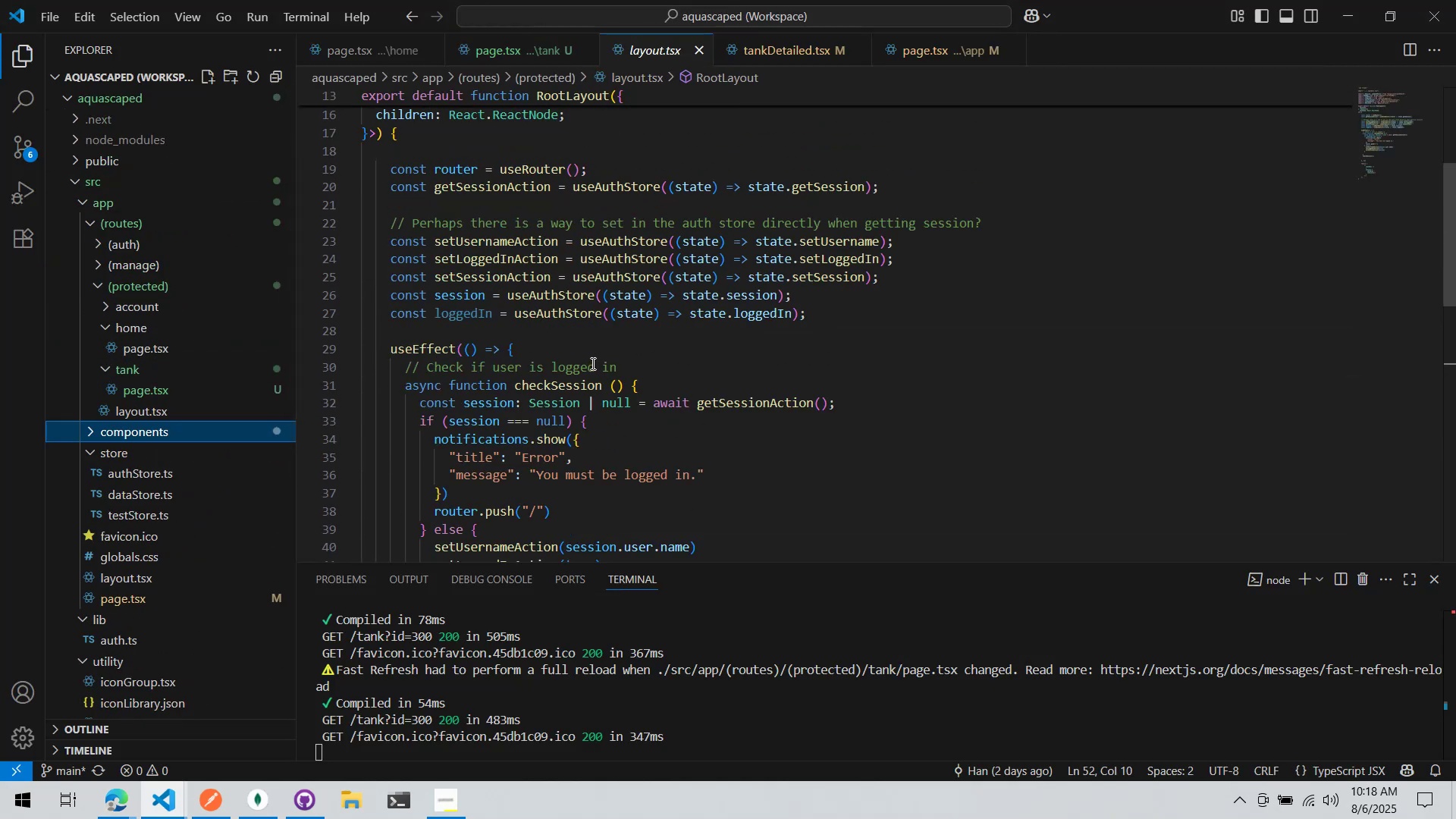 
scroll: coordinate [586, 346], scroll_direction: down, amount: 9.0
 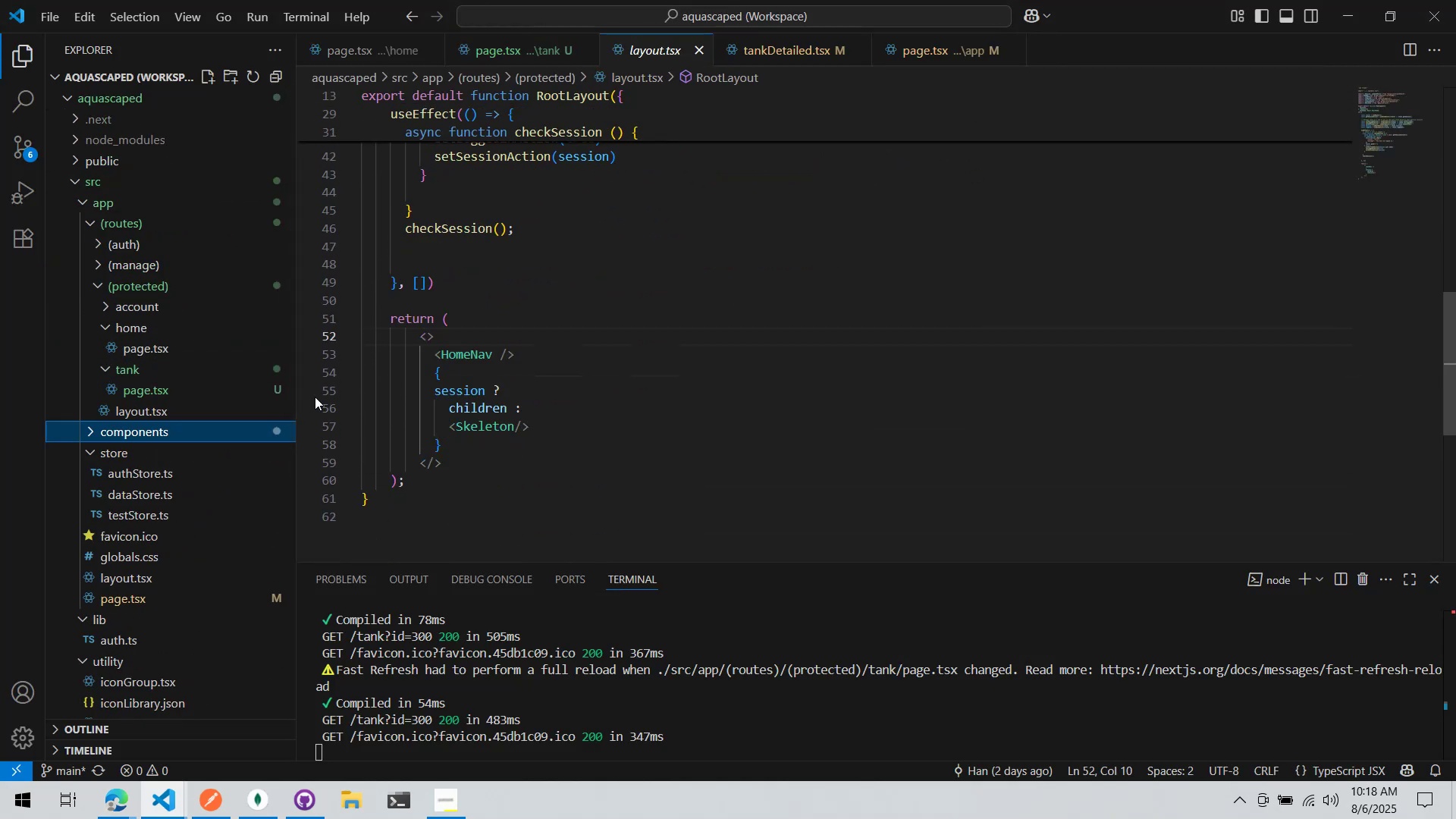 
mouse_move([168, 404])
 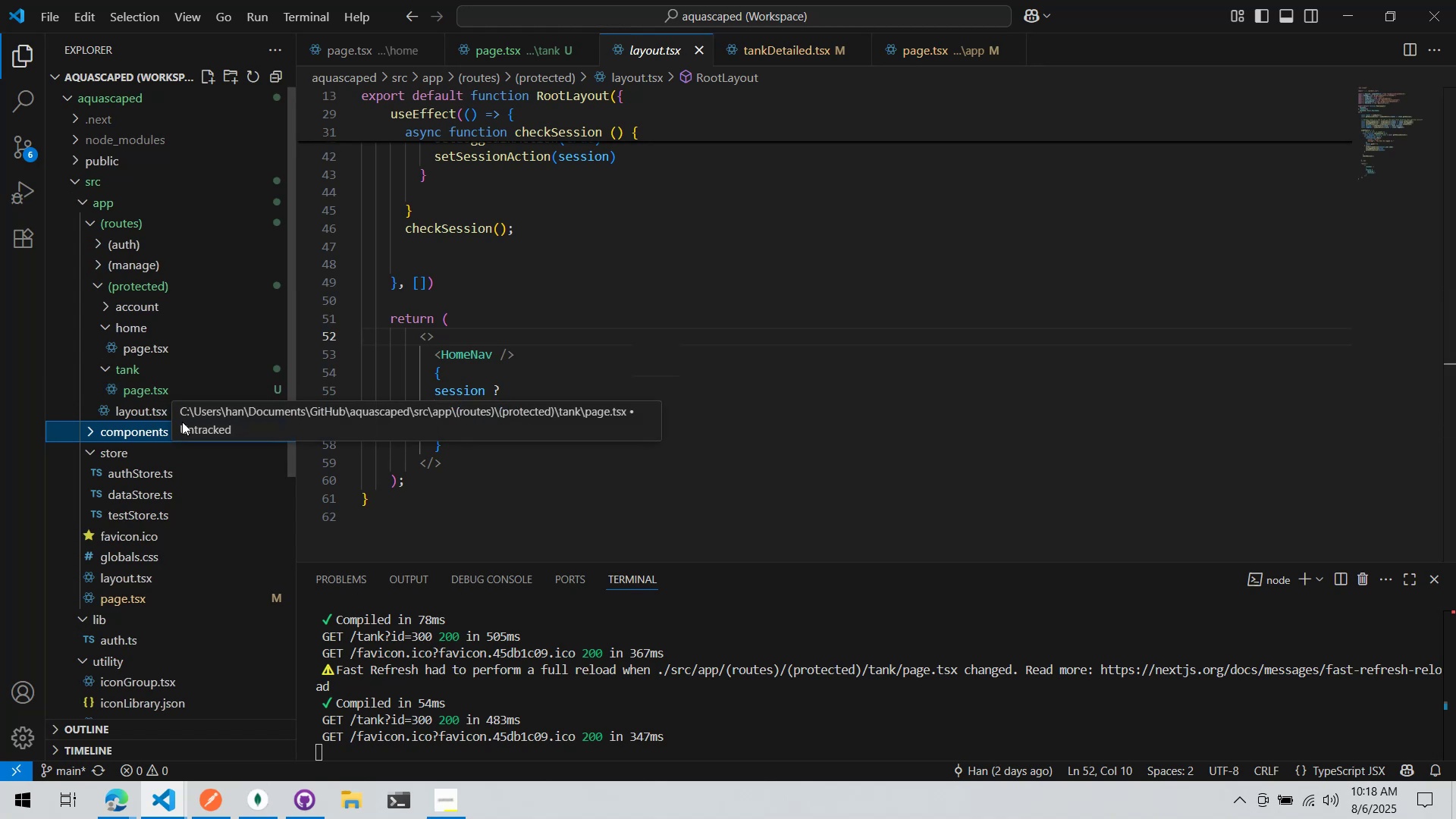 
left_click([182, 422])
 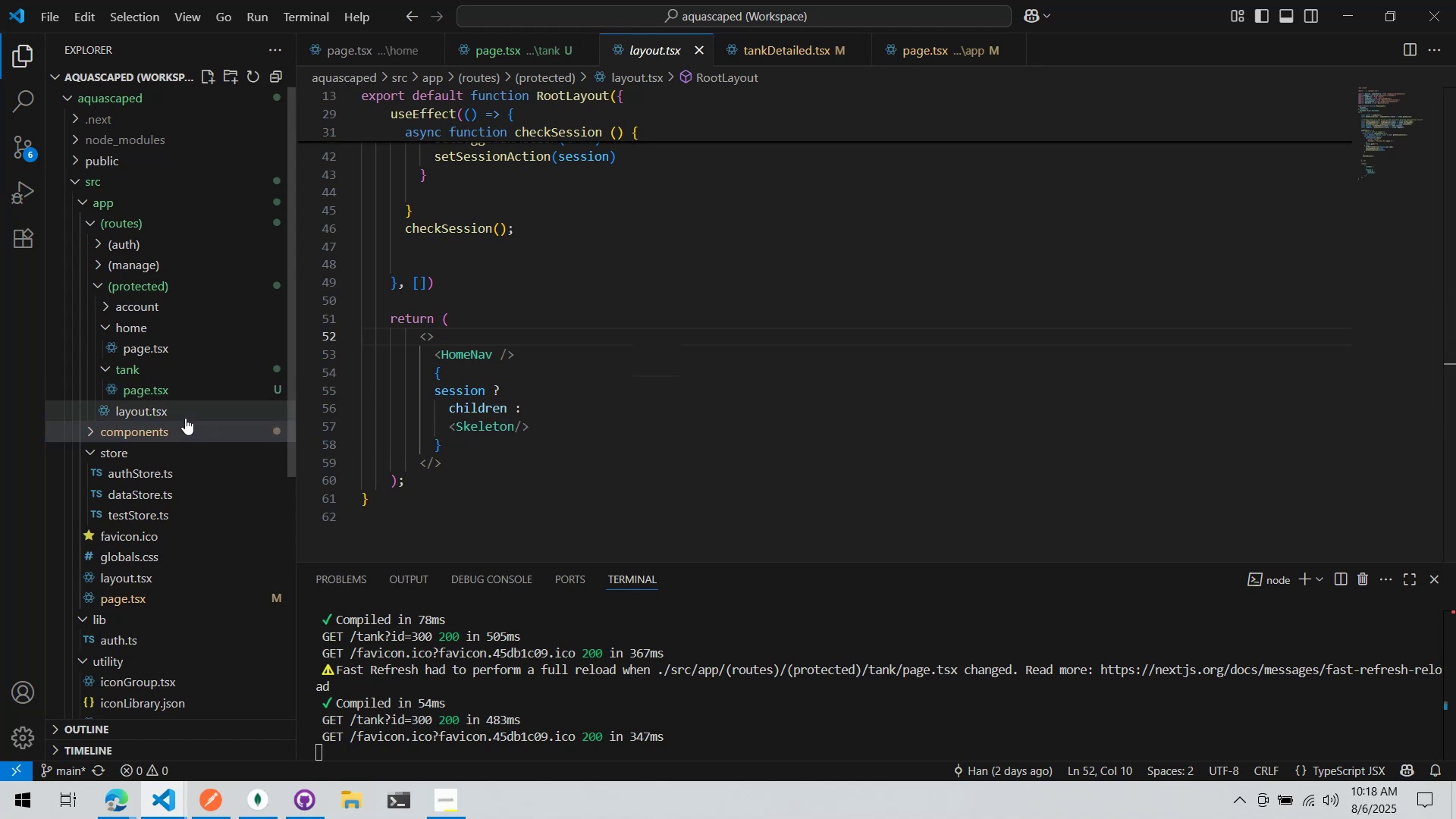 
left_click([187, 413])
 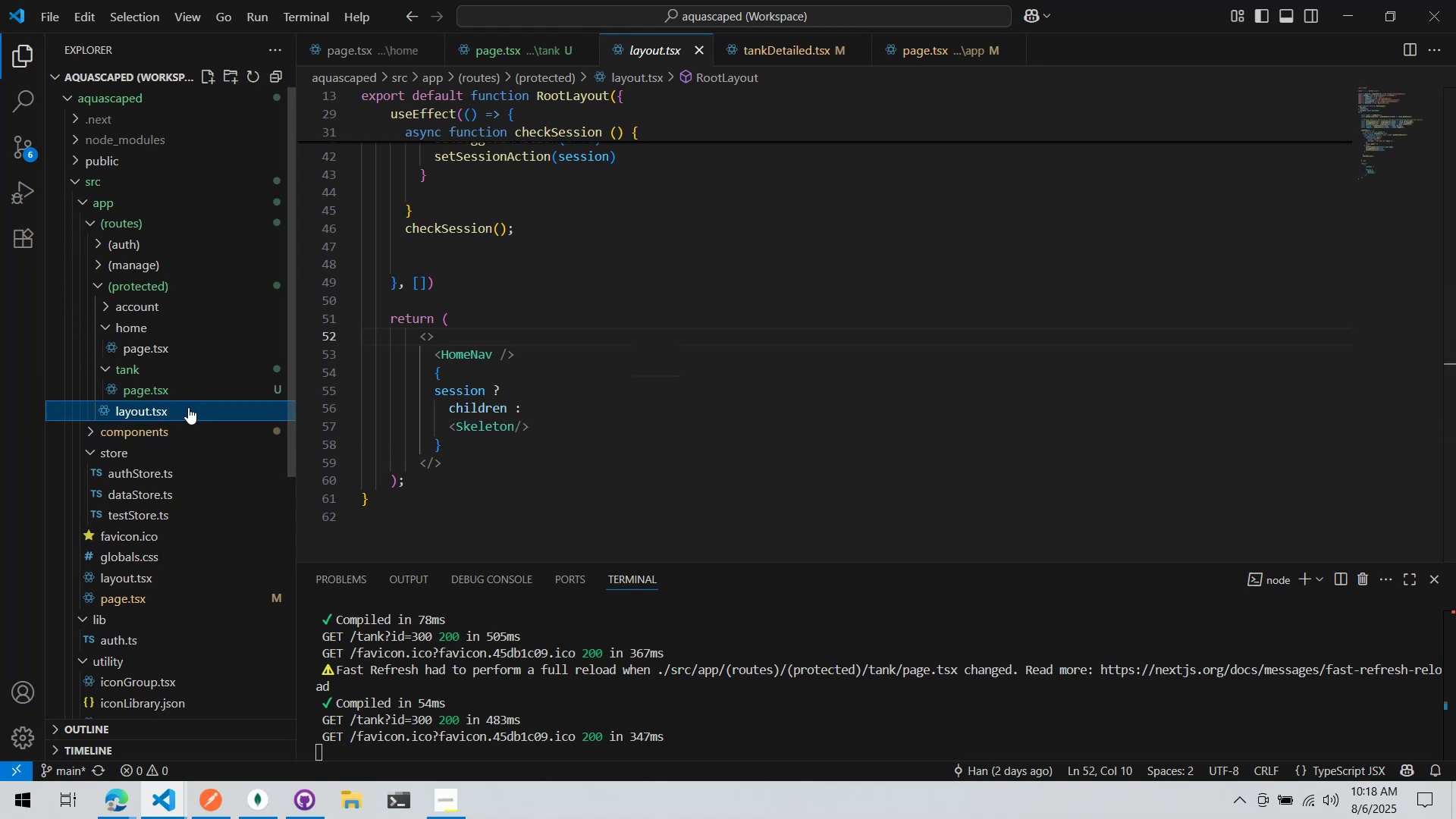 
double_click([187, 410])
 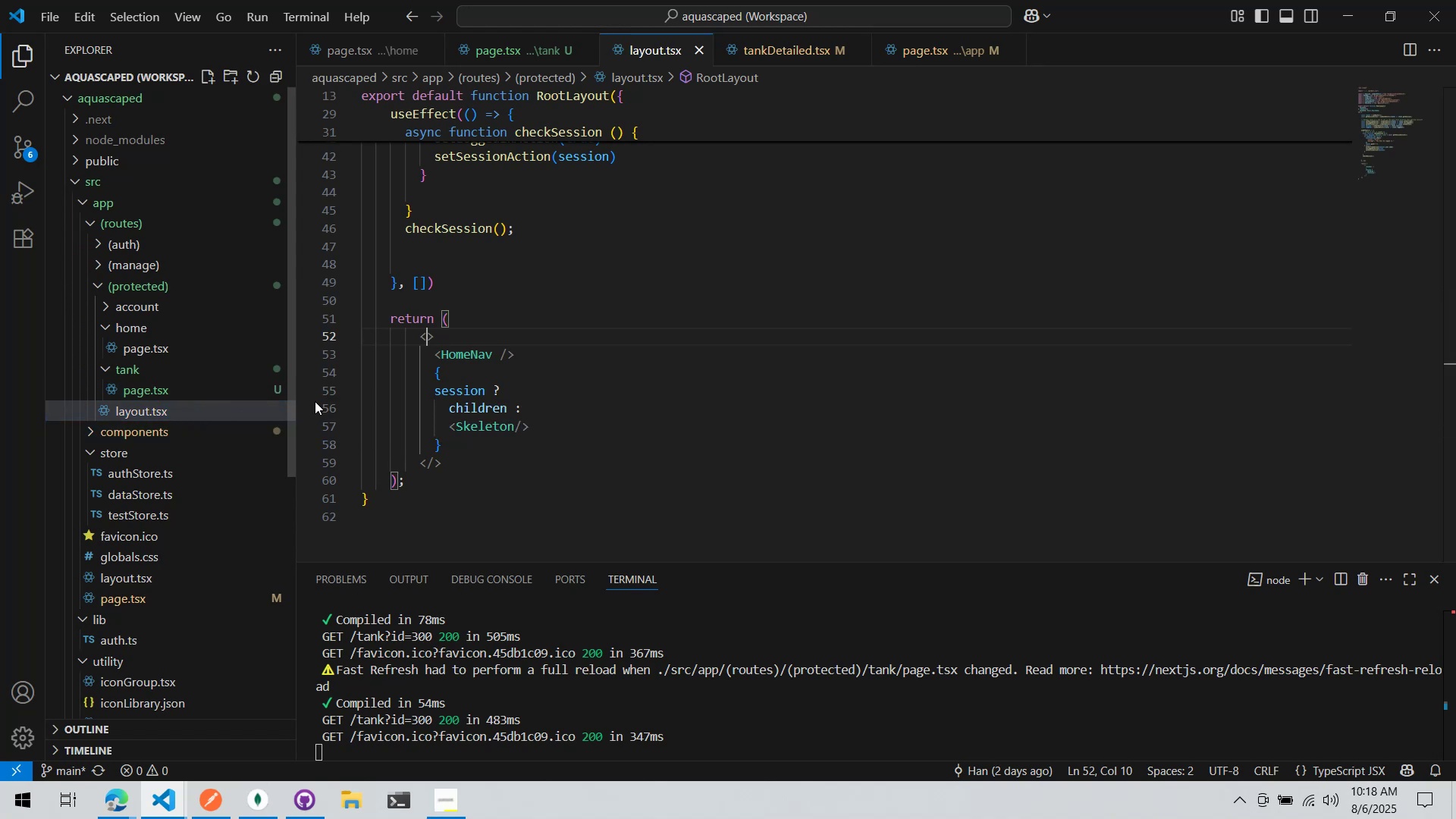 
scroll: coordinate [592, 401], scroll_direction: up, amount: 3.0
 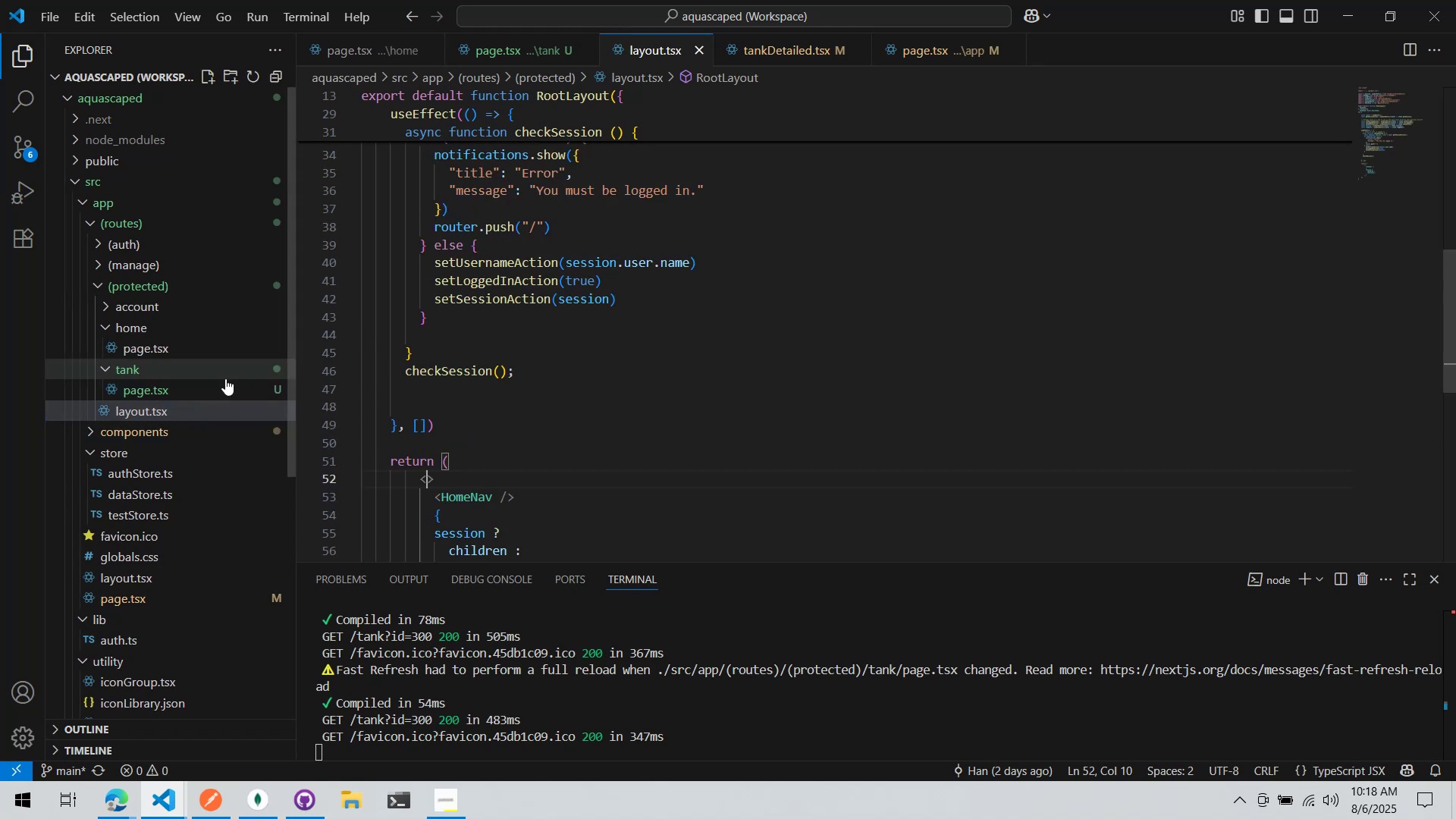 
left_click([209, 384])
 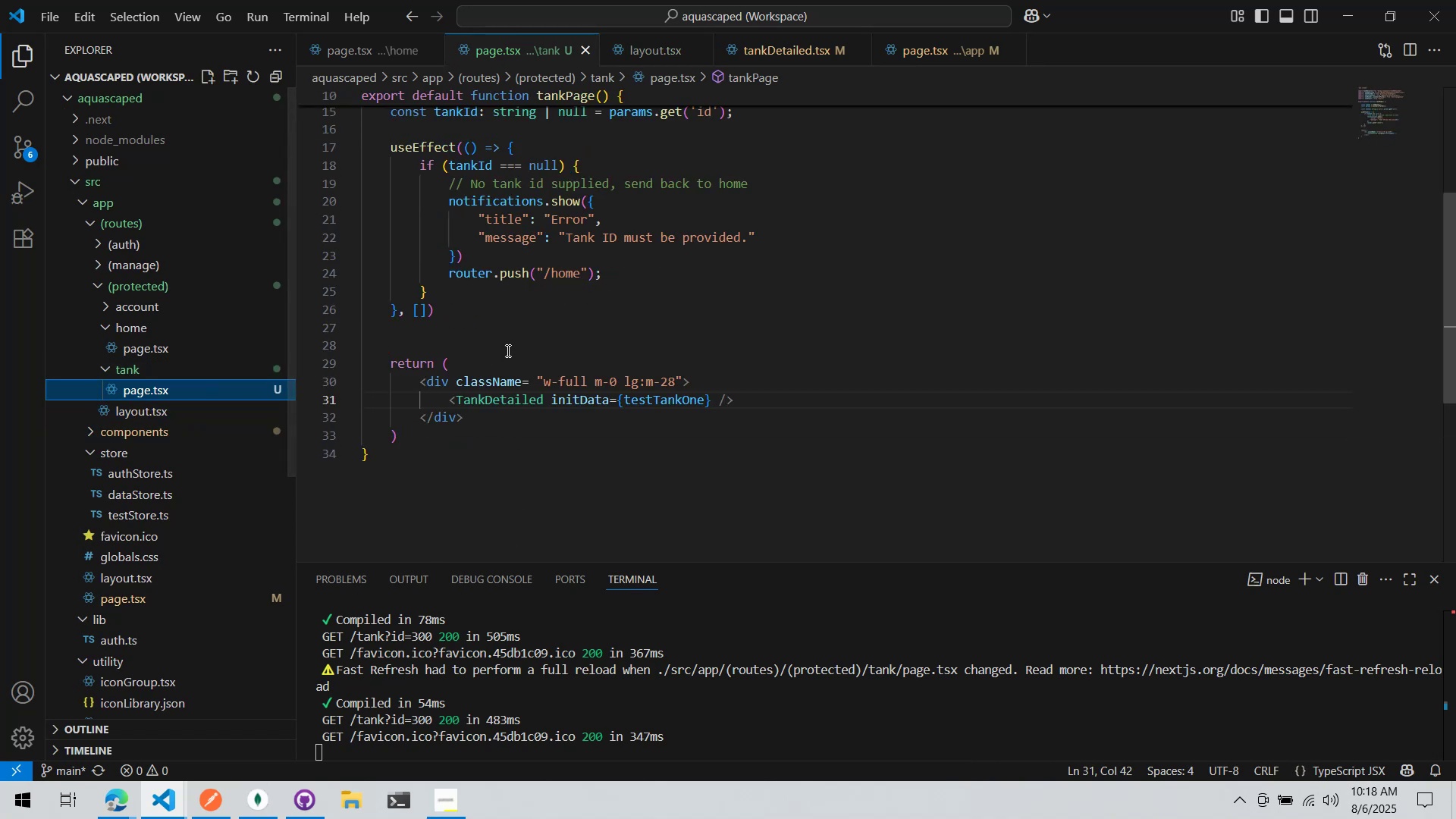 
key(Alt+AltLeft)
 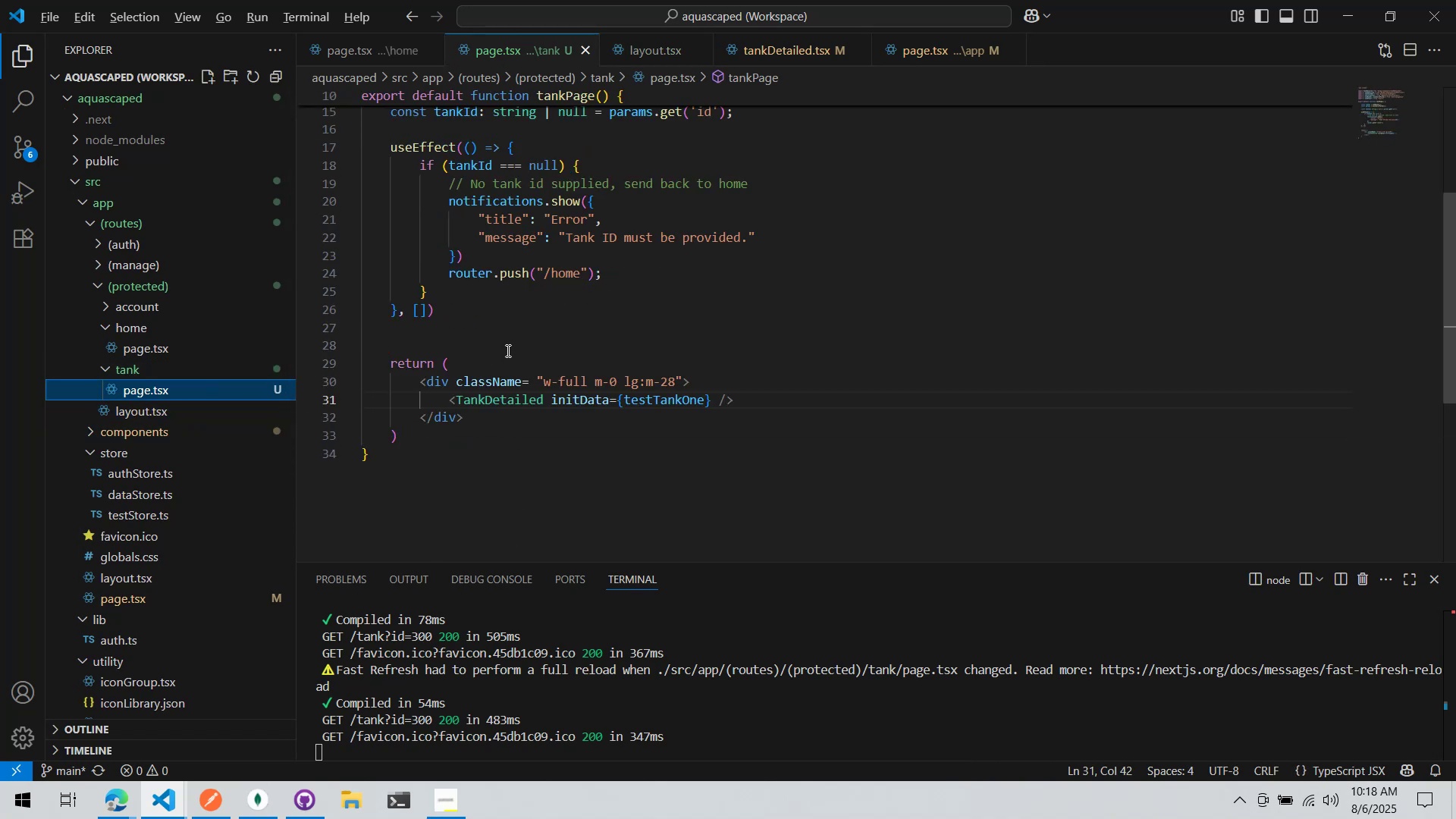 
key(Alt+Tab)
 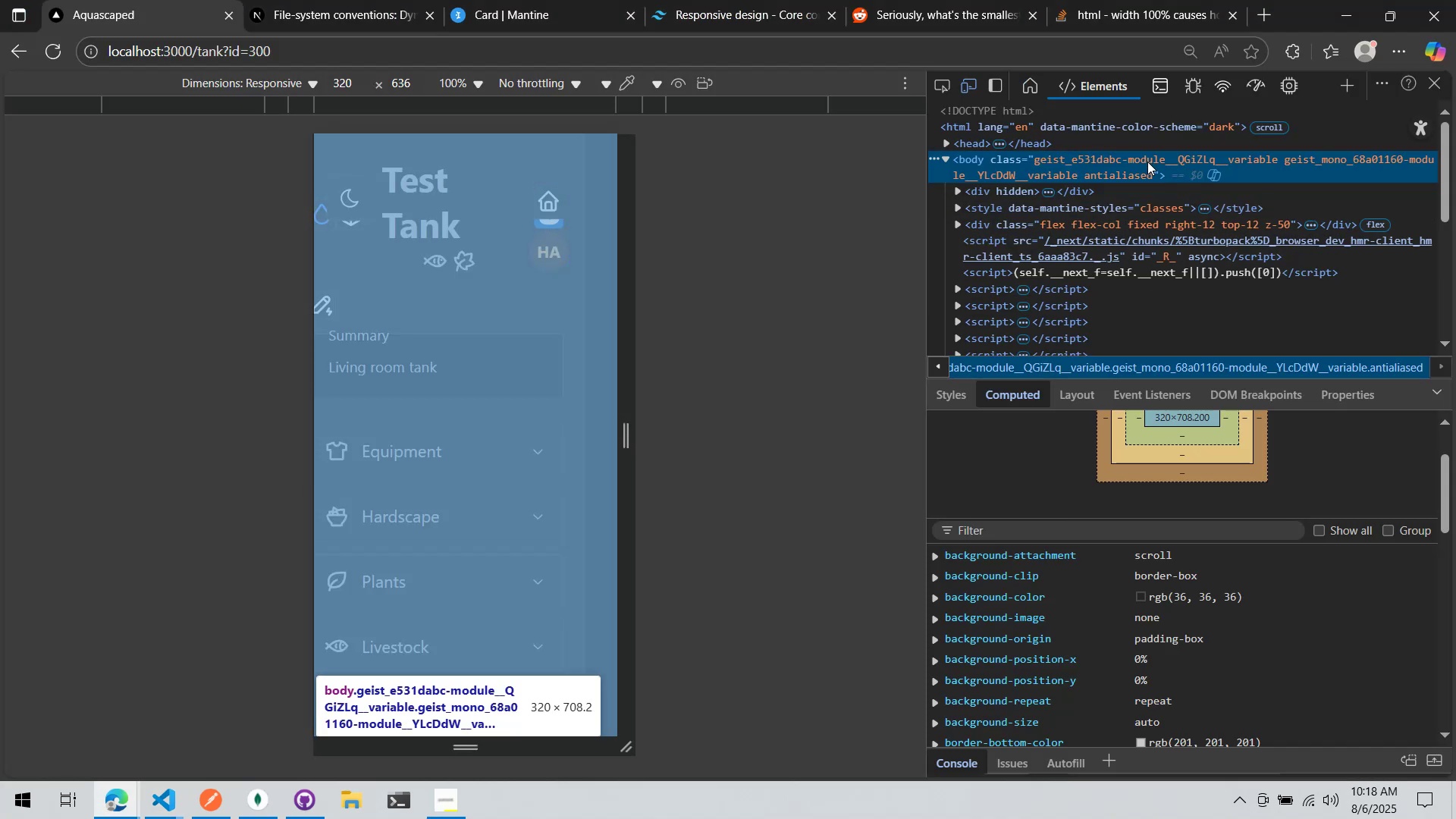 
scroll: coordinate [1163, 622], scroll_direction: down, amount: 11.0
 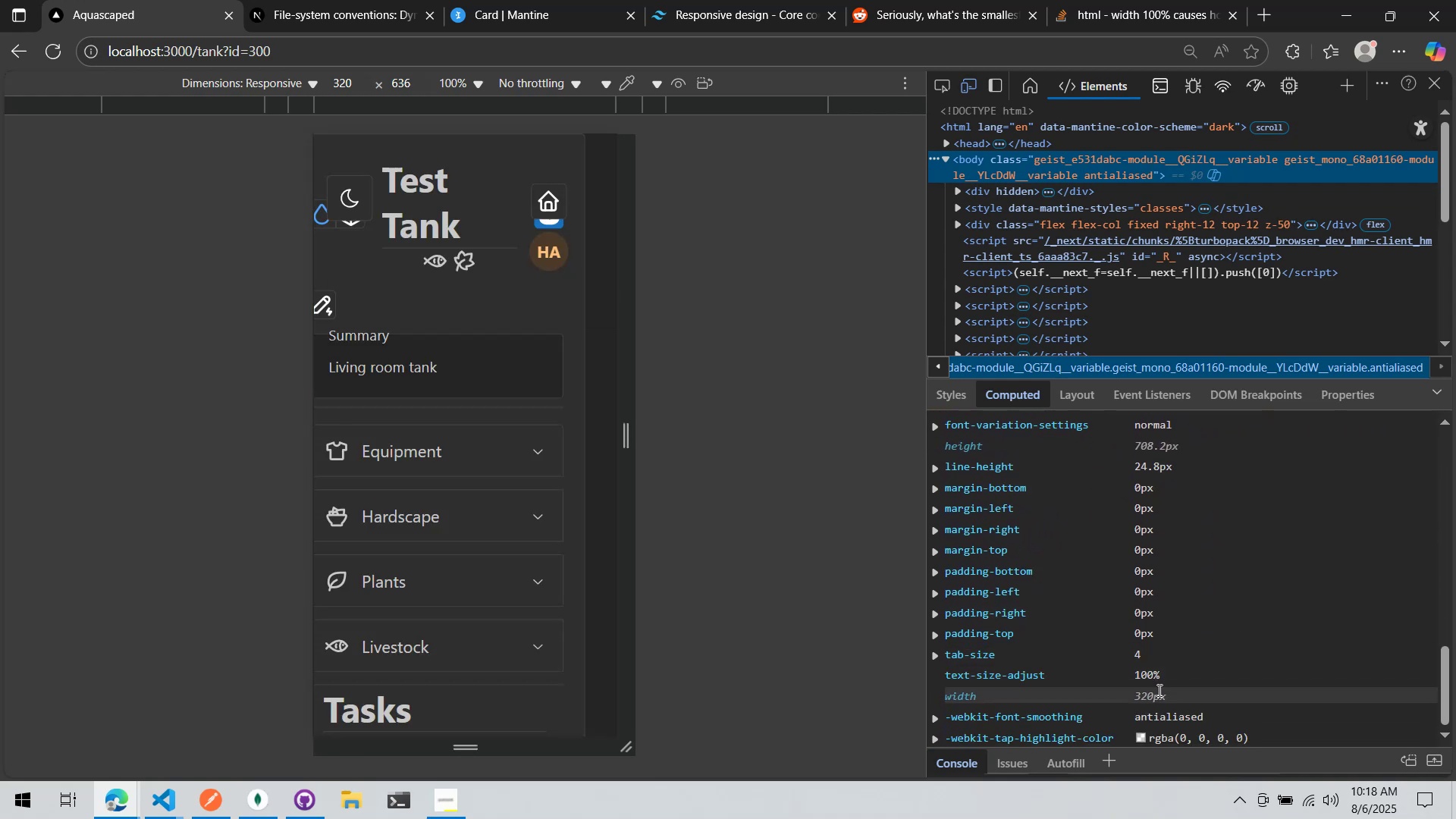 
double_click([1158, 690])
 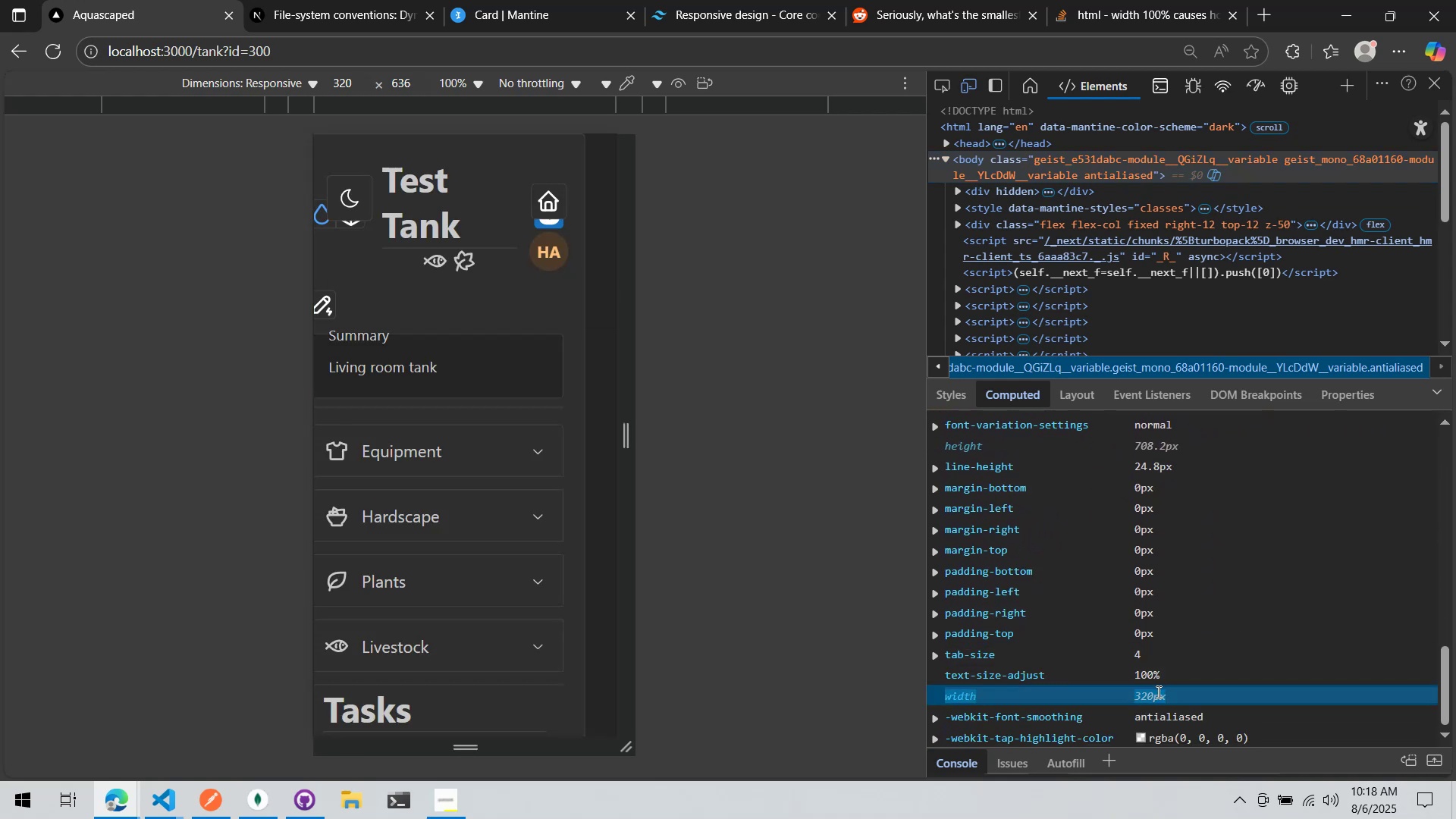 
triple_click([1157, 692])
 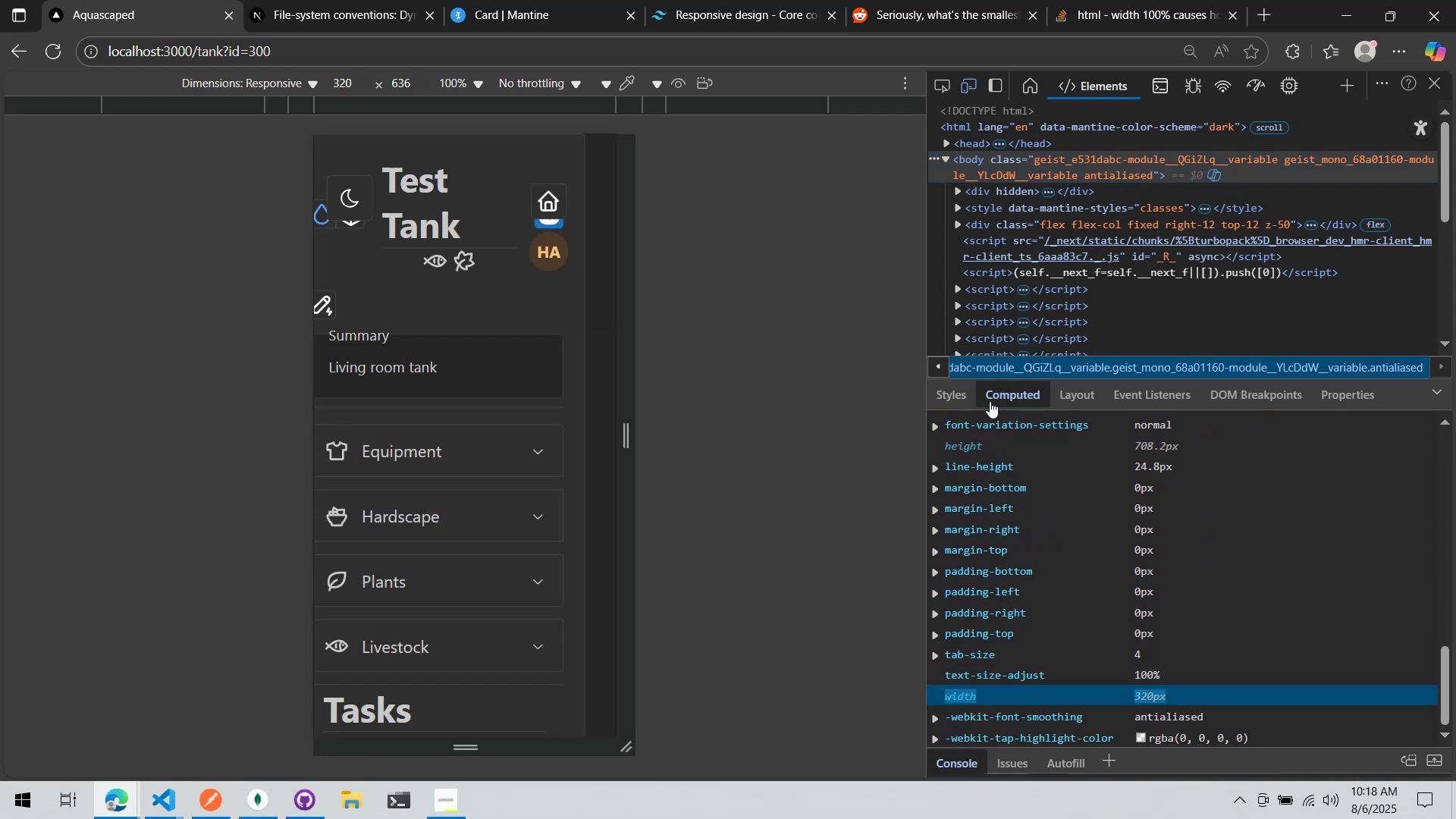 
left_click([959, 386])
 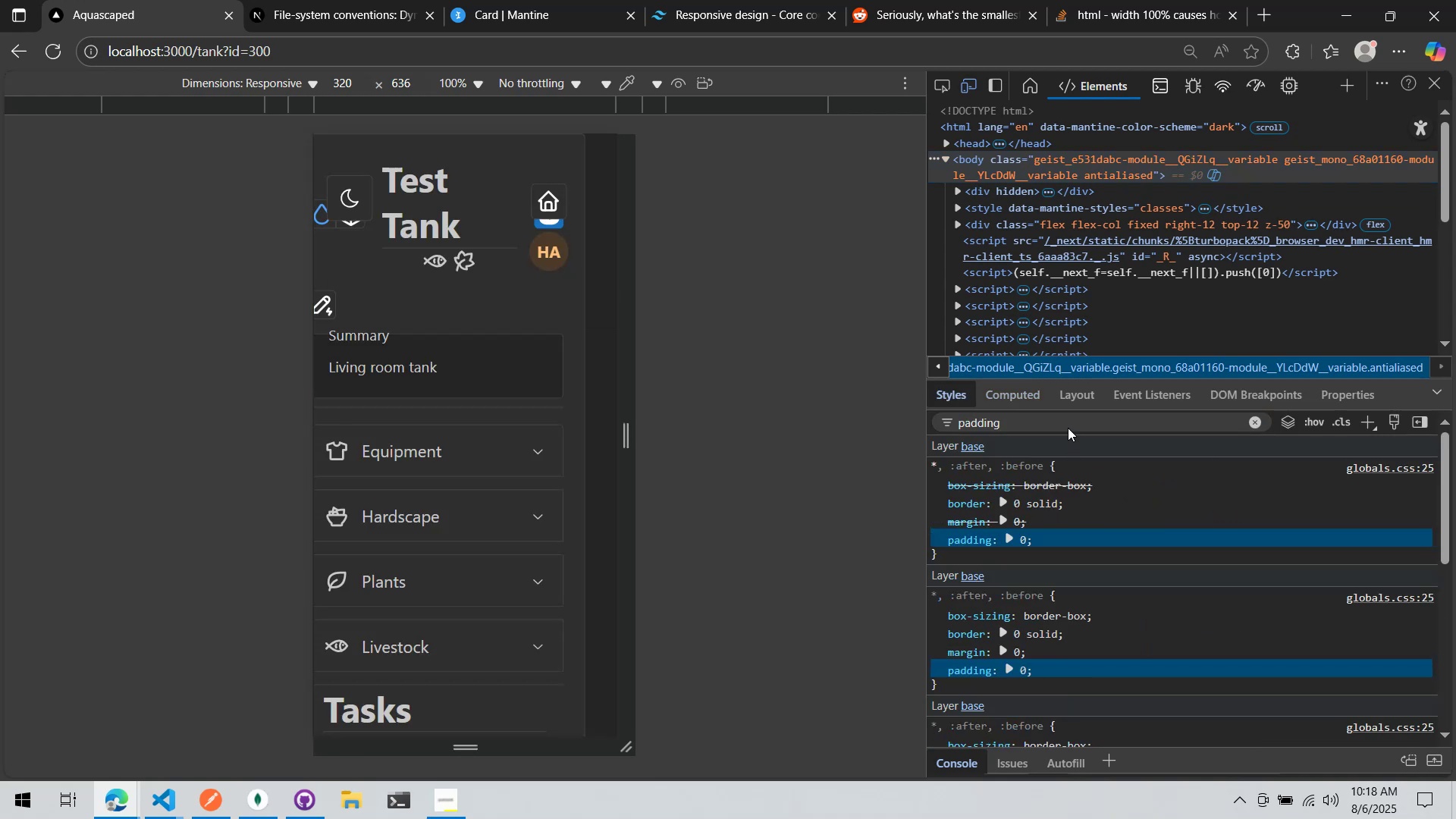 
double_click([1068, 427])
 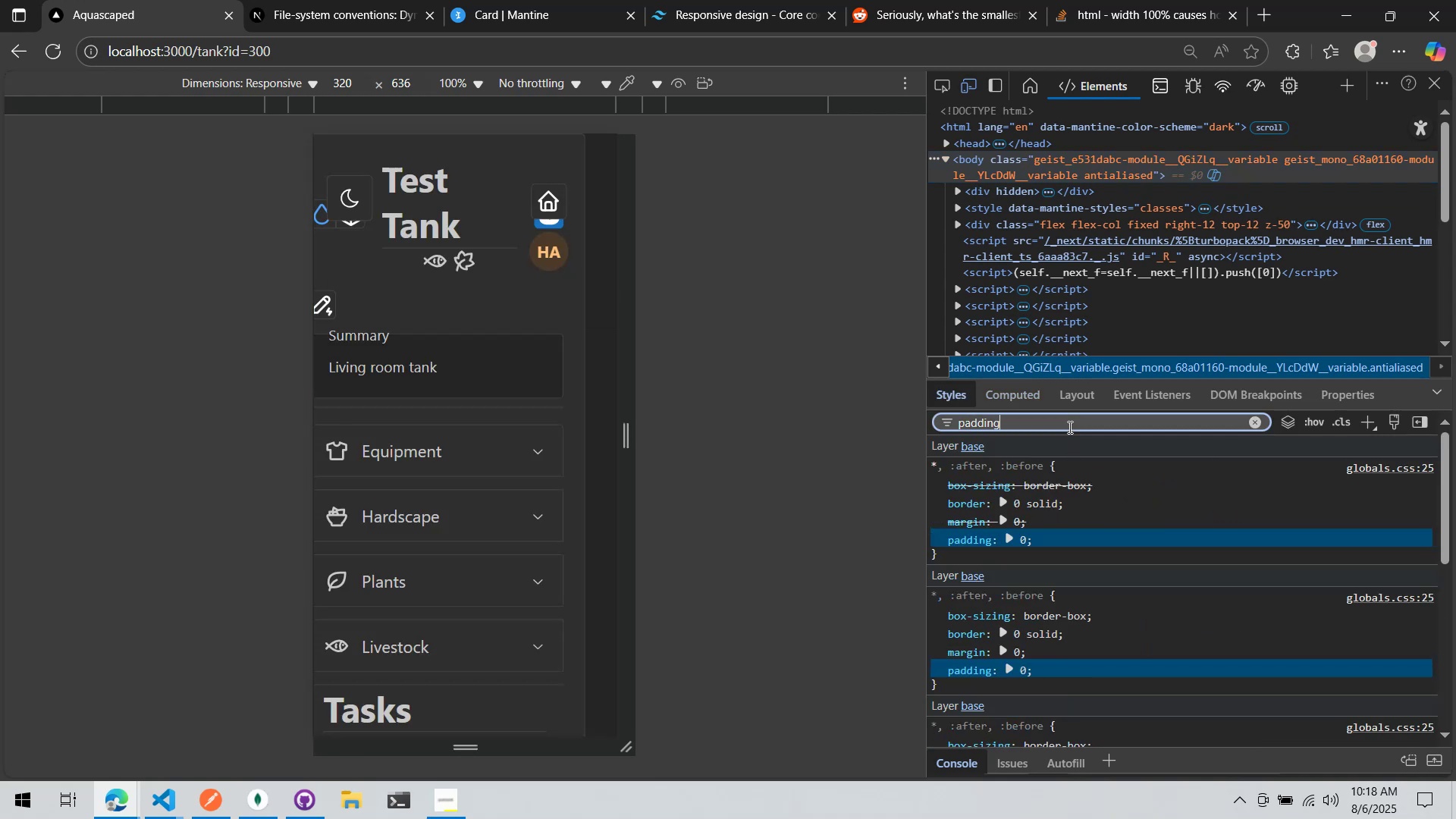 
triple_click([1068, 427])
 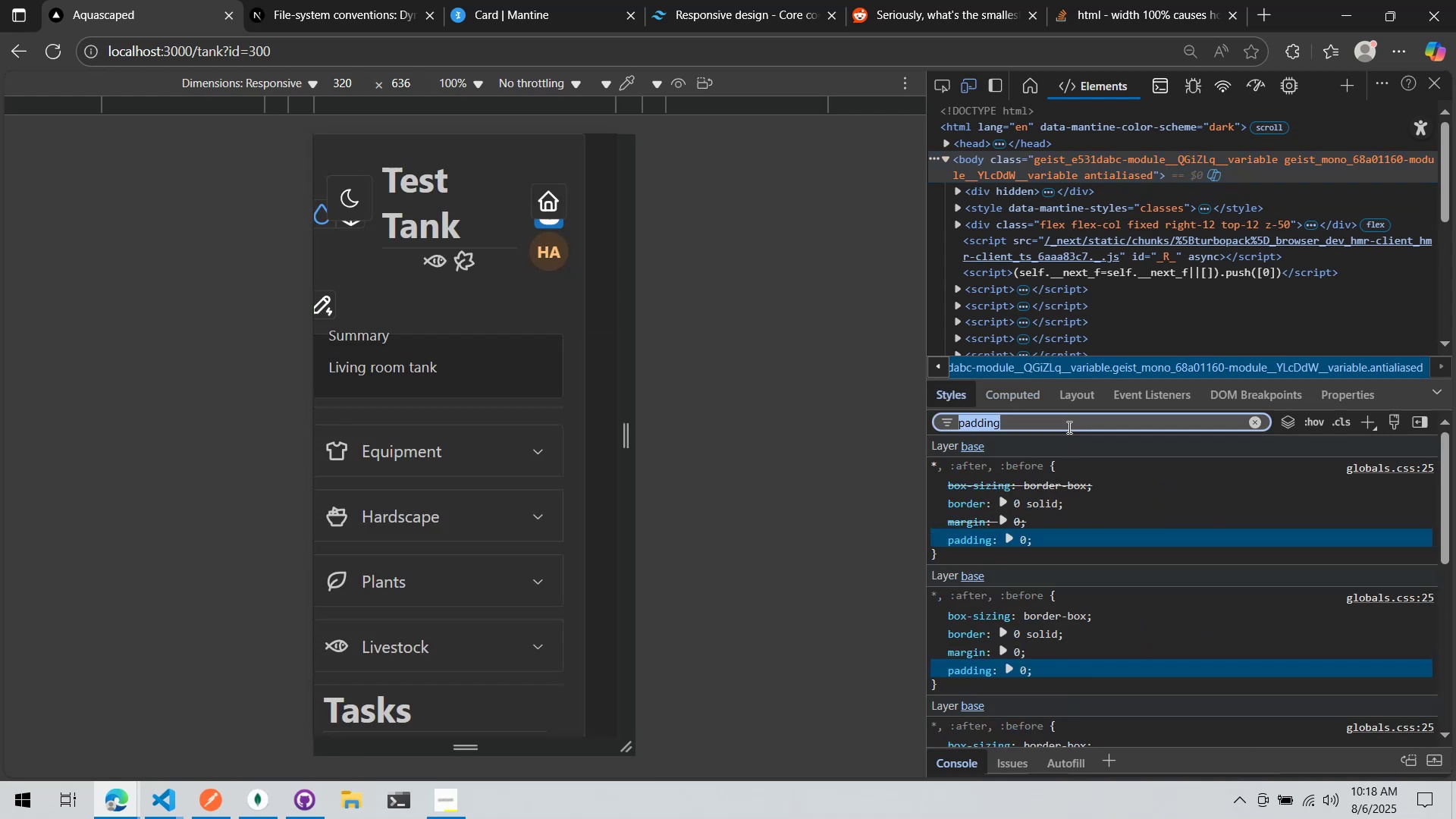 
type(width)
 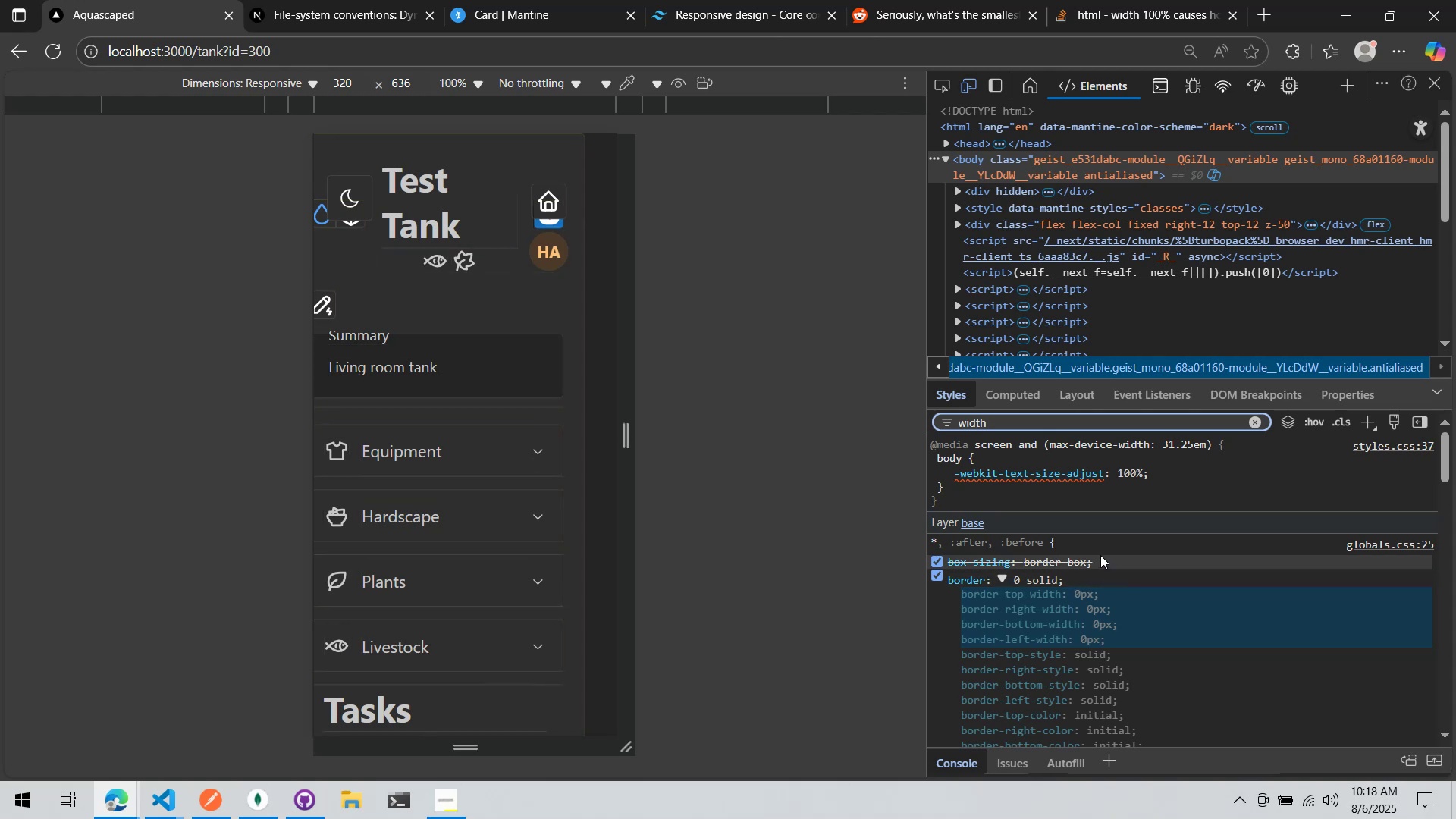 
scroll: coordinate [1068, 715], scroll_direction: down, amount: 23.0
 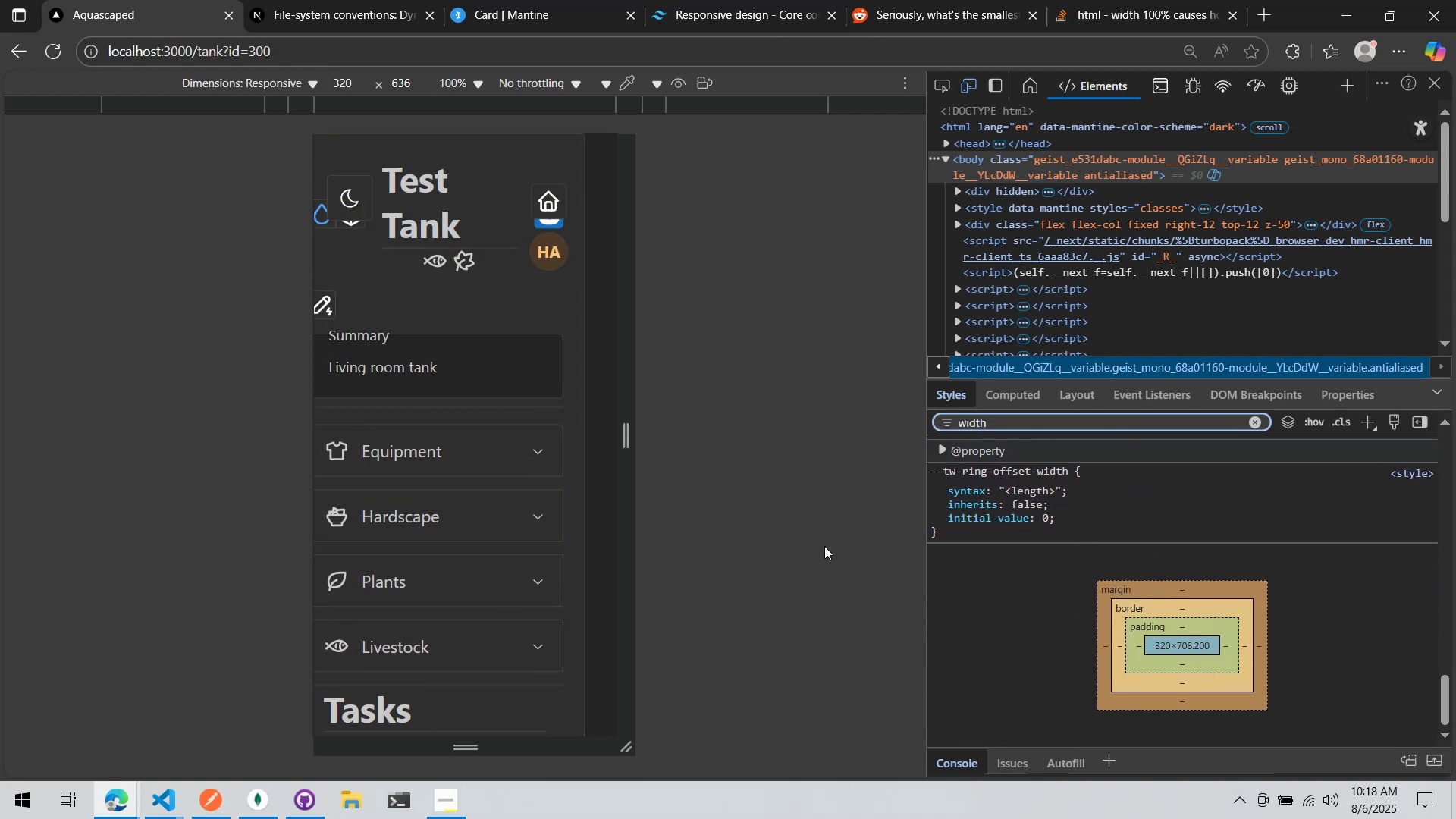 
left_click([822, 544])
 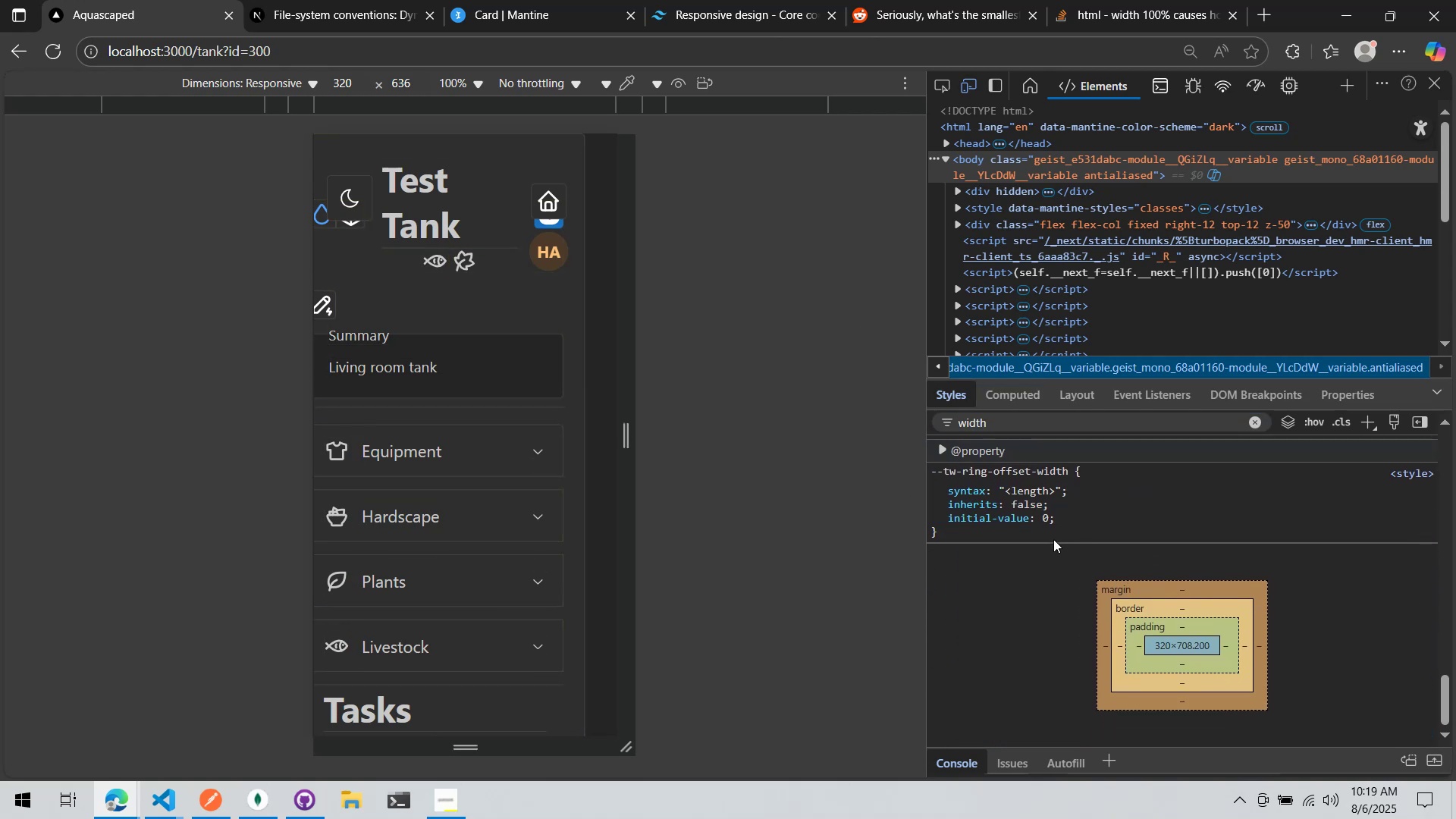 
scroll: coordinate [1046, 484], scroll_direction: up, amount: 17.0
 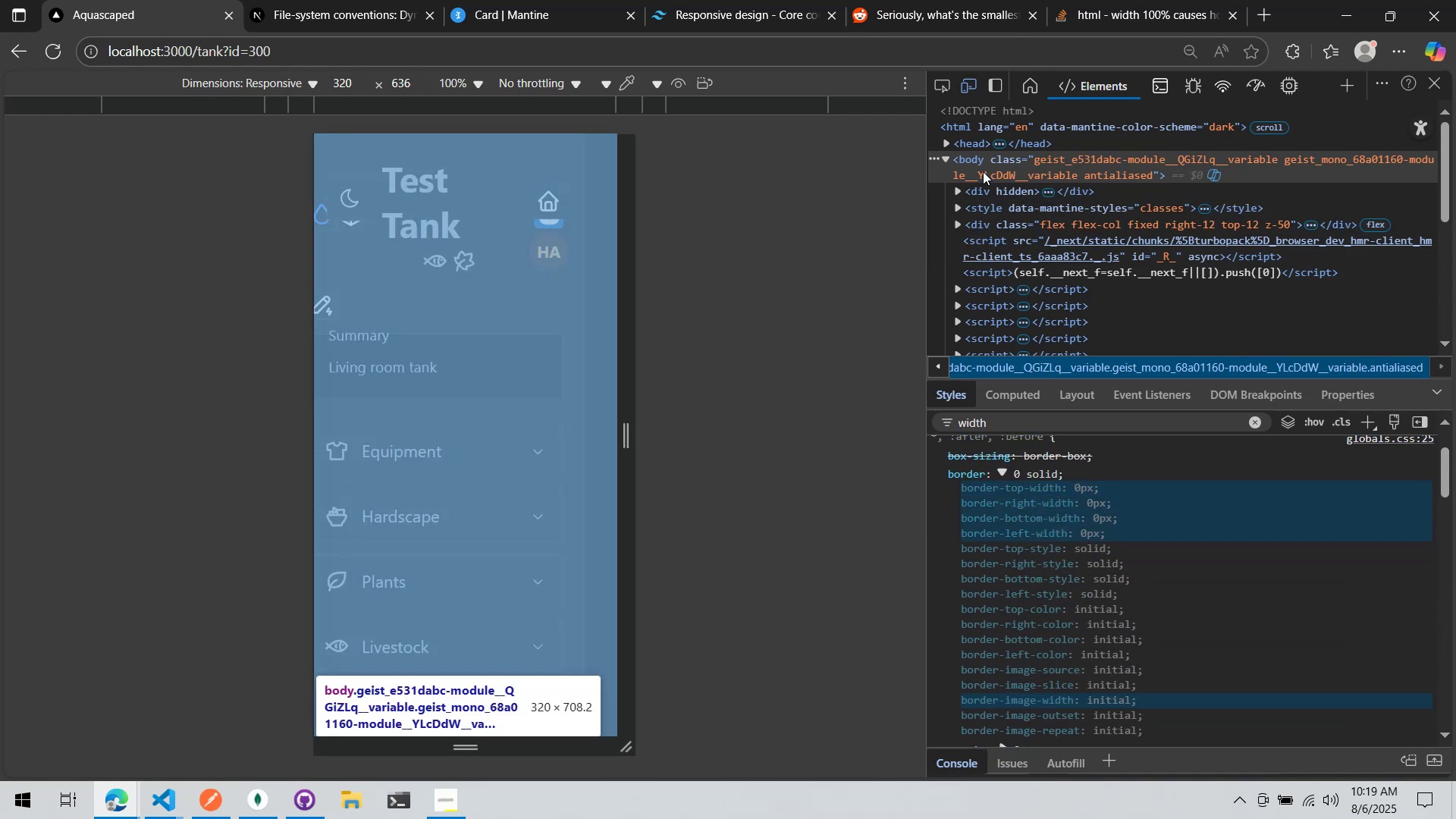 
scroll: coordinate [991, 232], scroll_direction: down, amount: 4.0
 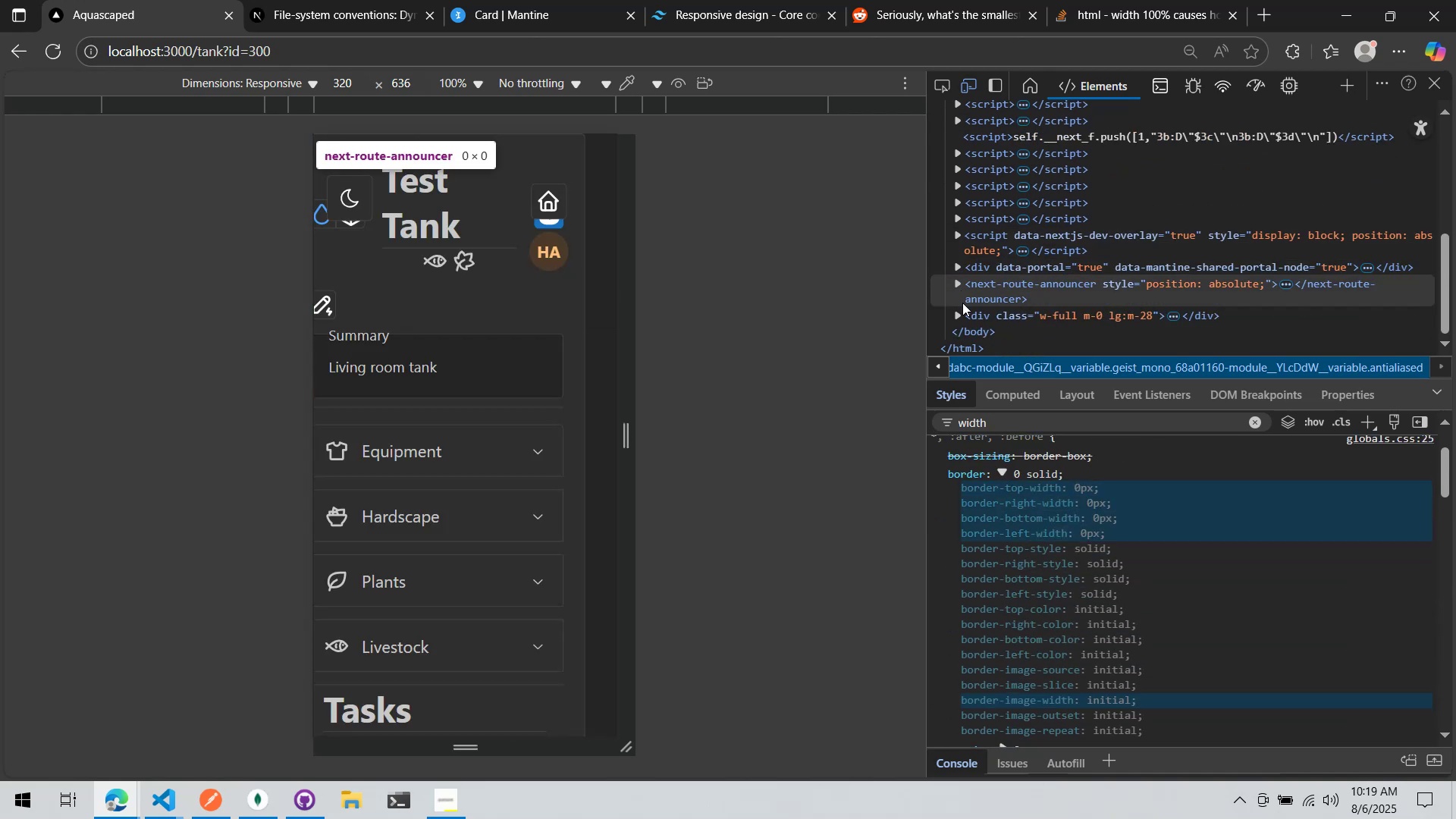 
left_click([962, 313])
 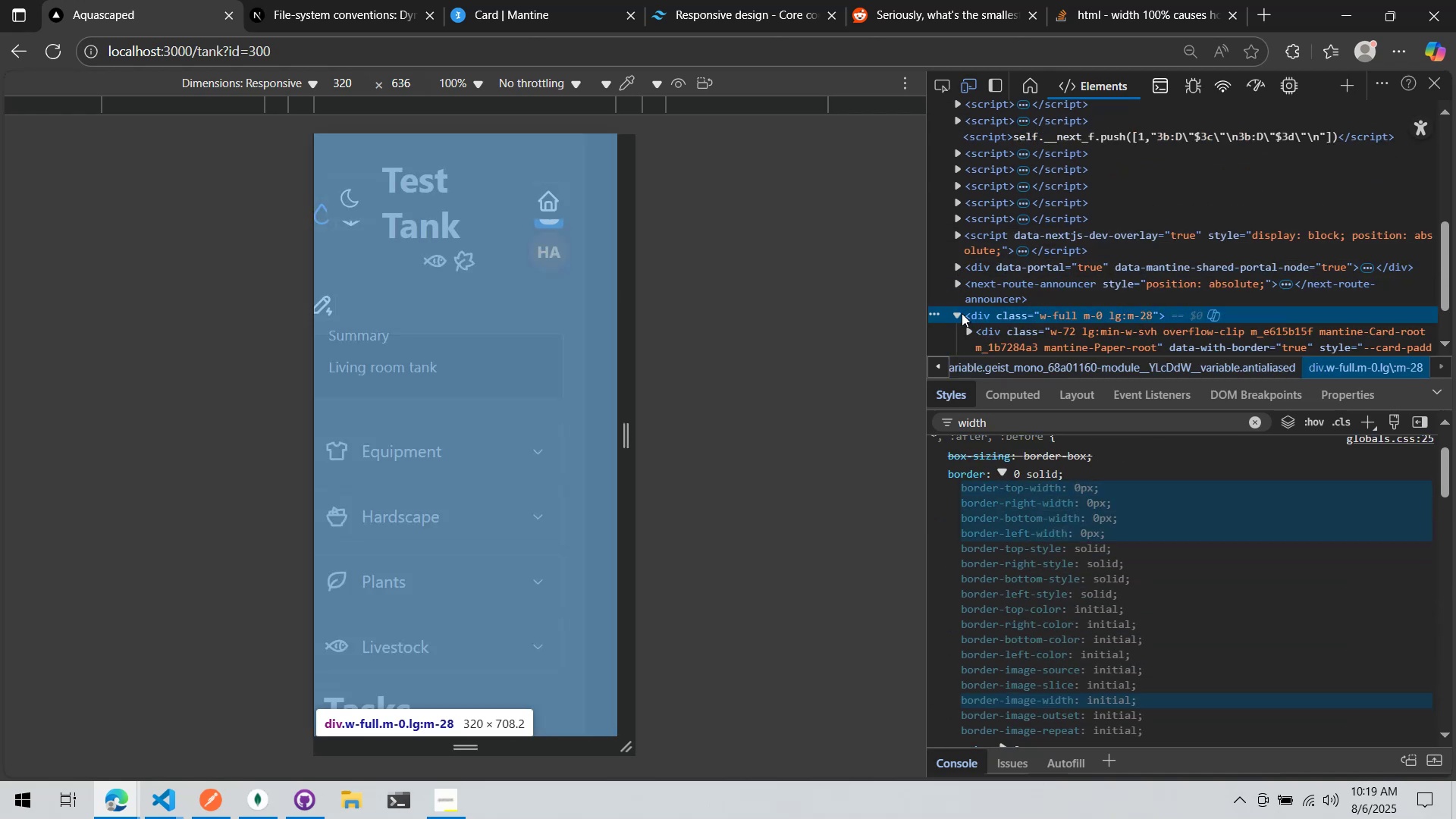 
scroll: coordinate [962, 313], scroll_direction: down, amount: 2.0
 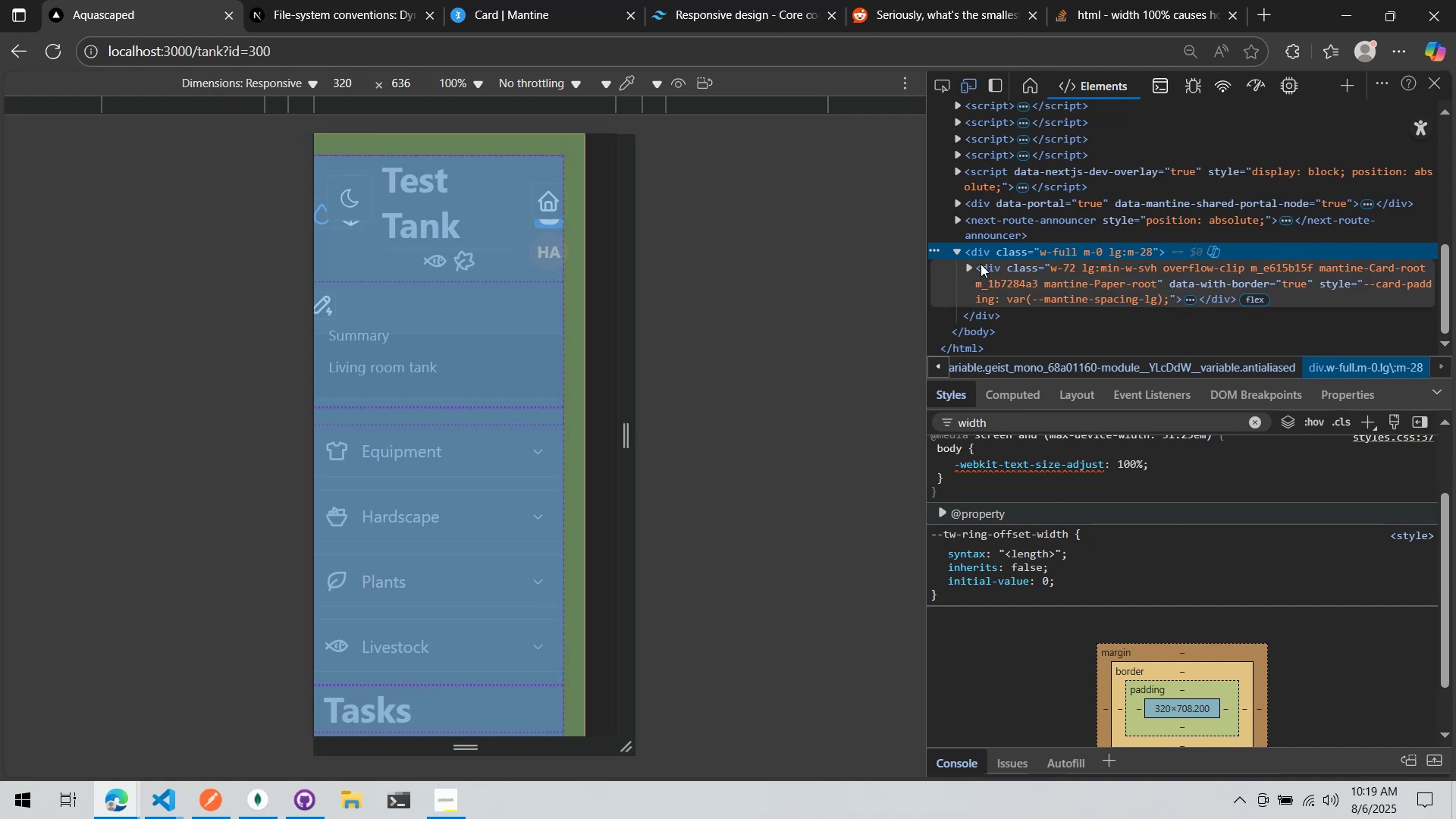 
wait(11.72)
 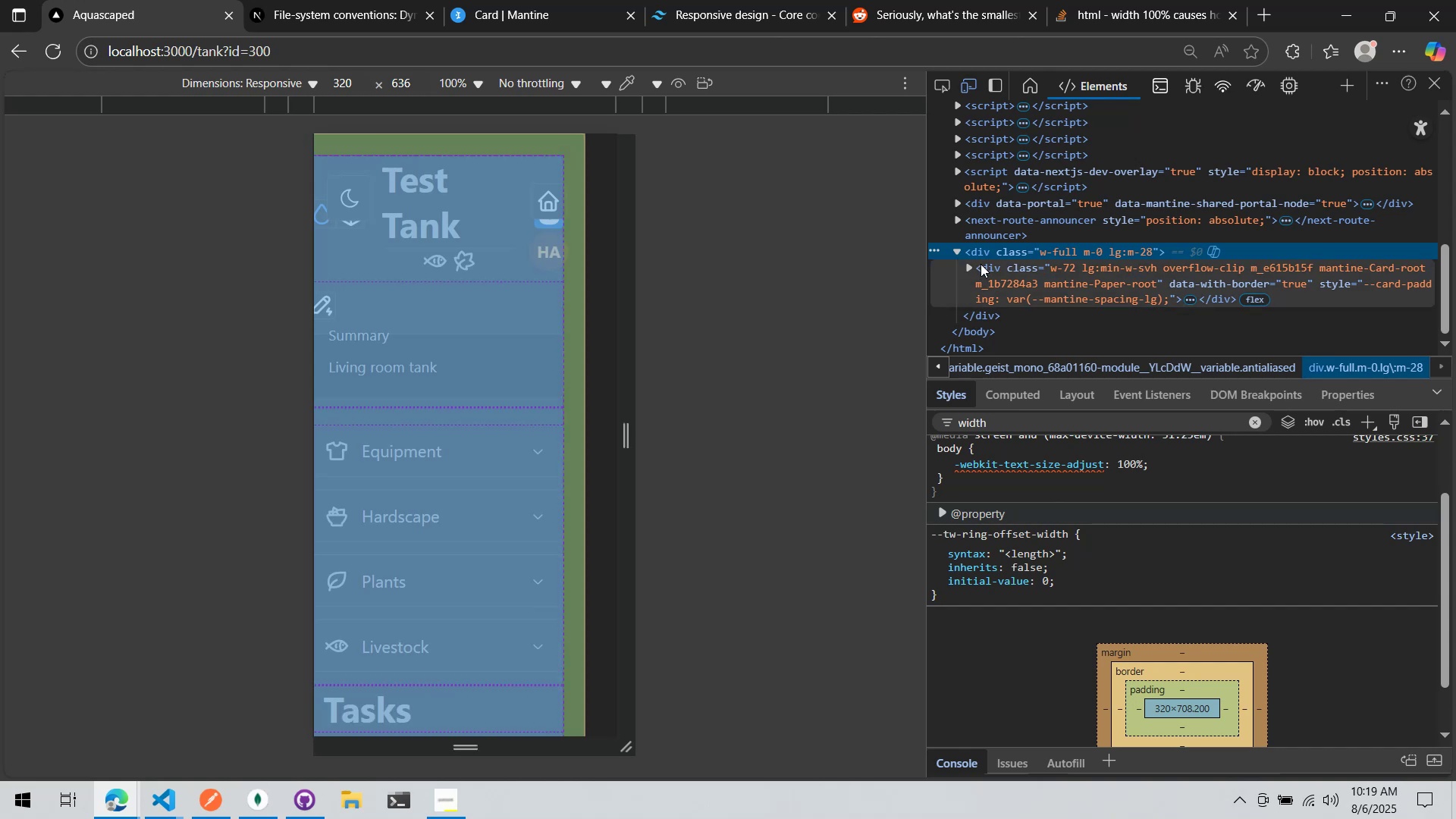 
left_click([1081, 261])
 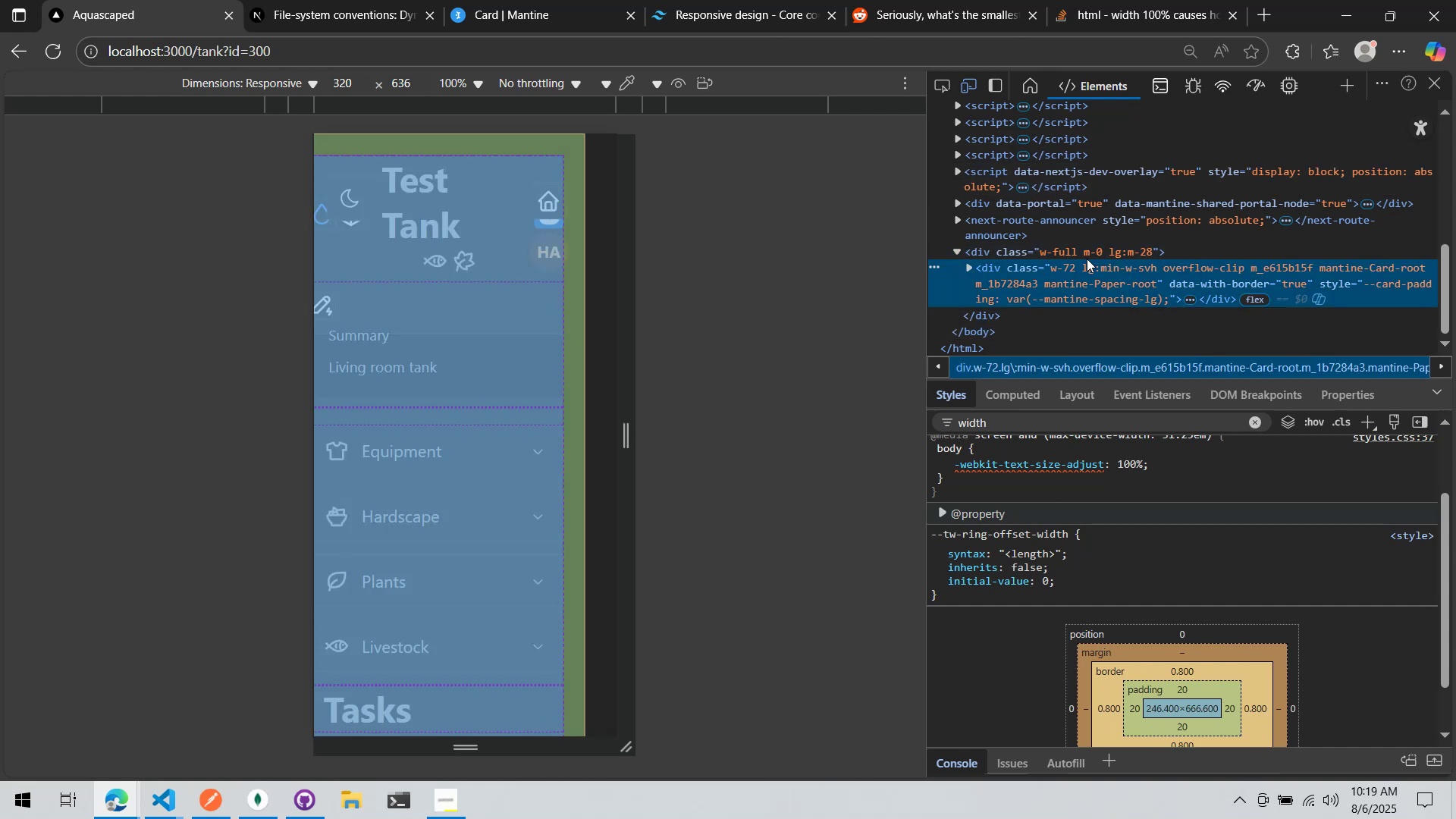 
left_click([1095, 243])
 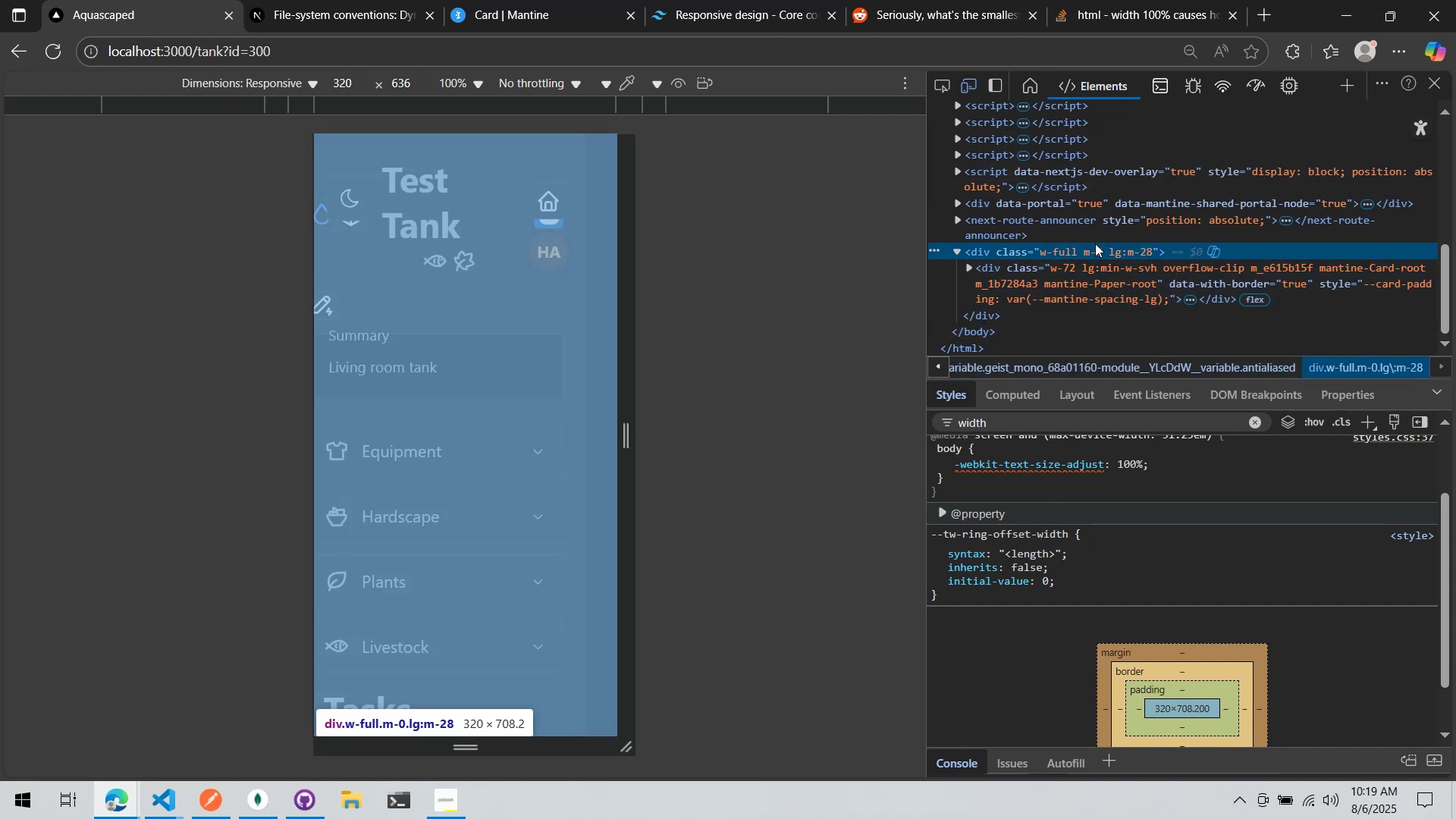 
left_click([1092, 265])
 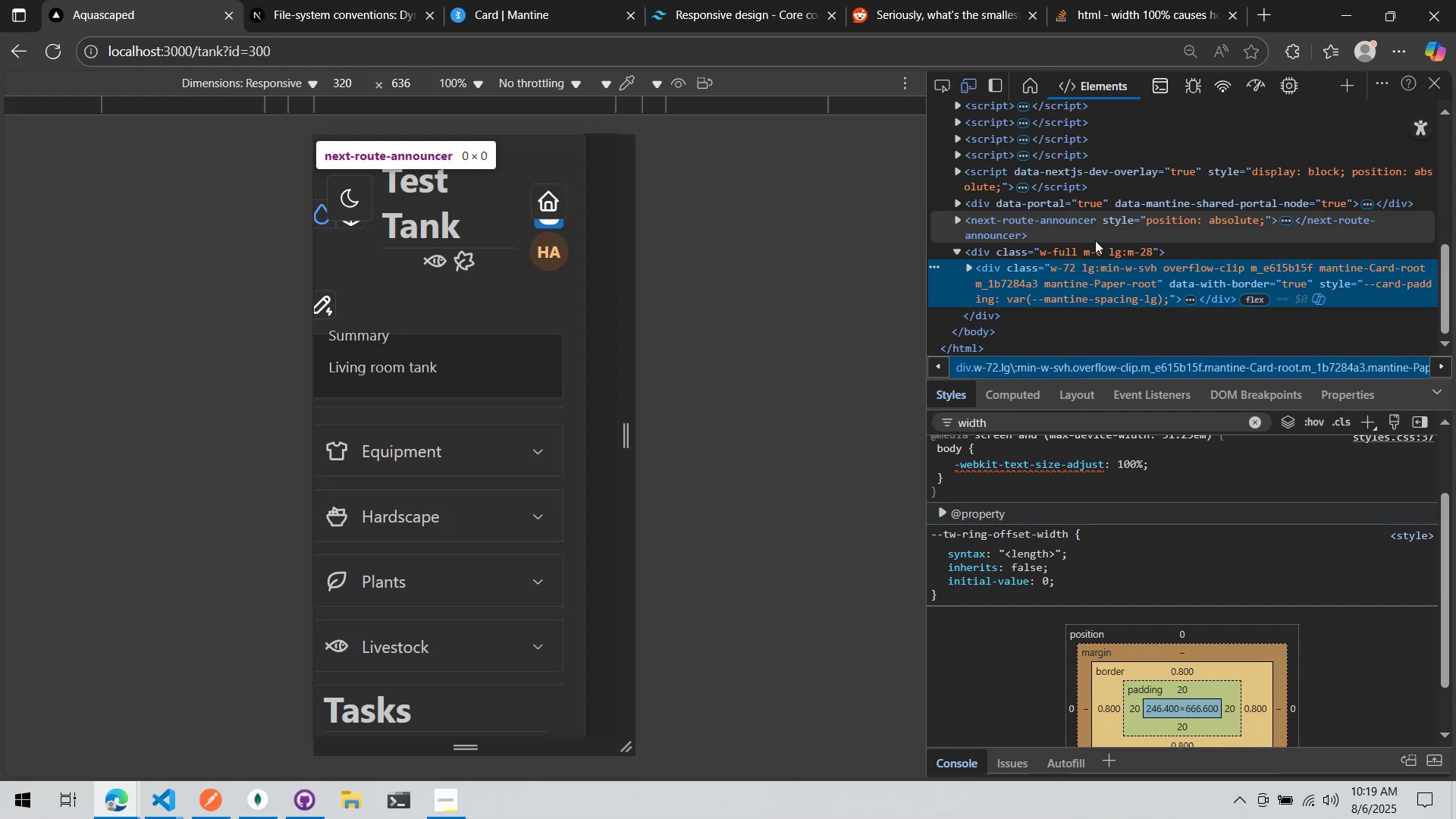 
left_click([1094, 251])
 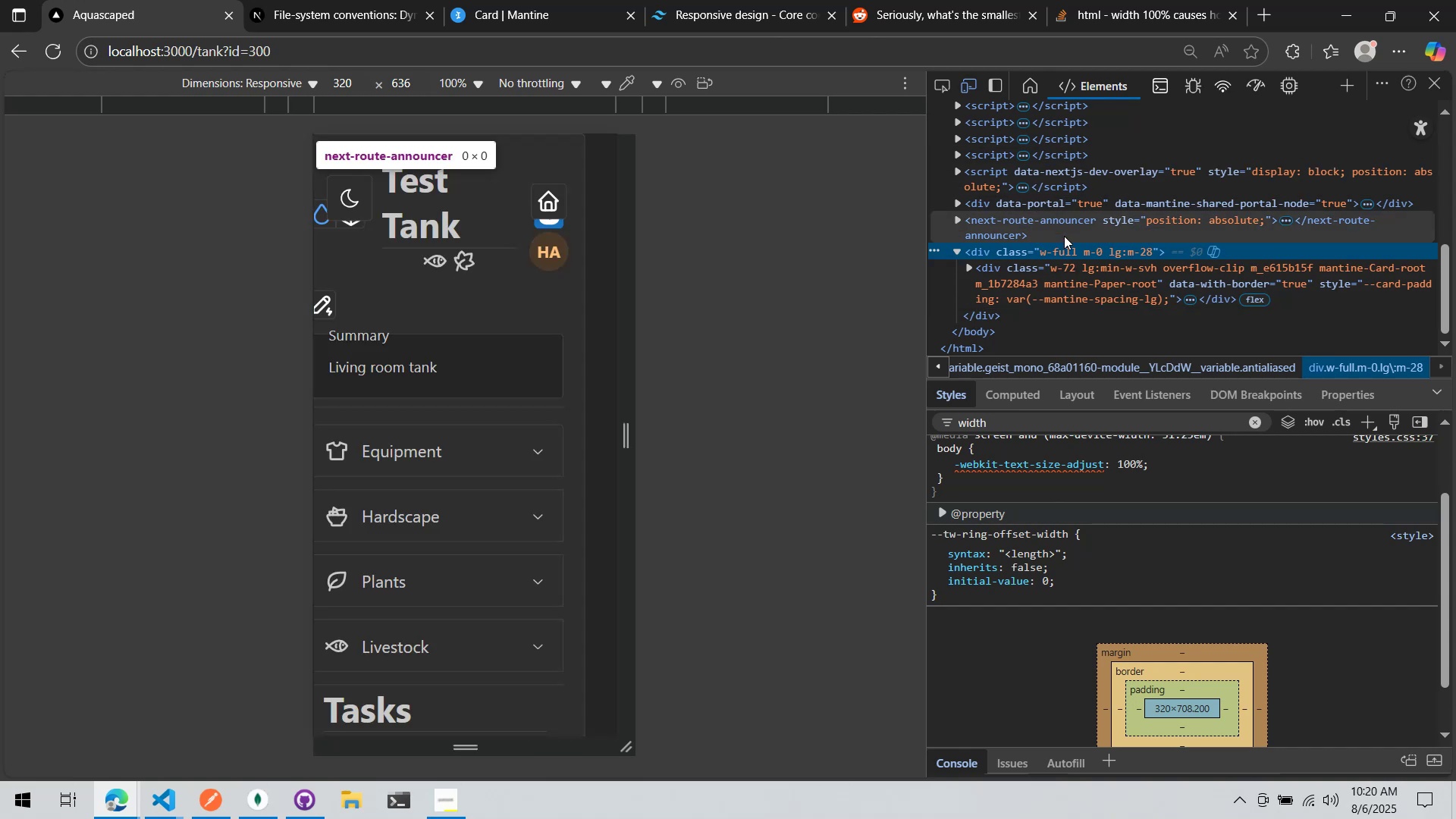 
wait(75.05)
 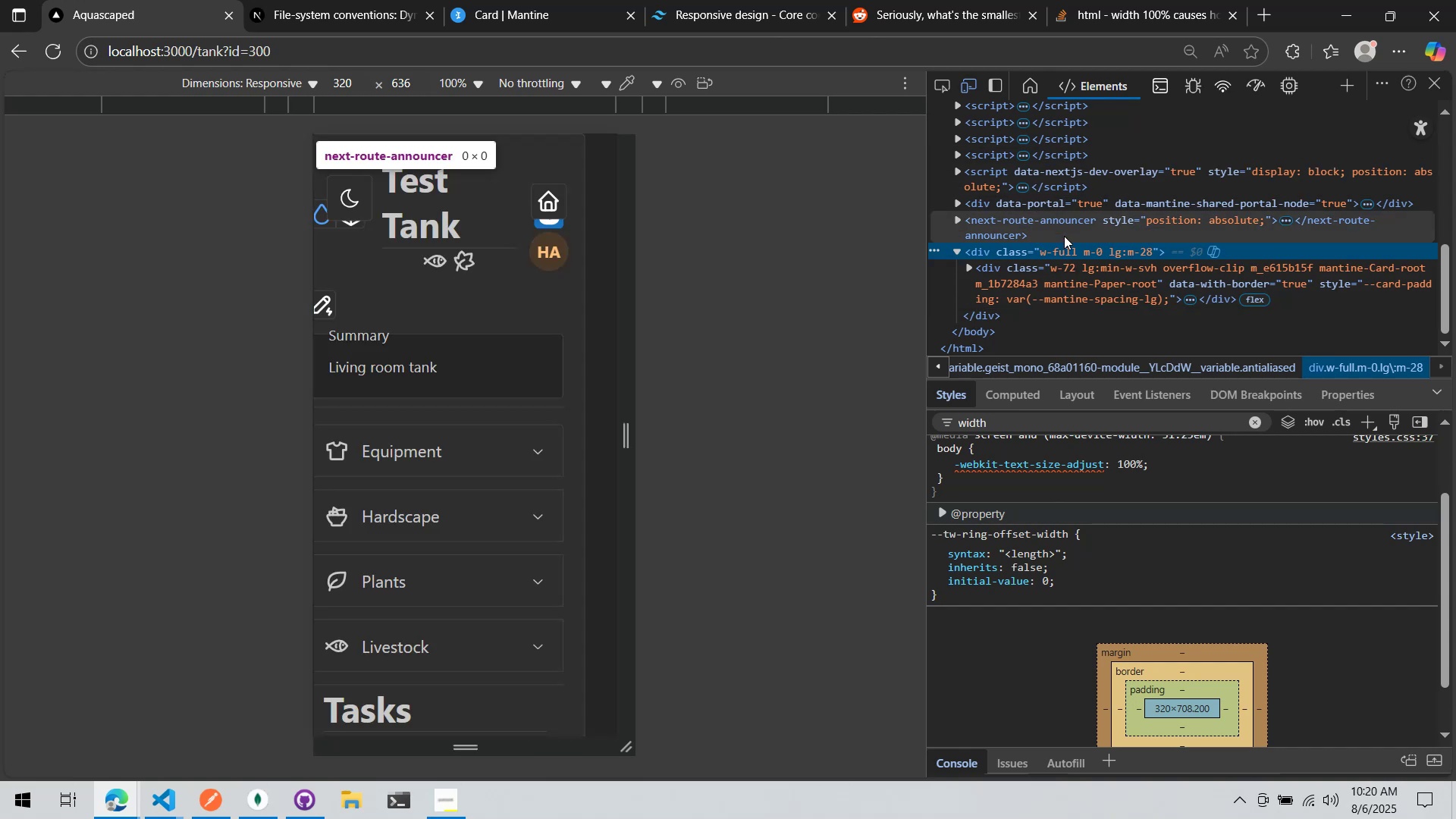 
left_click_drag(start_coordinate=[552, 379], to_coordinate=[635, 381])
 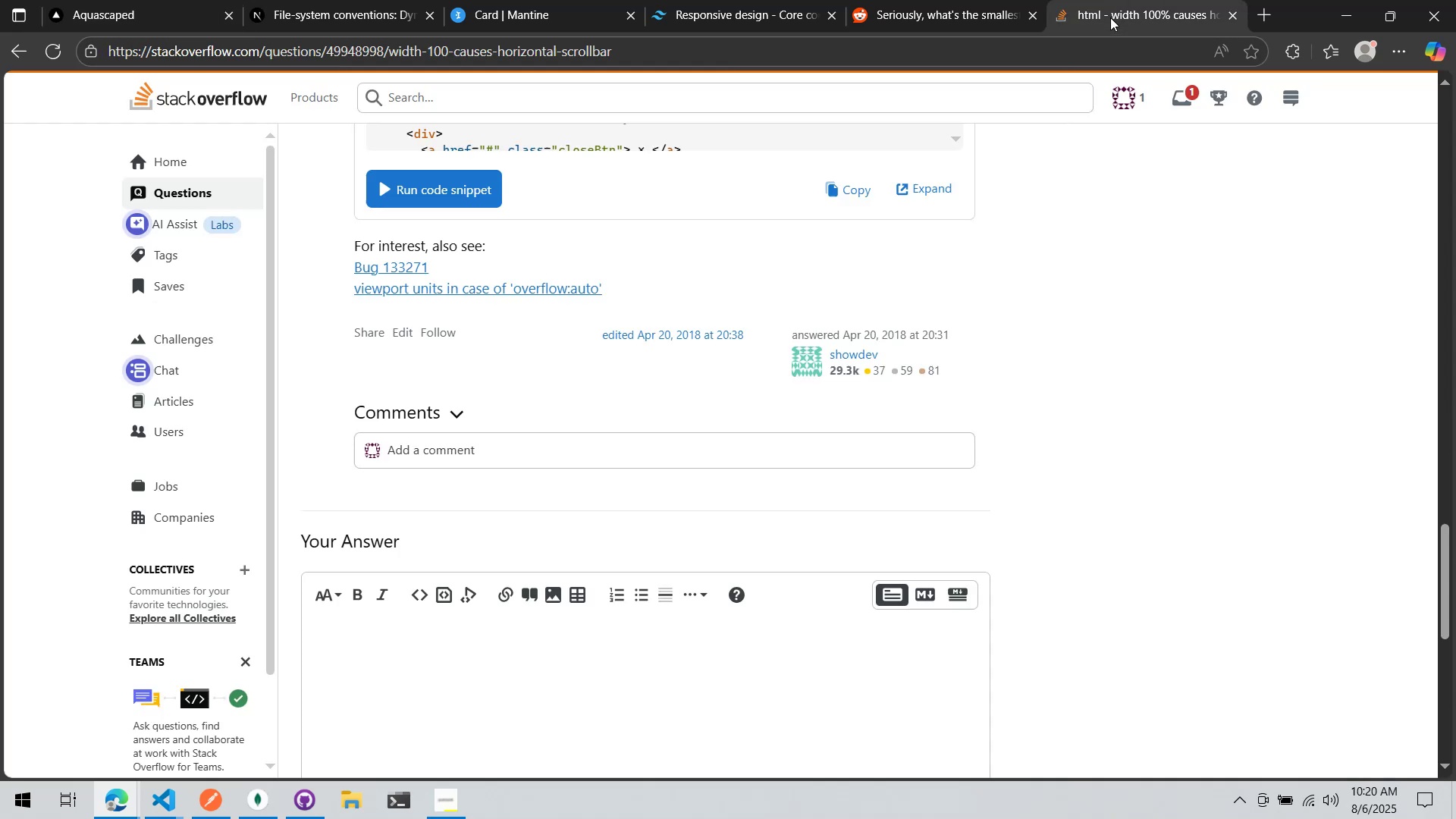 
scroll: coordinate [484, 388], scroll_direction: up, amount: 2.0
 